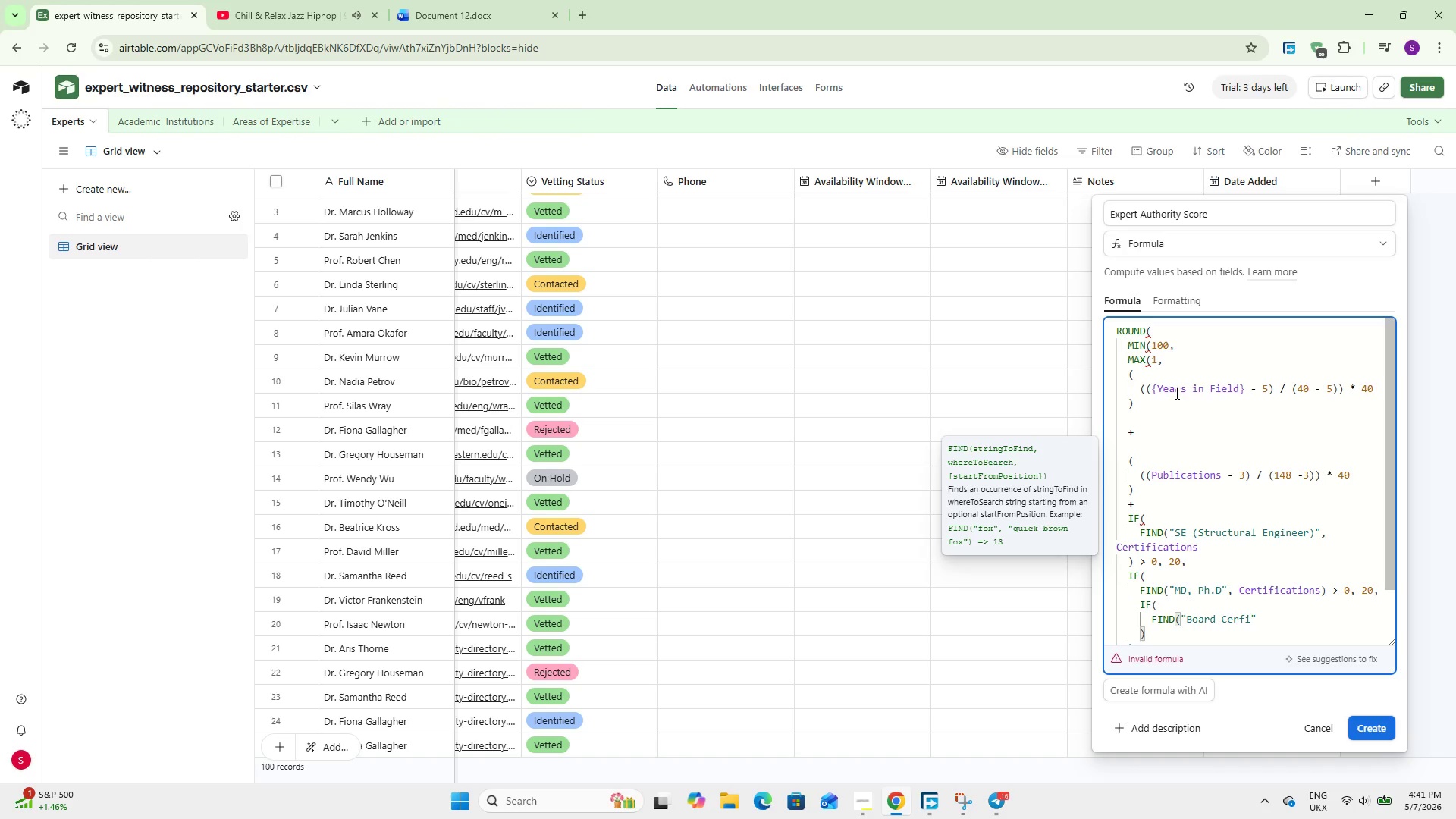 
key(Backspace)
key(Backspace)
type(tified Toxicologist)
 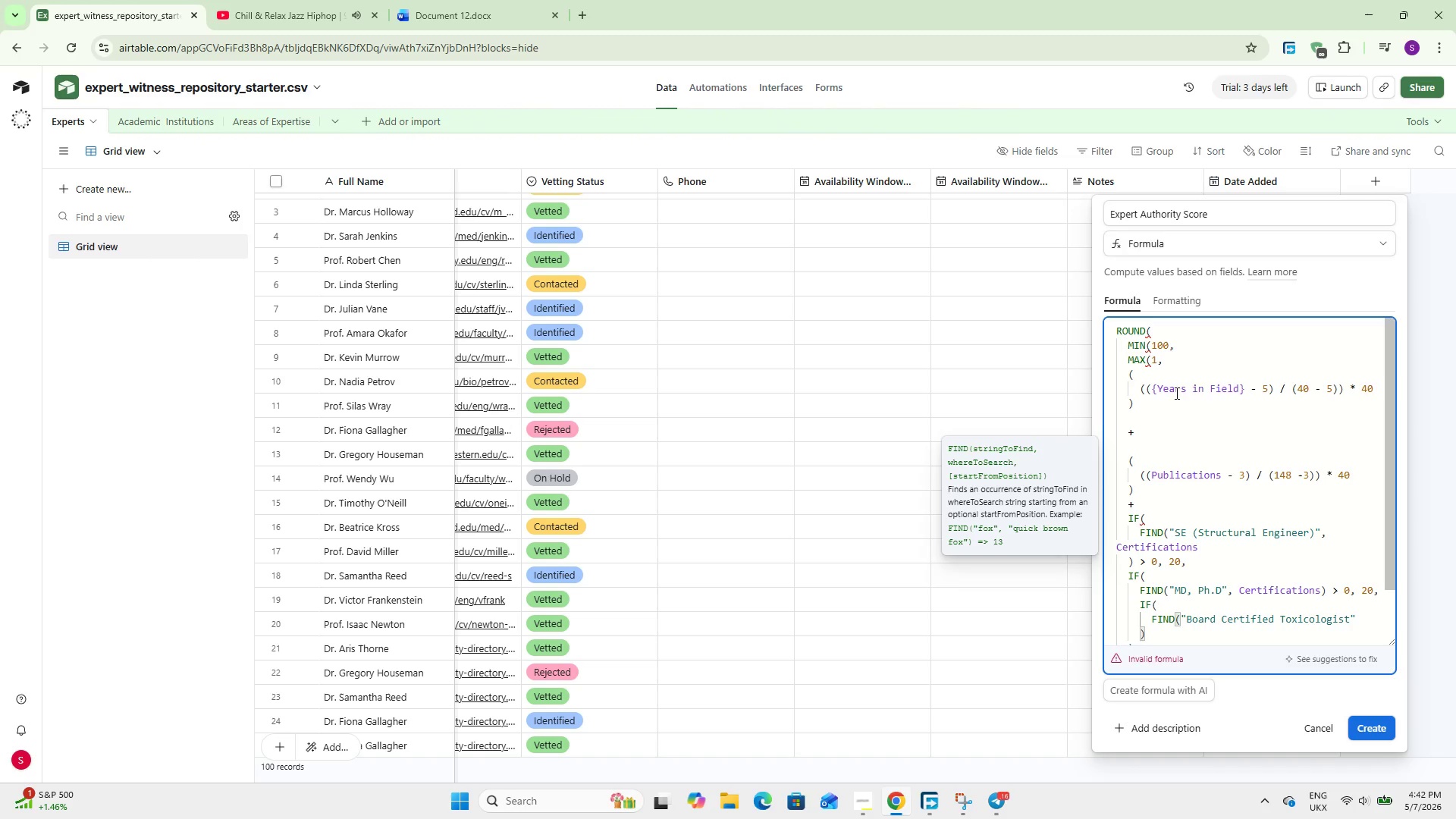 
key(ArrowRight)
 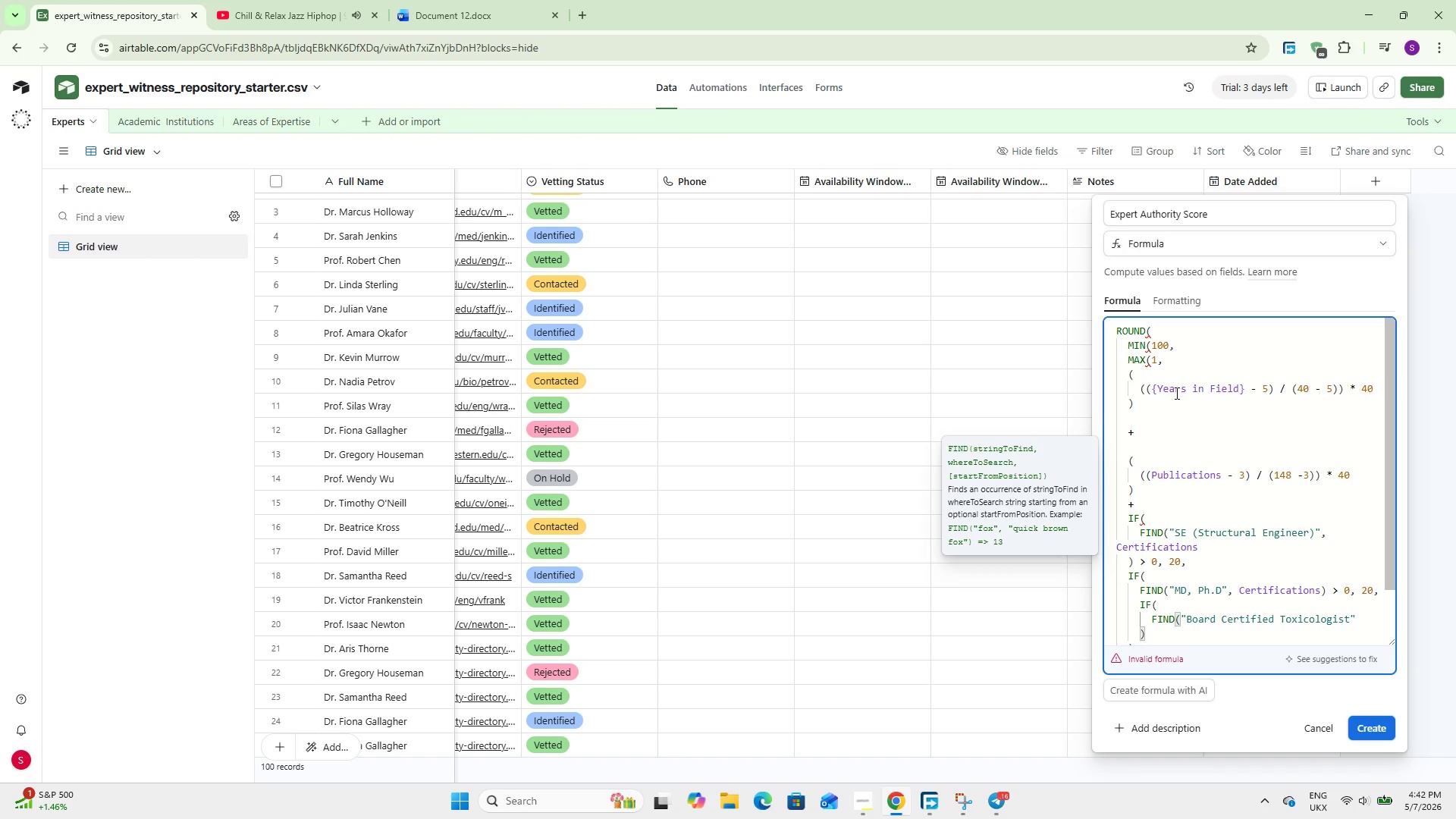 
key(Comma)
 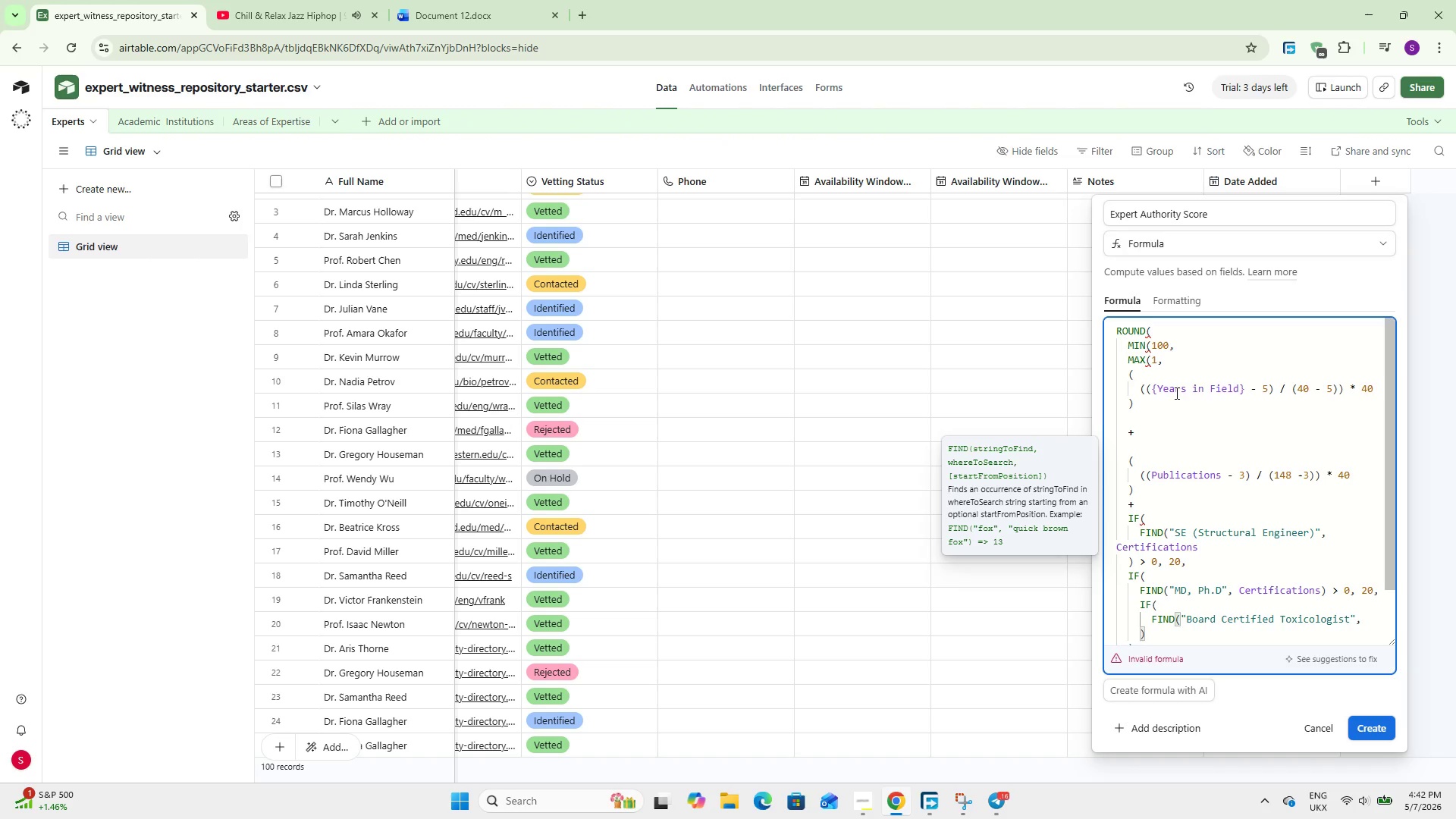 
wait(7.69)
 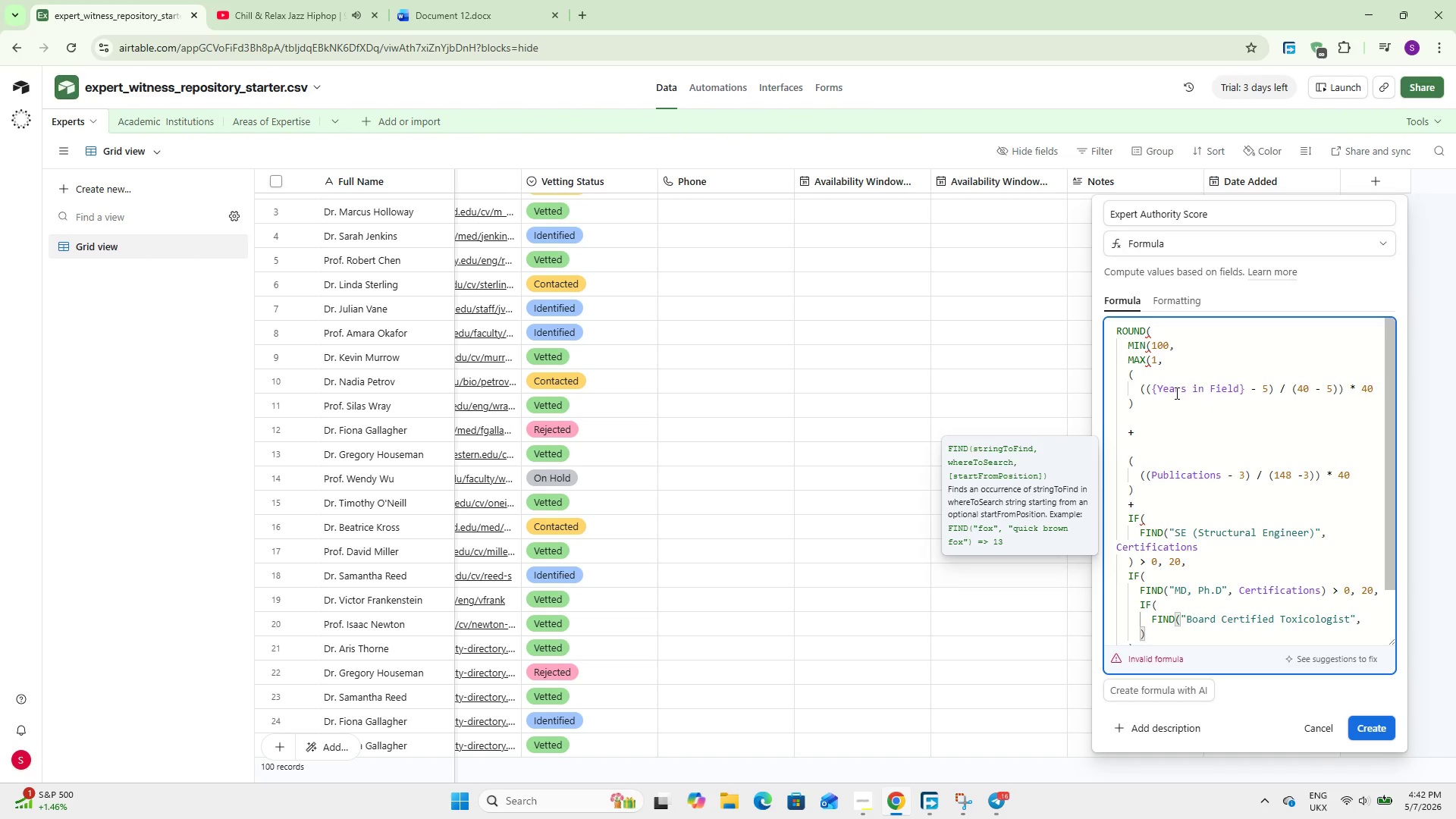 
type( Cer)
 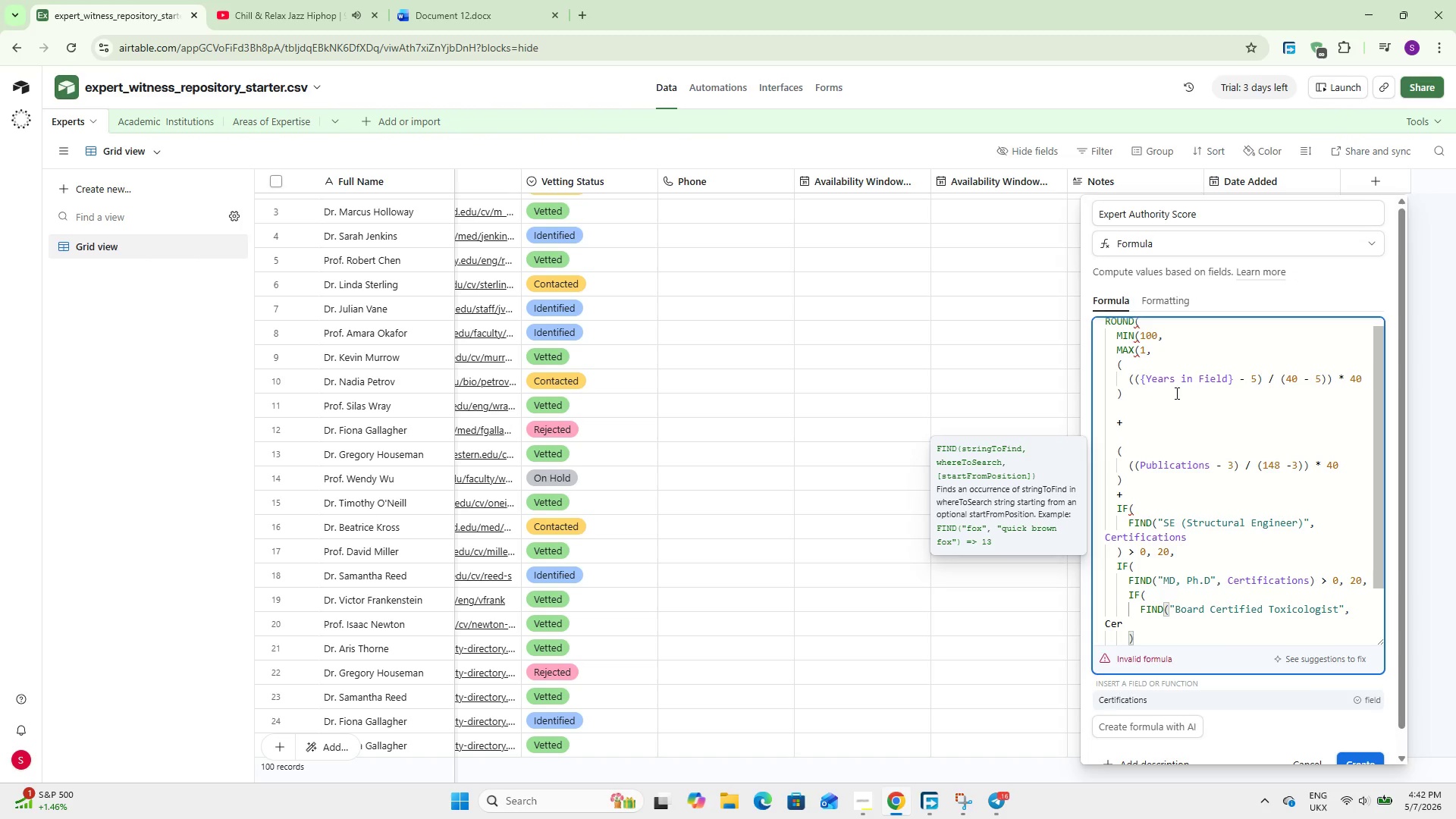 
key(Enter)
 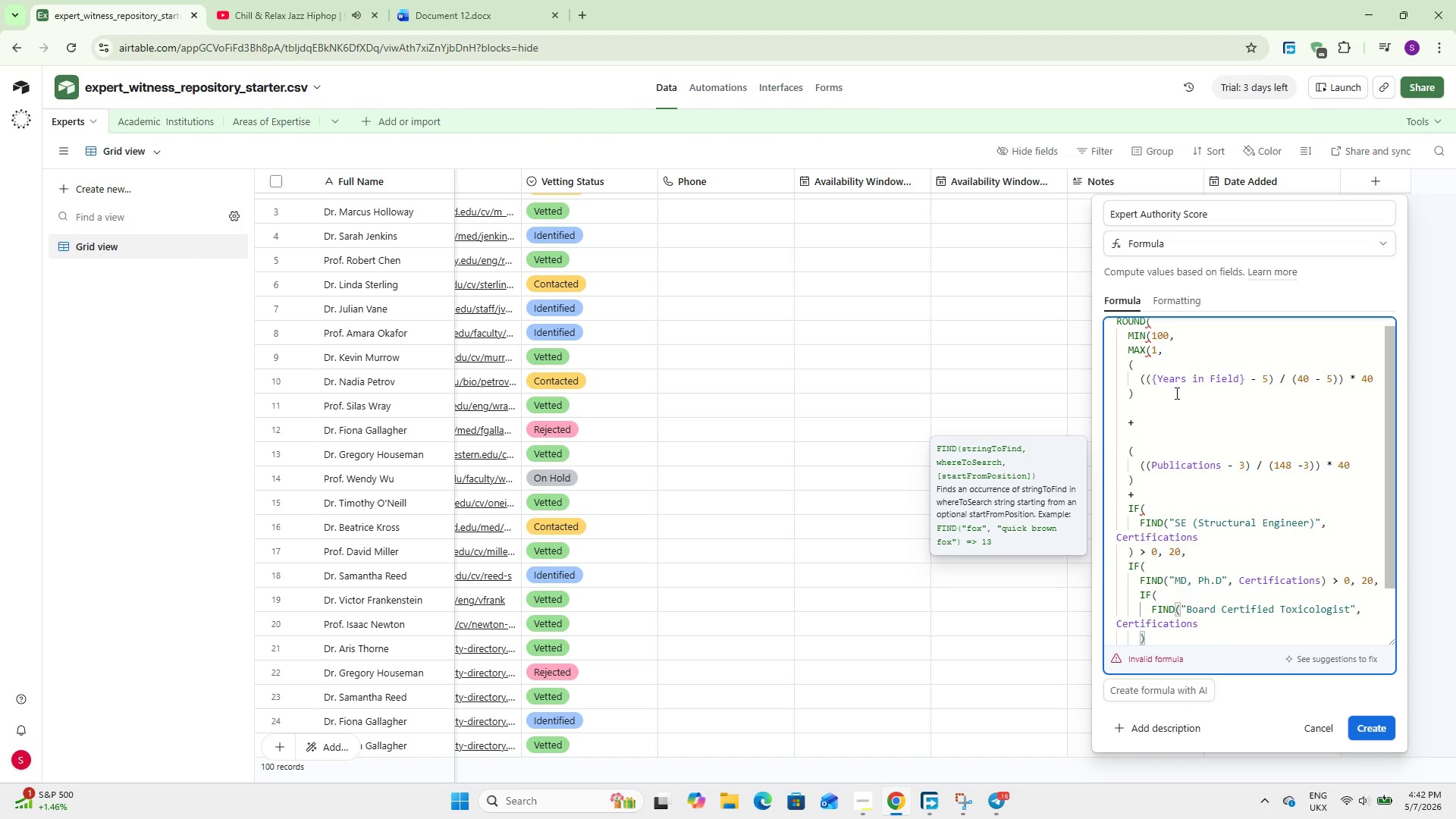 
key(ArrowDown)
 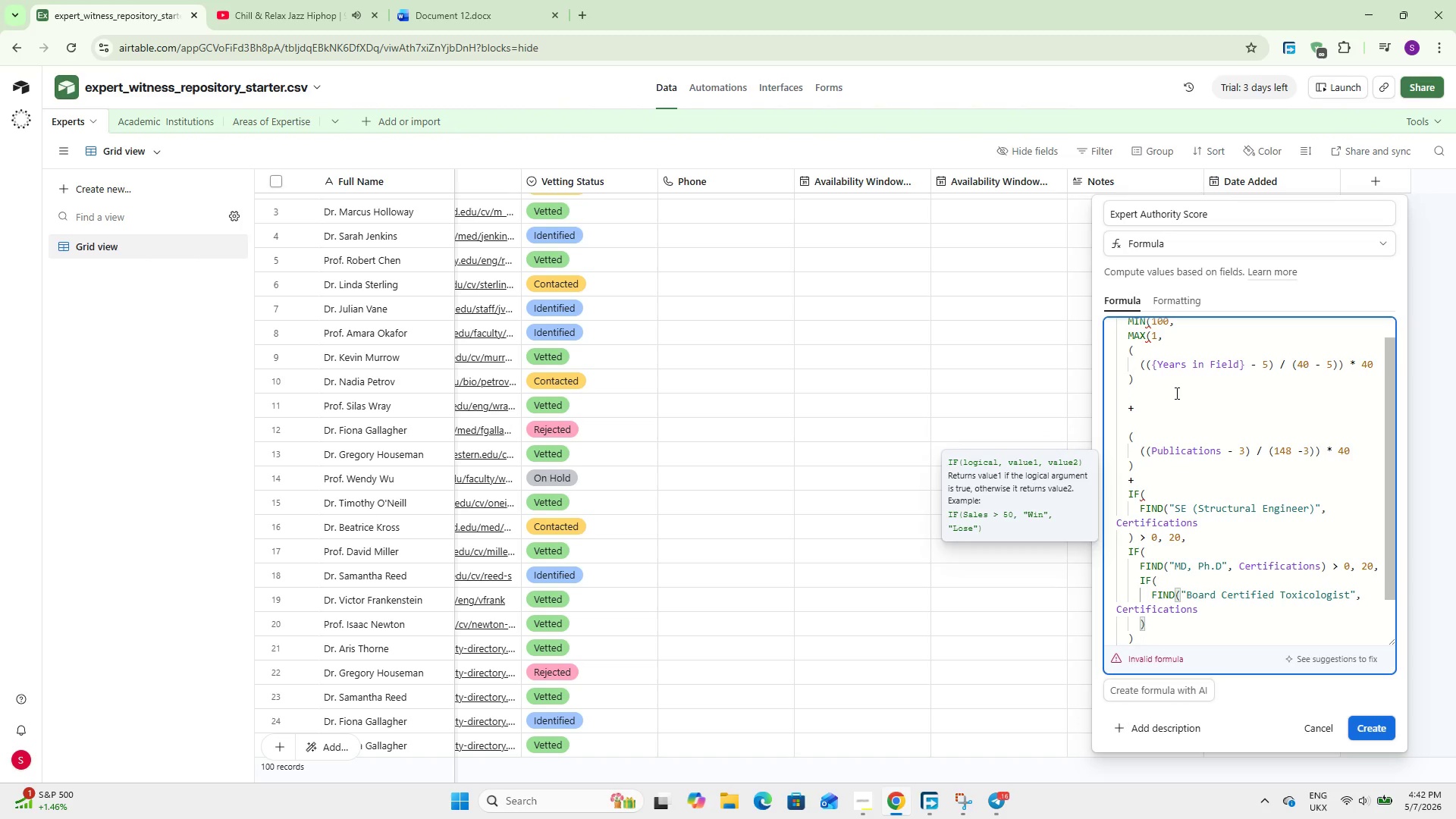 
key(Space)
 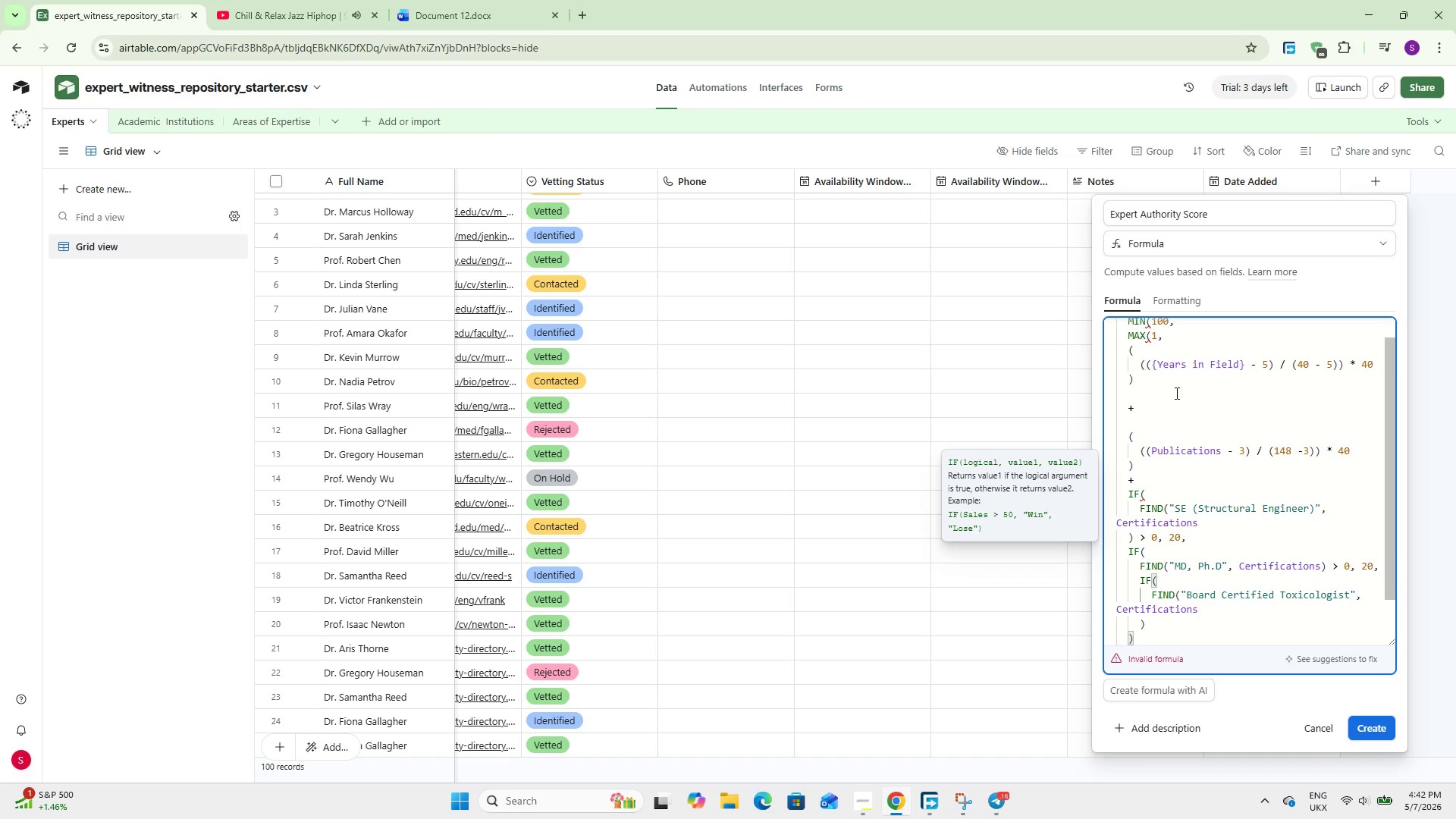 
key(Shift+Period)
 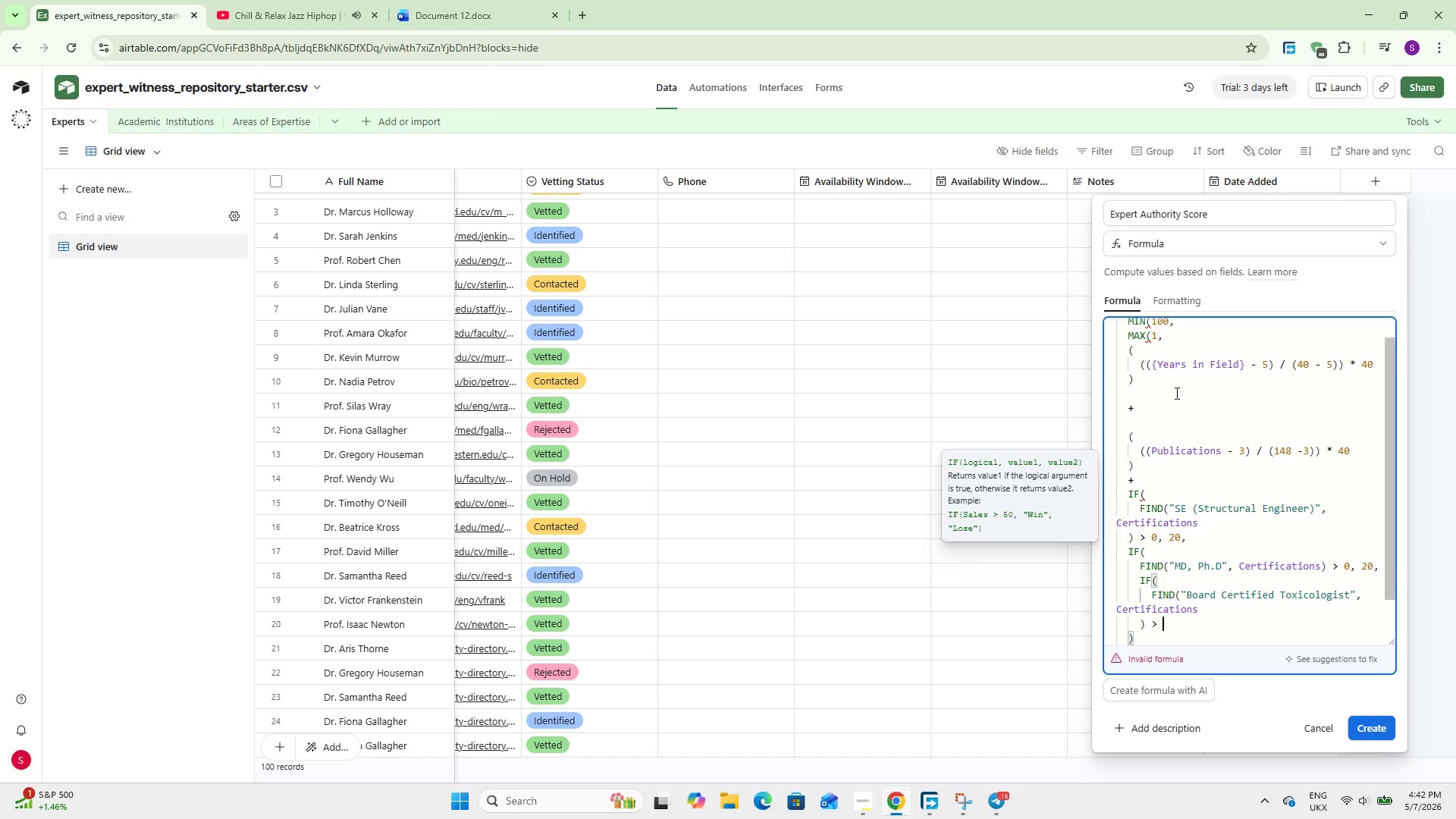 
key(Space)
 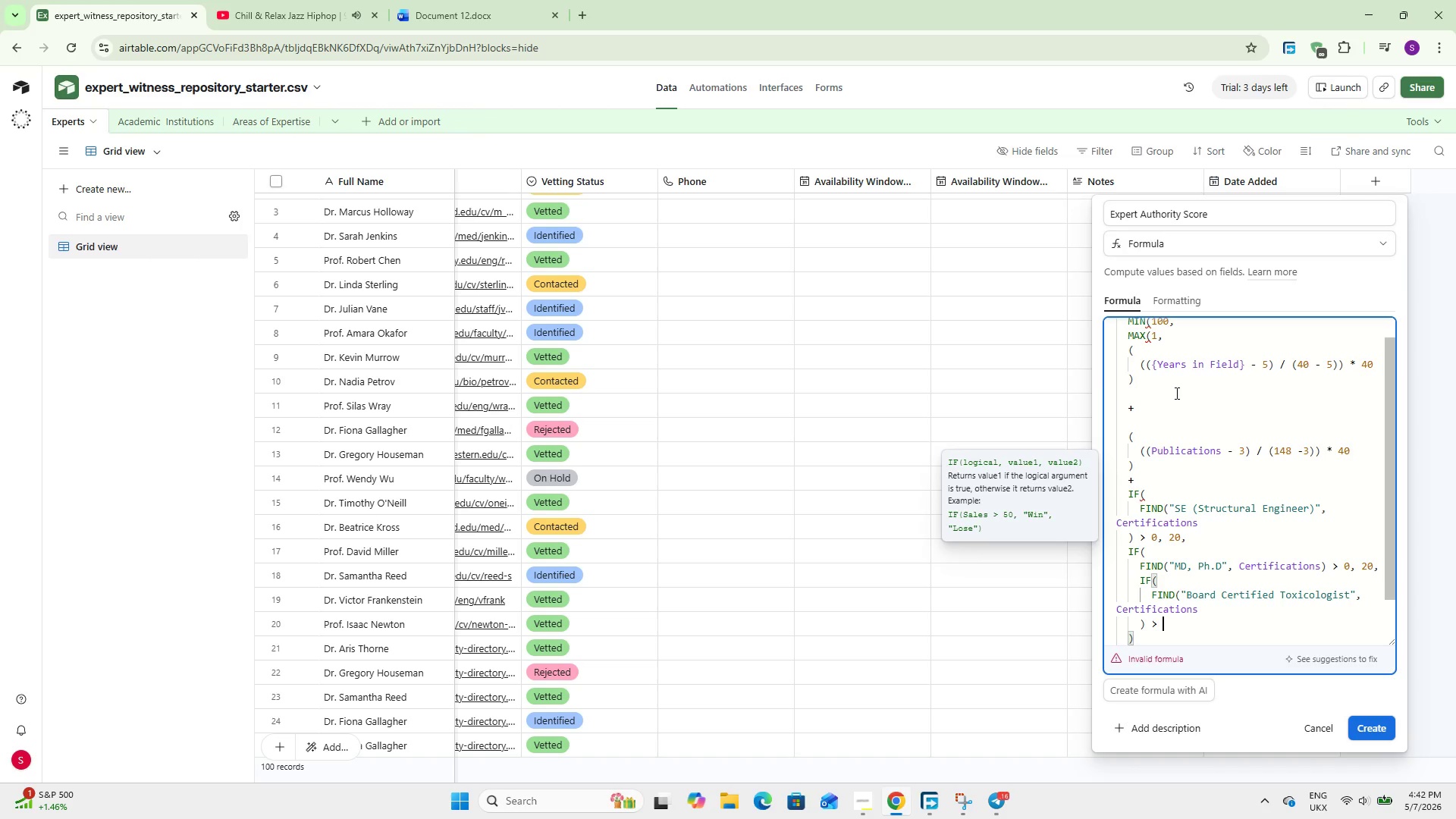 
key(0)
 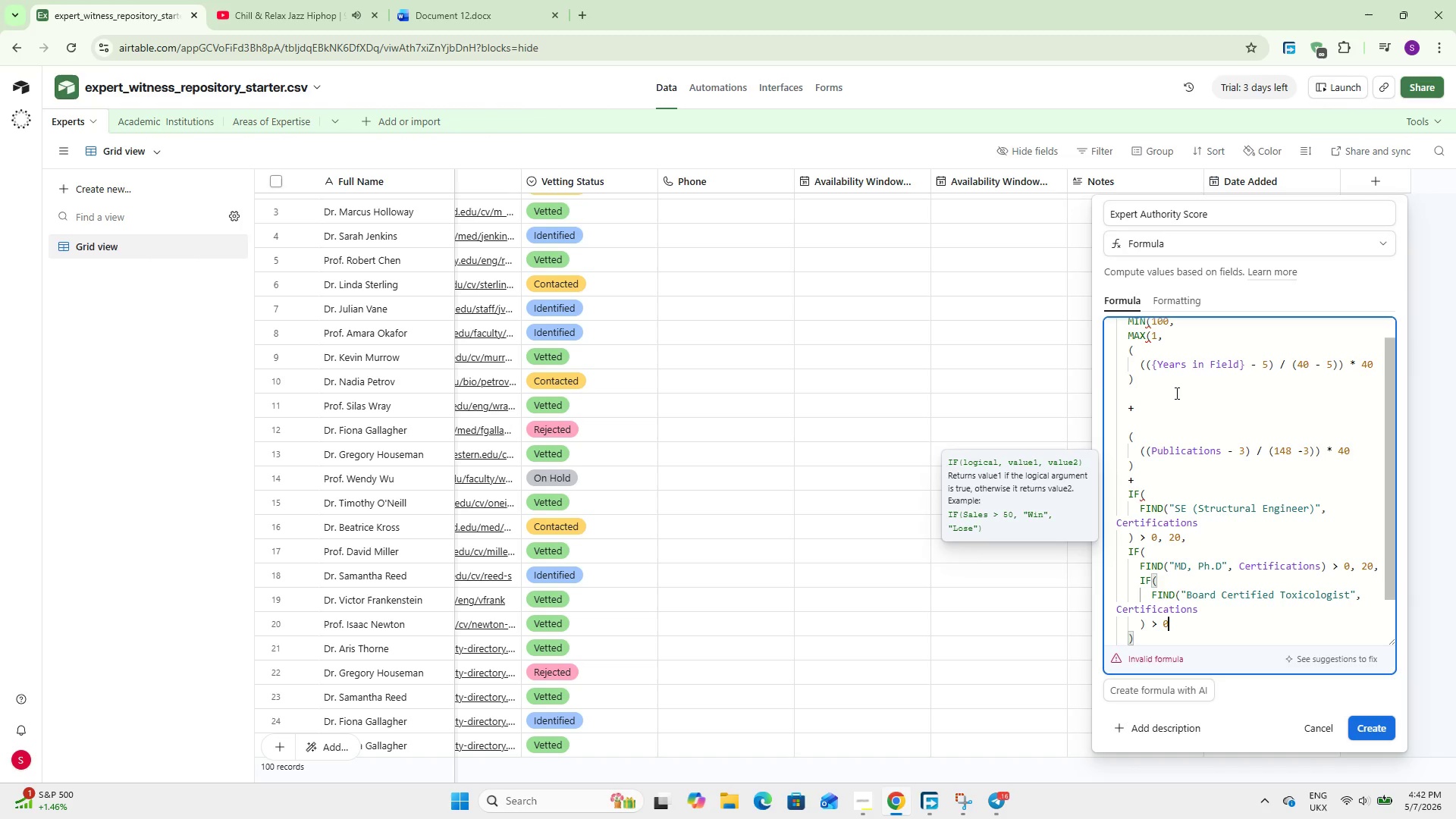 
key(Comma)
 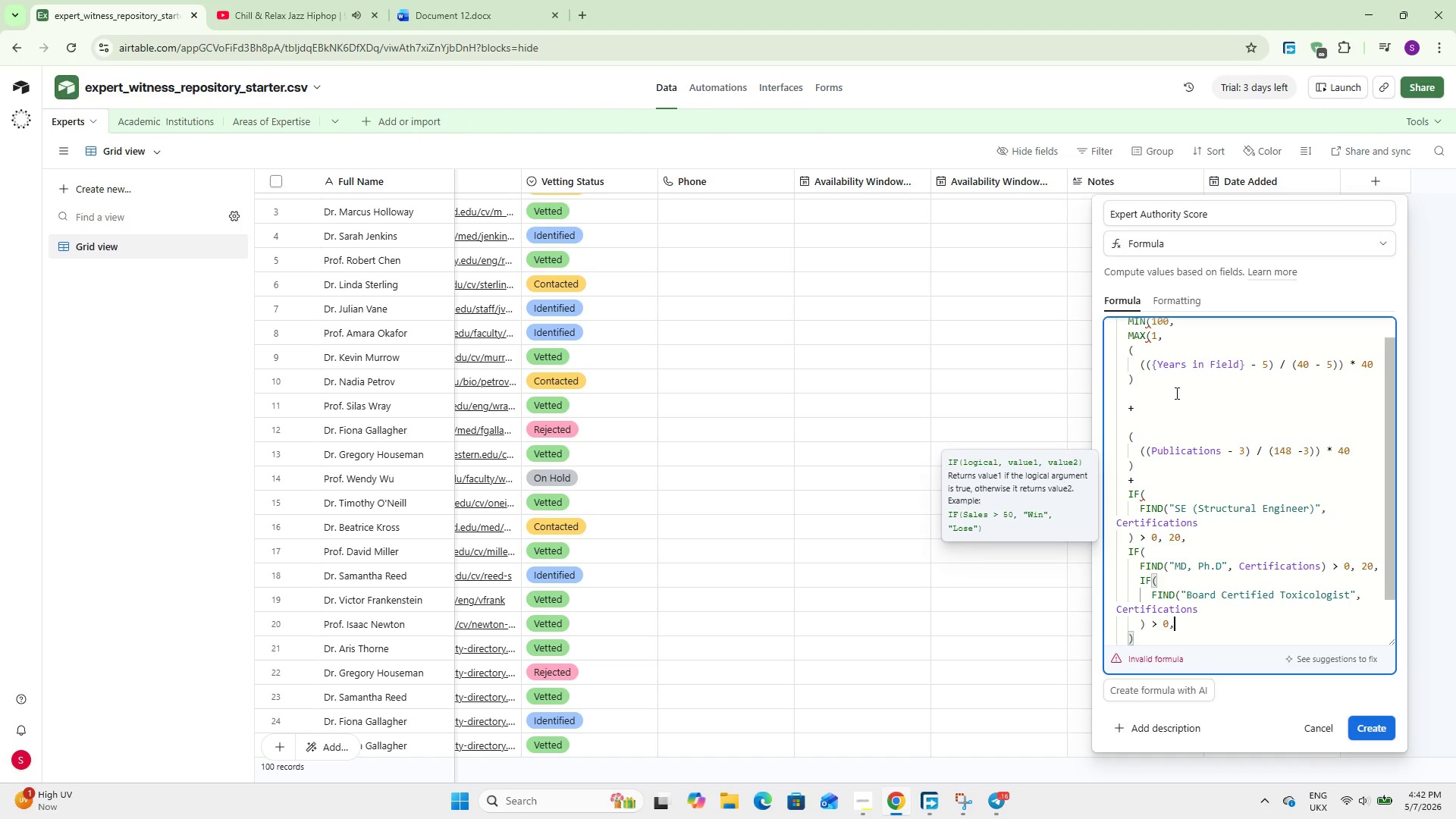 
wait(5.5)
 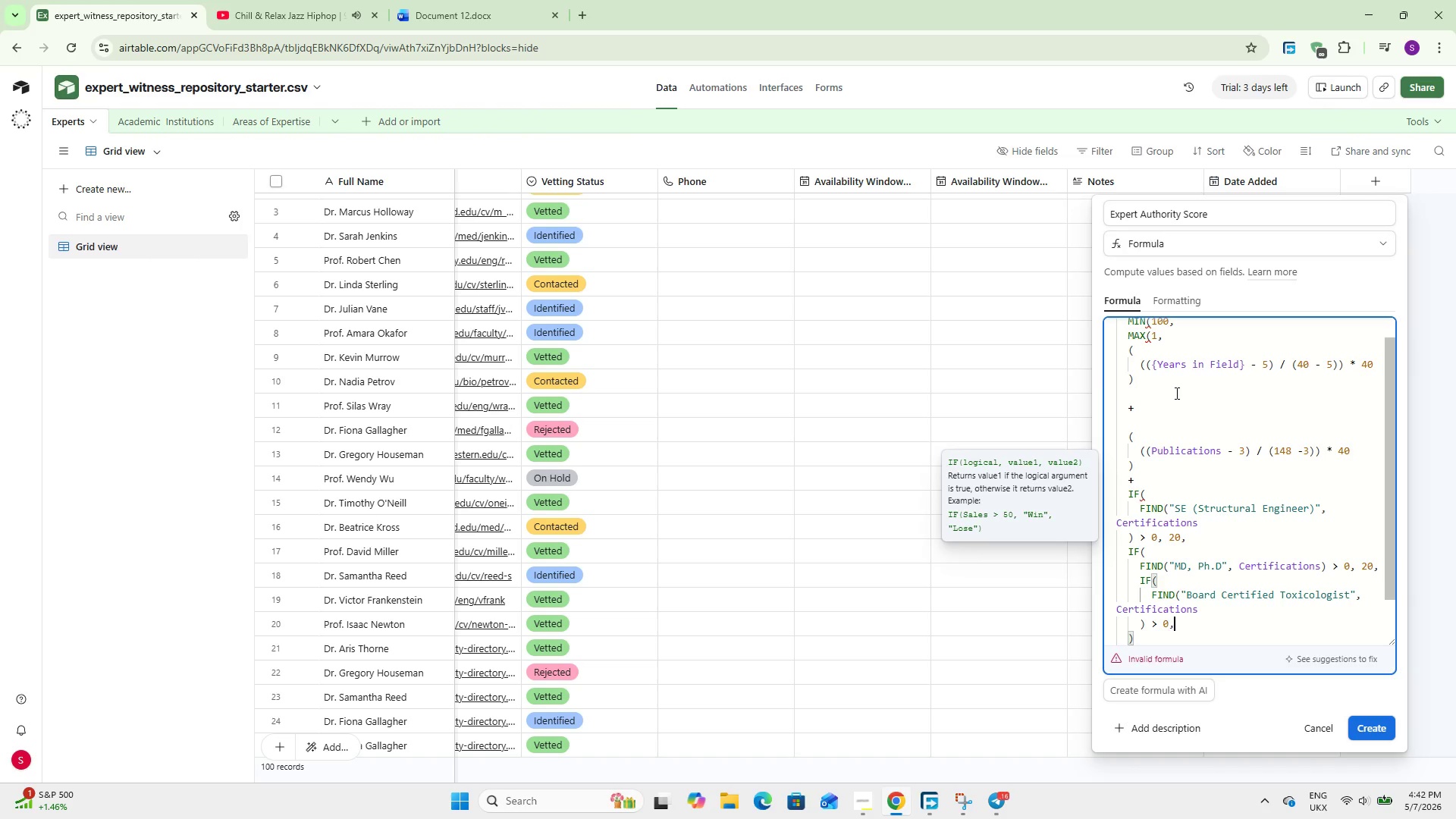 
type( 18)
 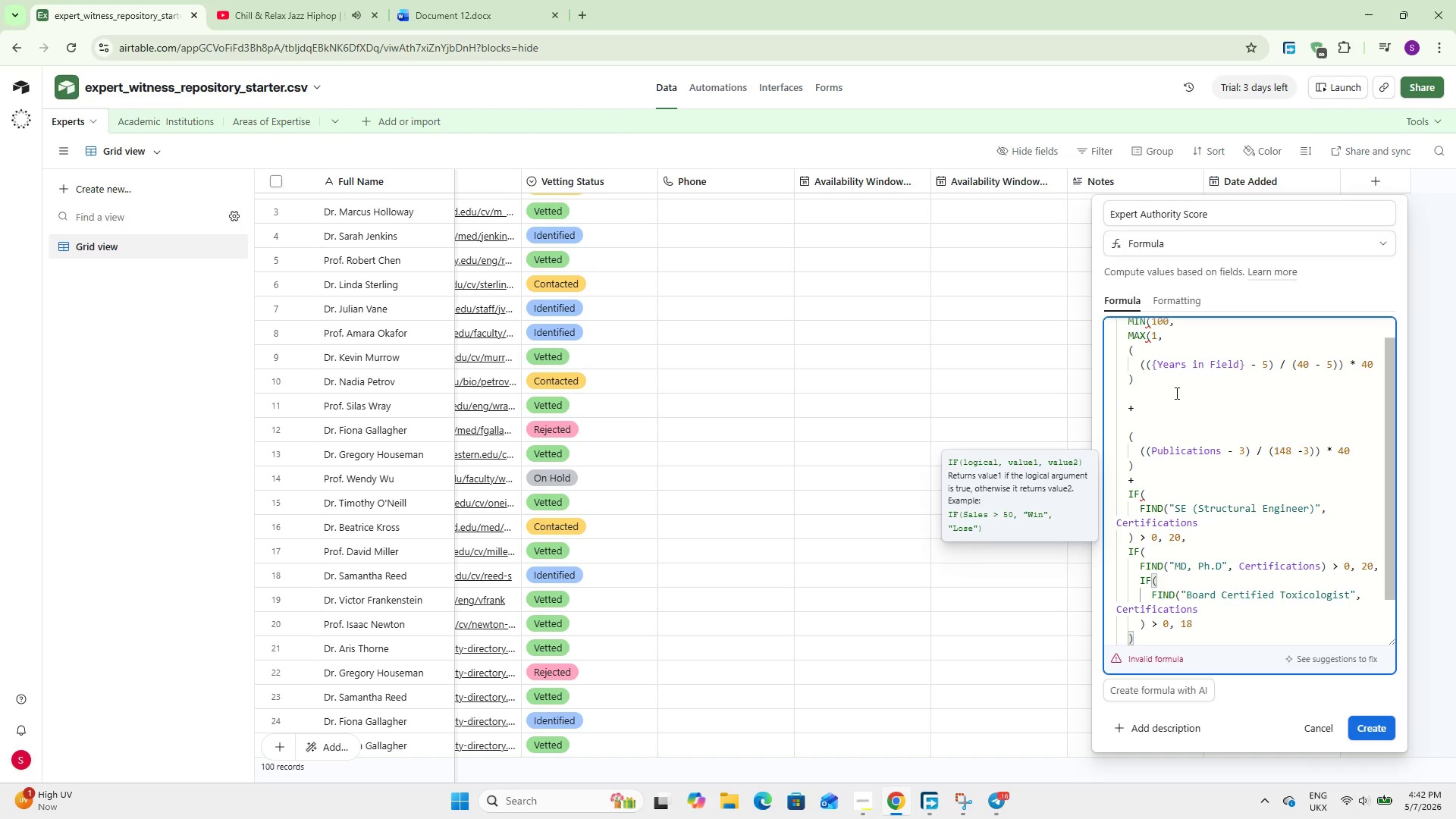 
key(Comma)
 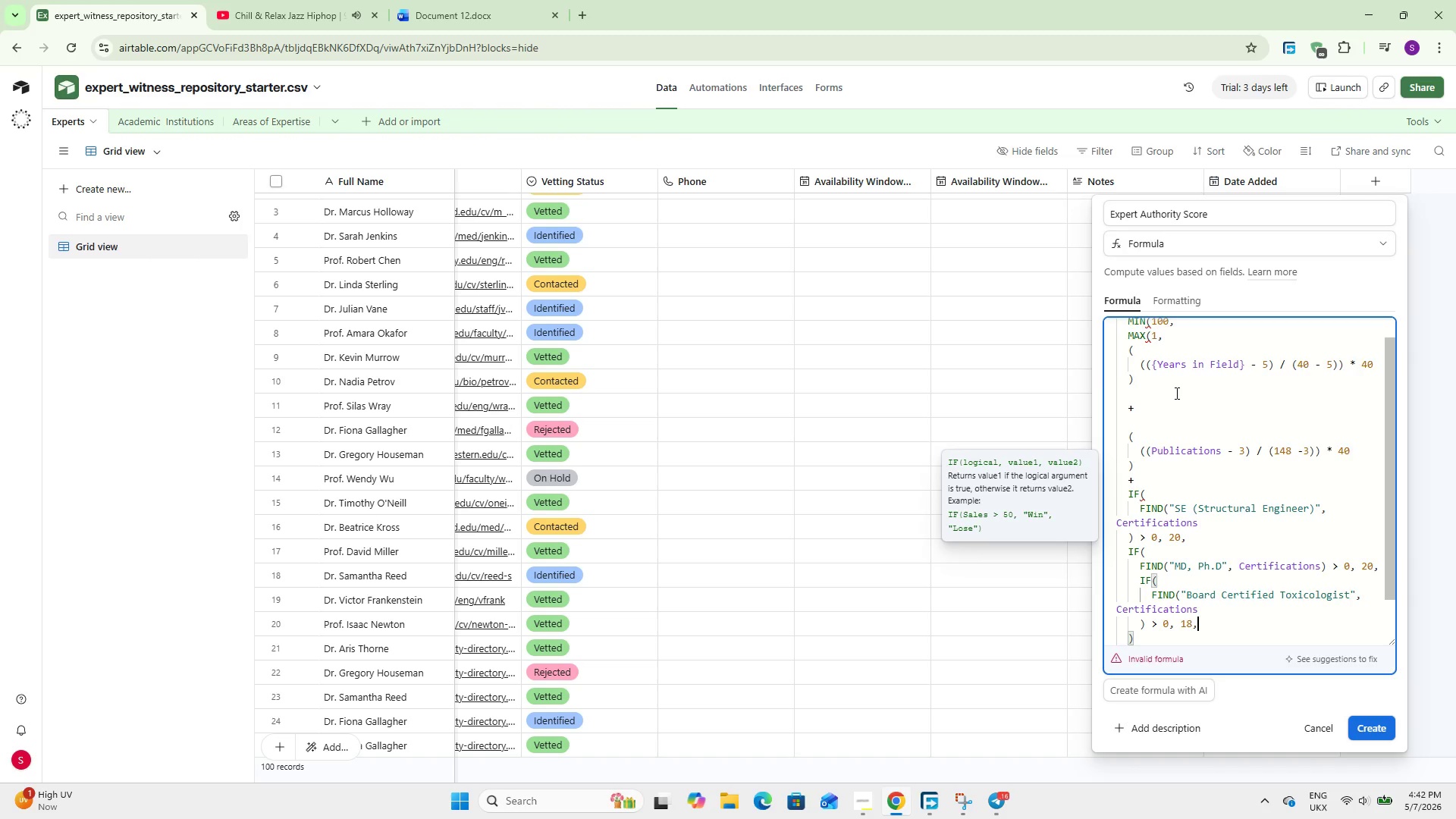 
key(Enter)
 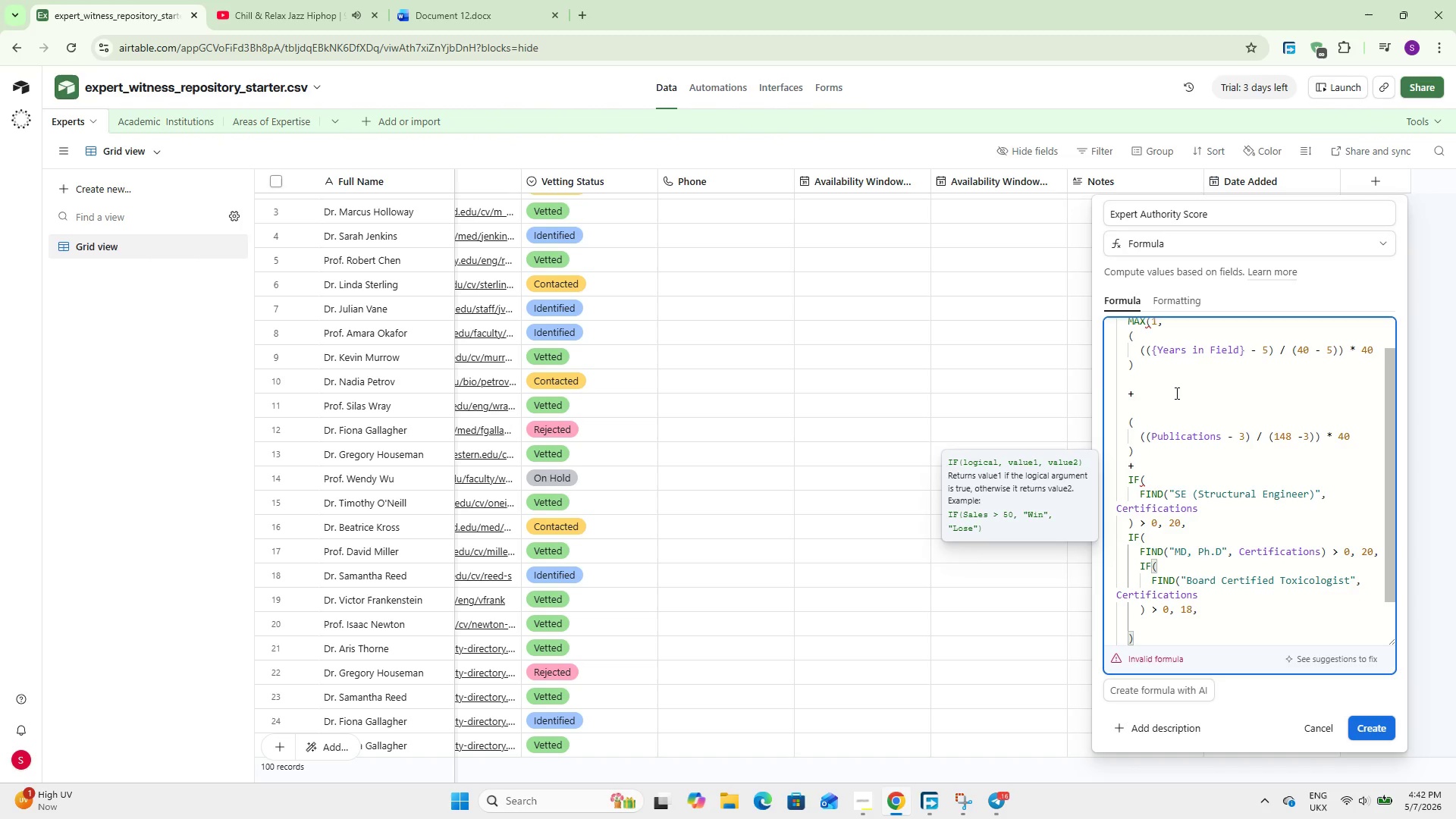 
type(IF()
 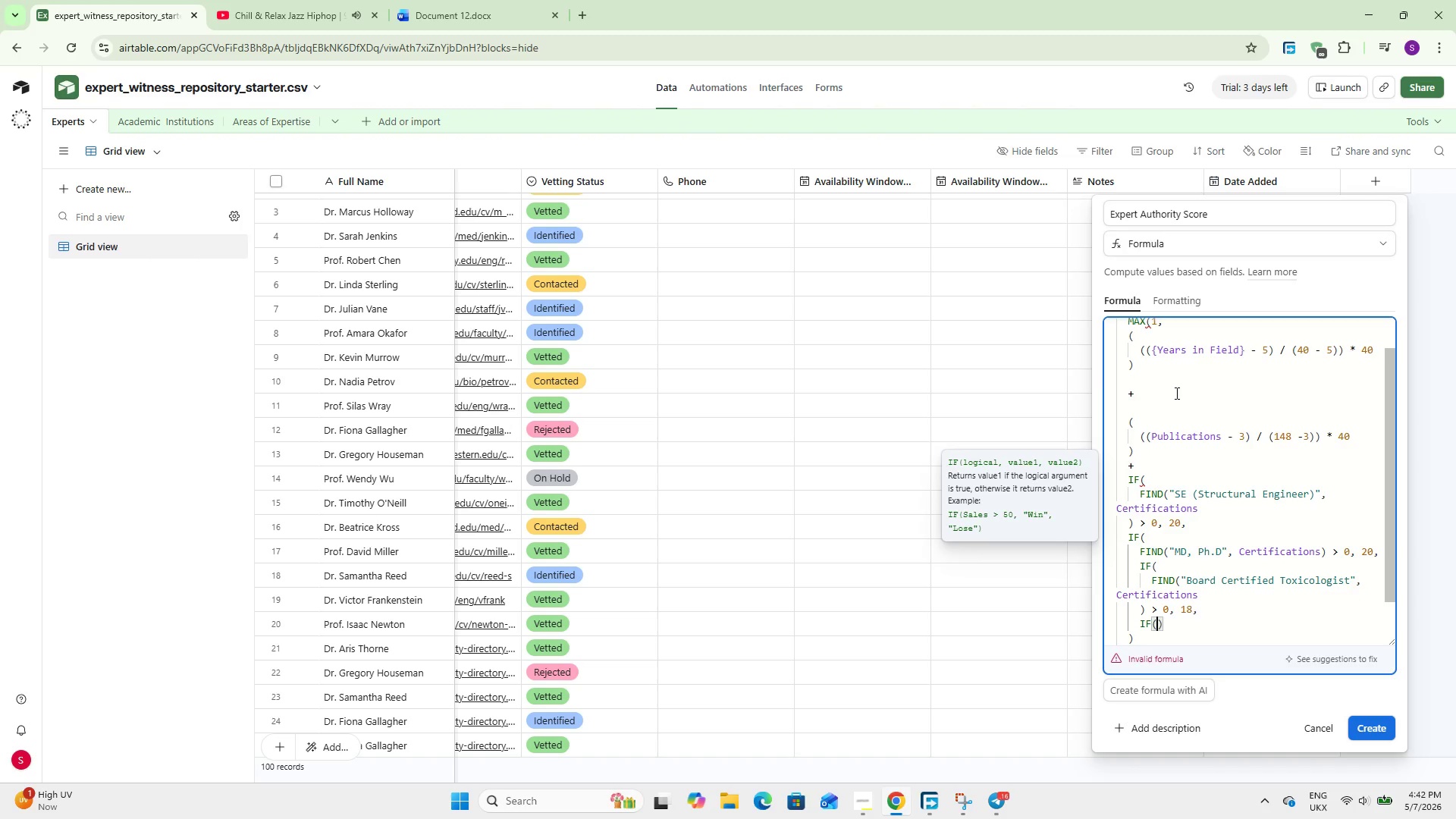 
key(Enter)
 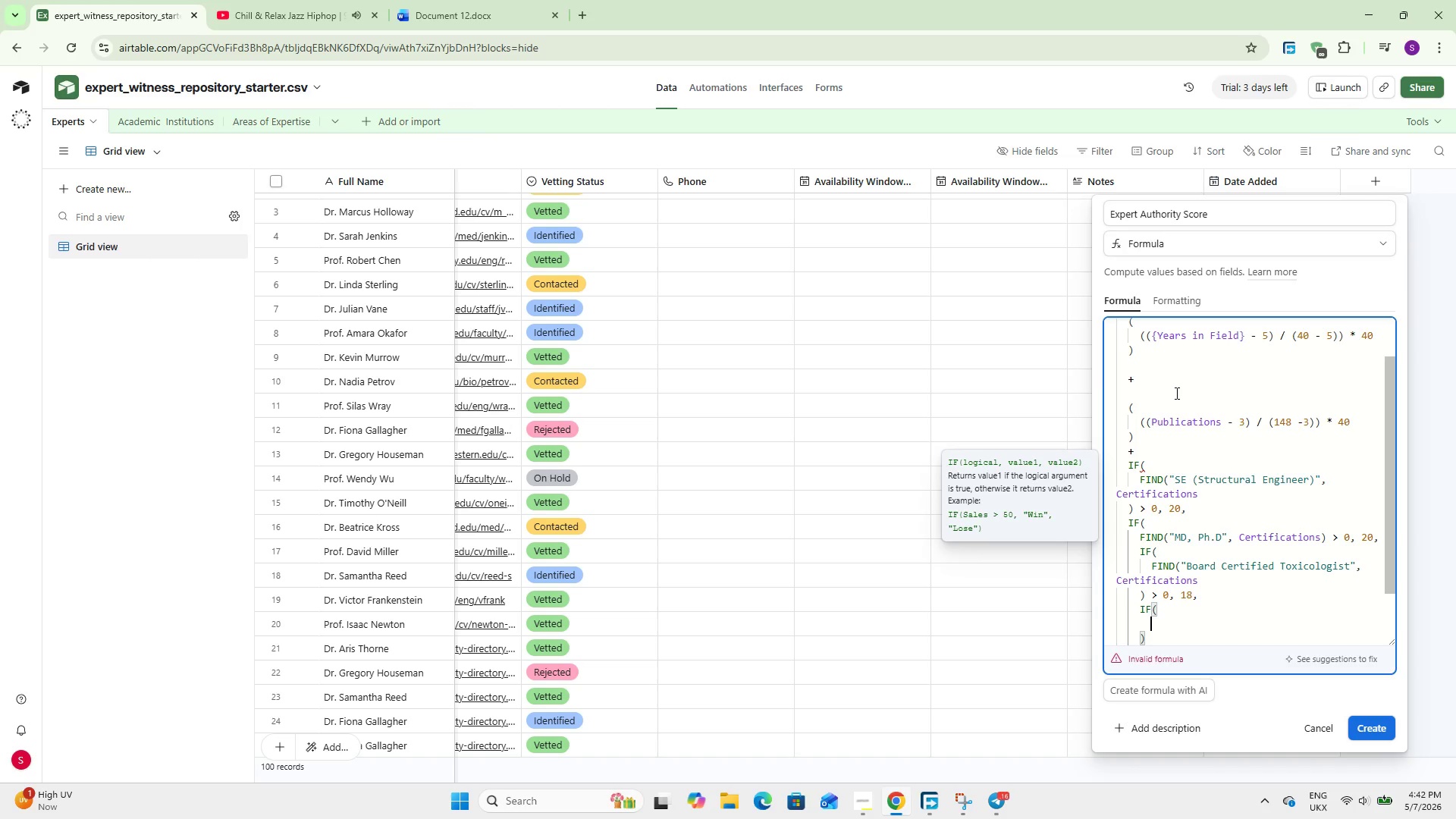 
type(FIND)
 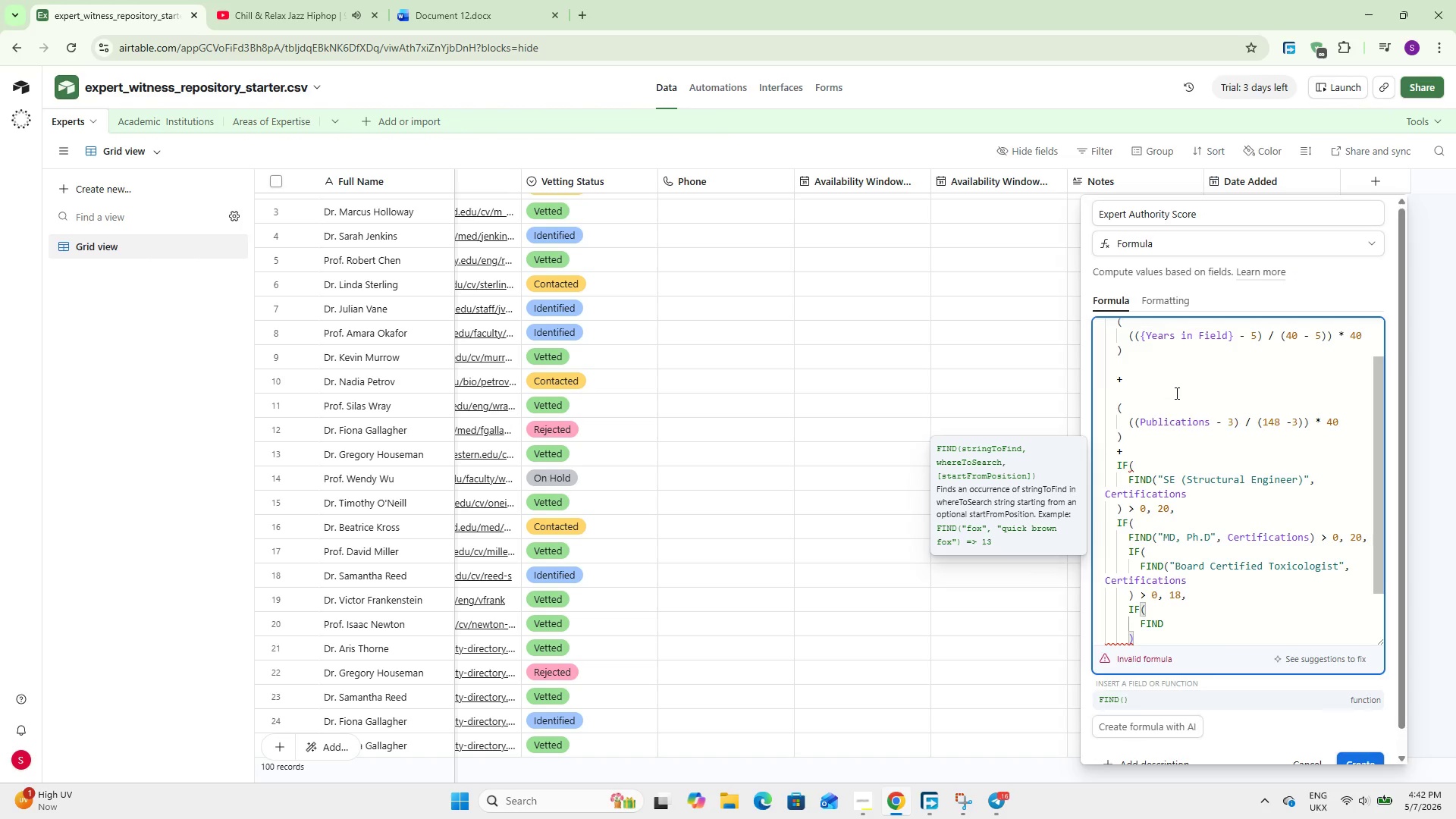 
key(Enter)
 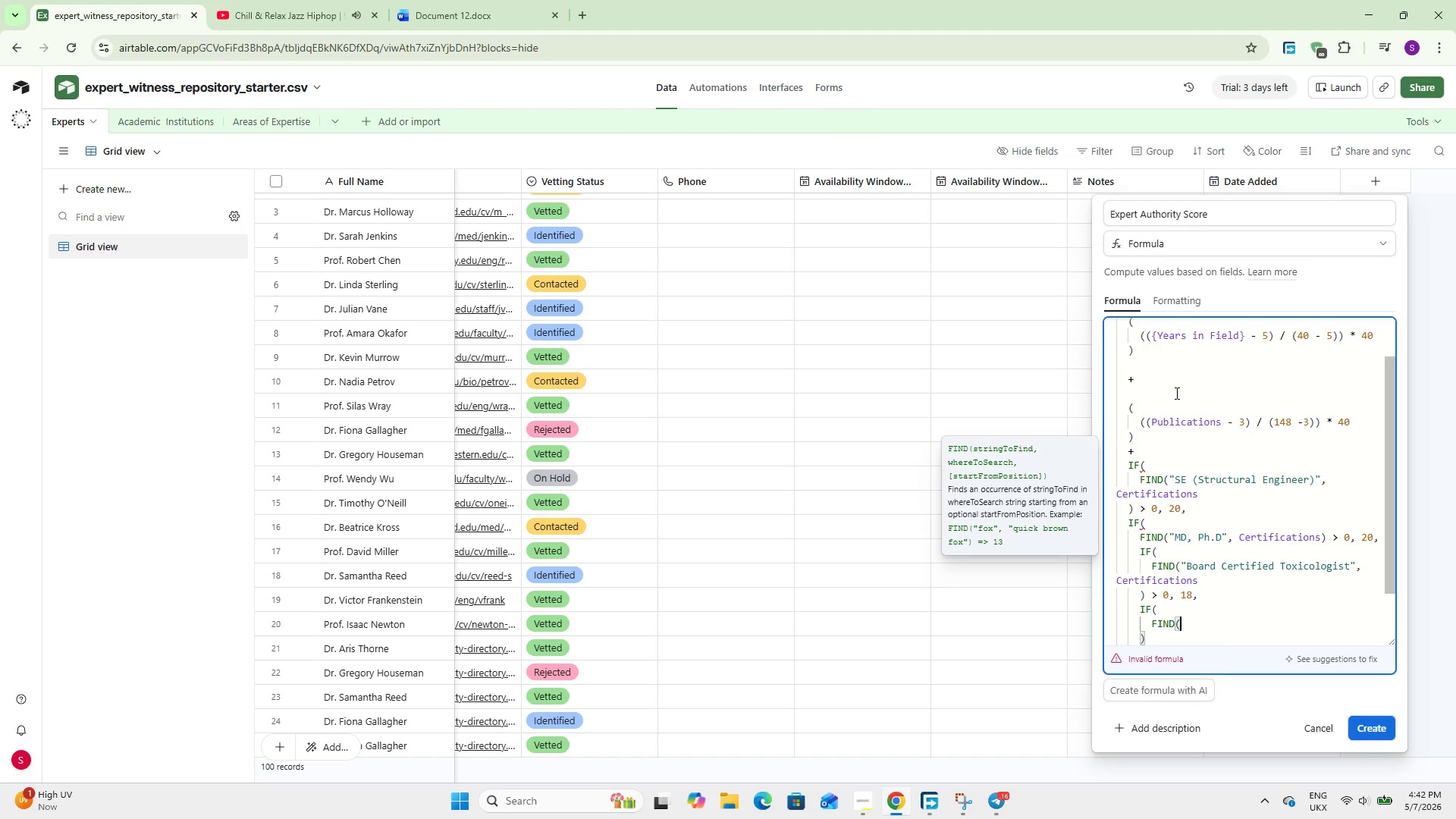 
type(@P.E)
 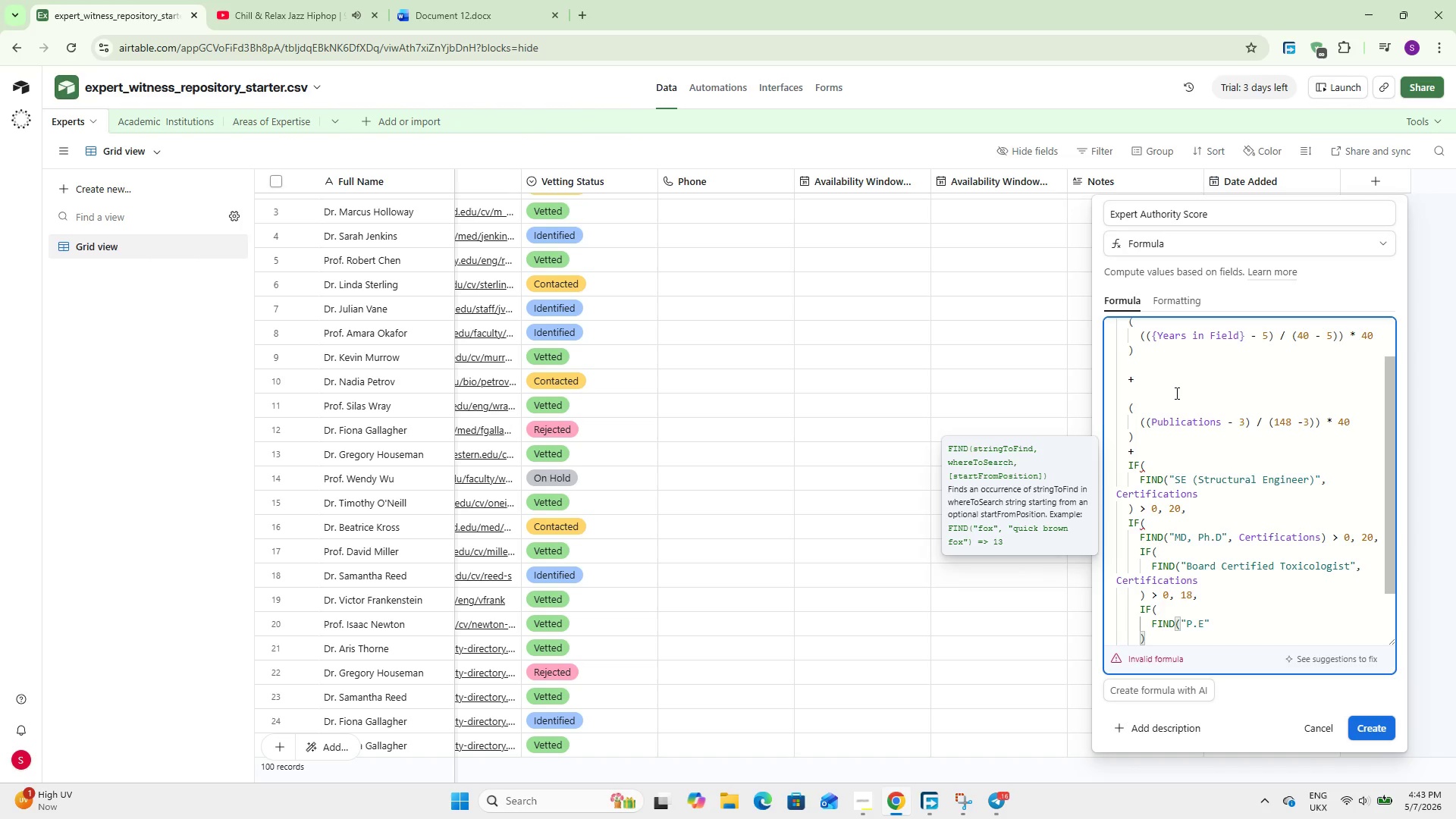 
wait(18.16)
 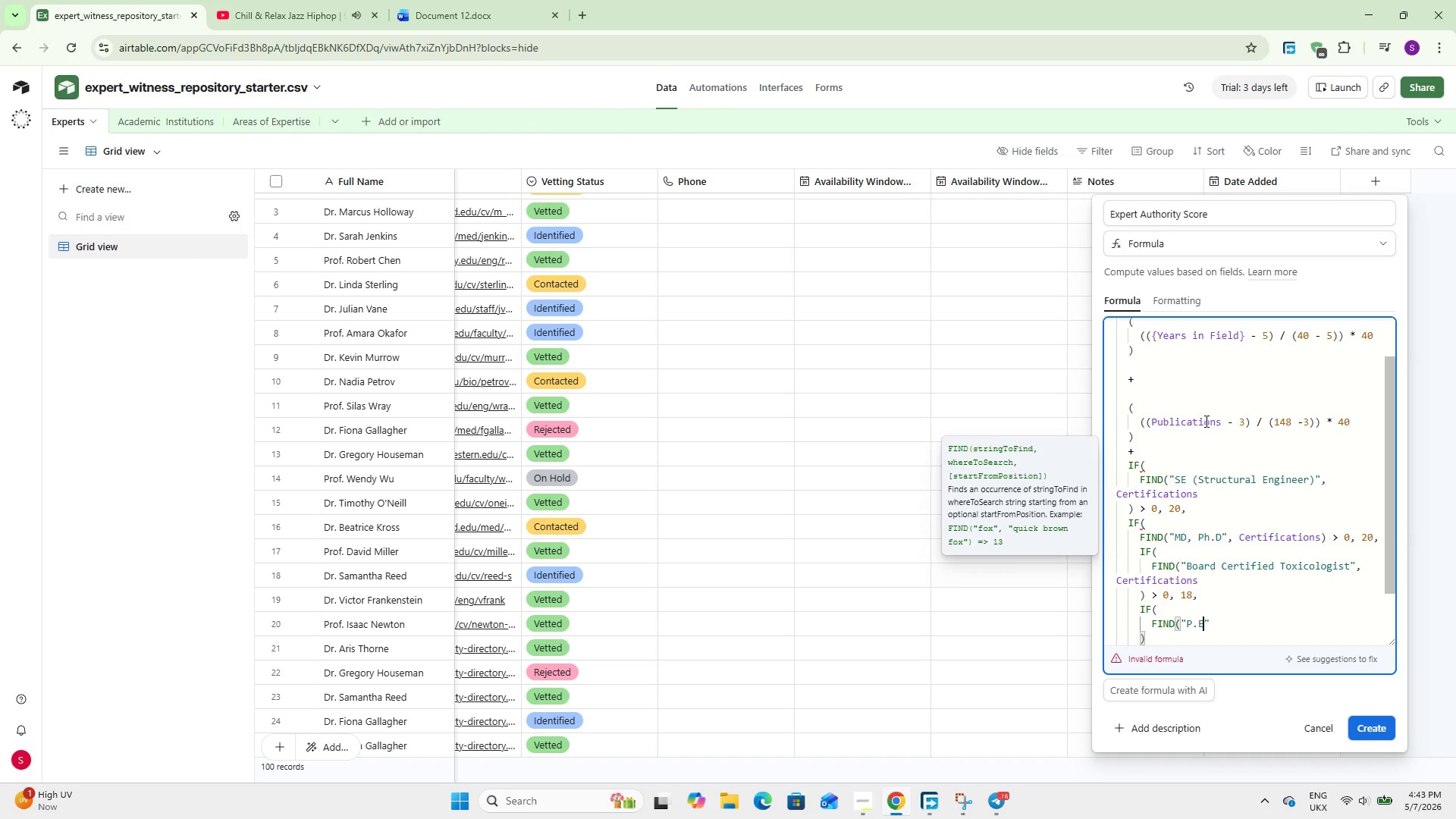 
left_click([1221, 532])
 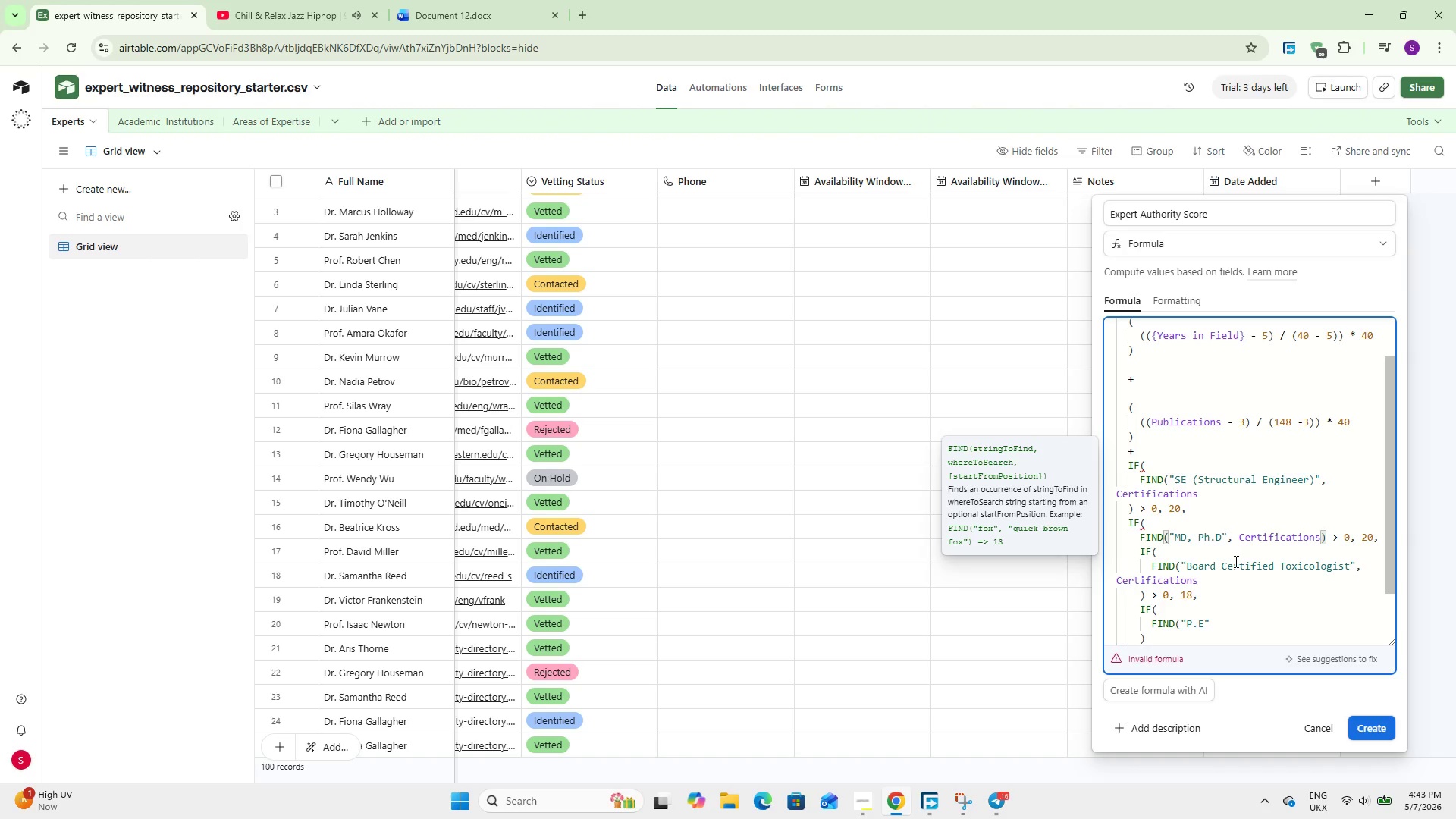 
key(Period)
 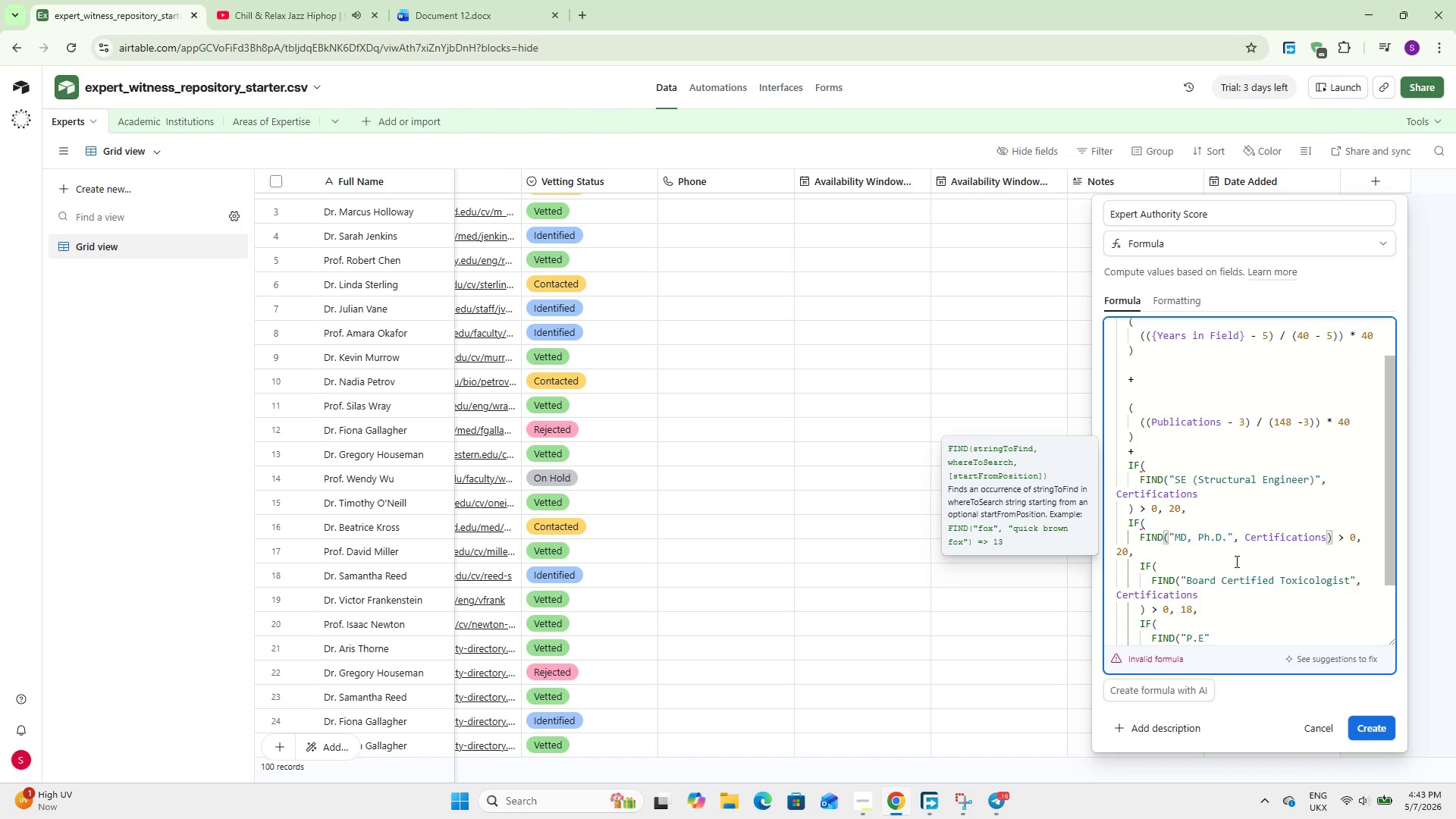 
scroll: coordinate [1197, 589], scroll_direction: down, amount: 3.0
 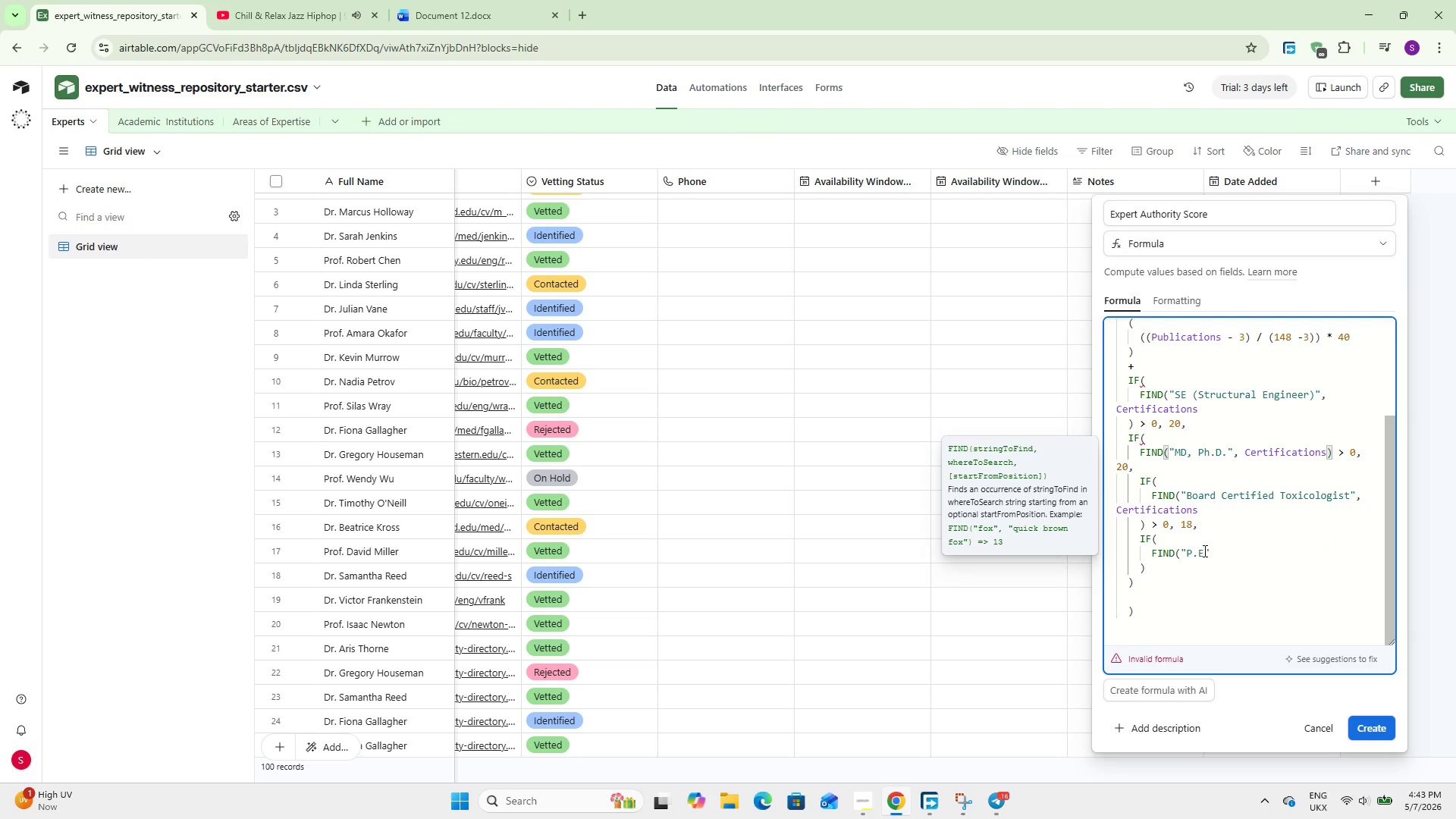 
left_click([1203, 551])
 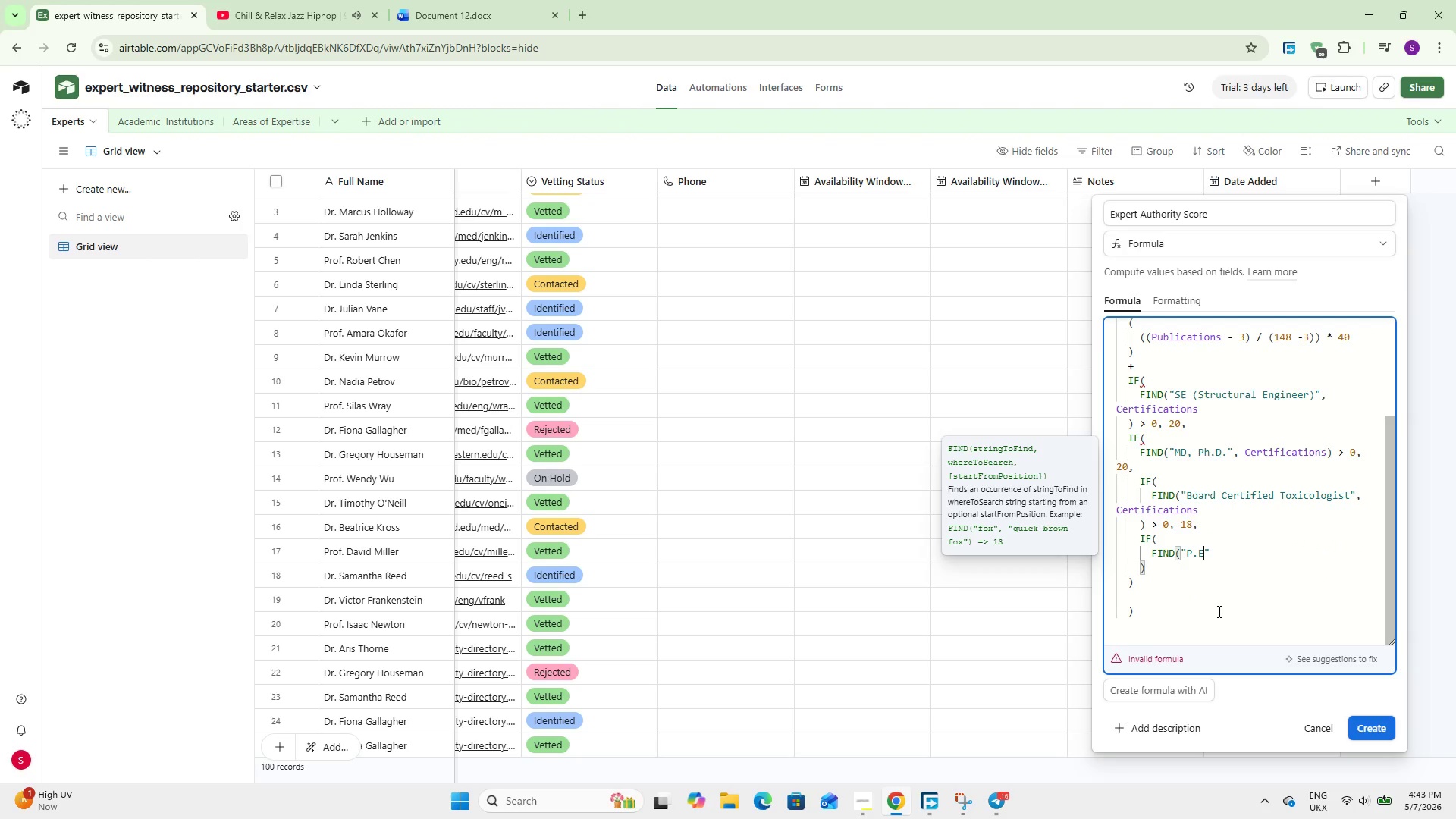 
type(. (Professional Engineer)
 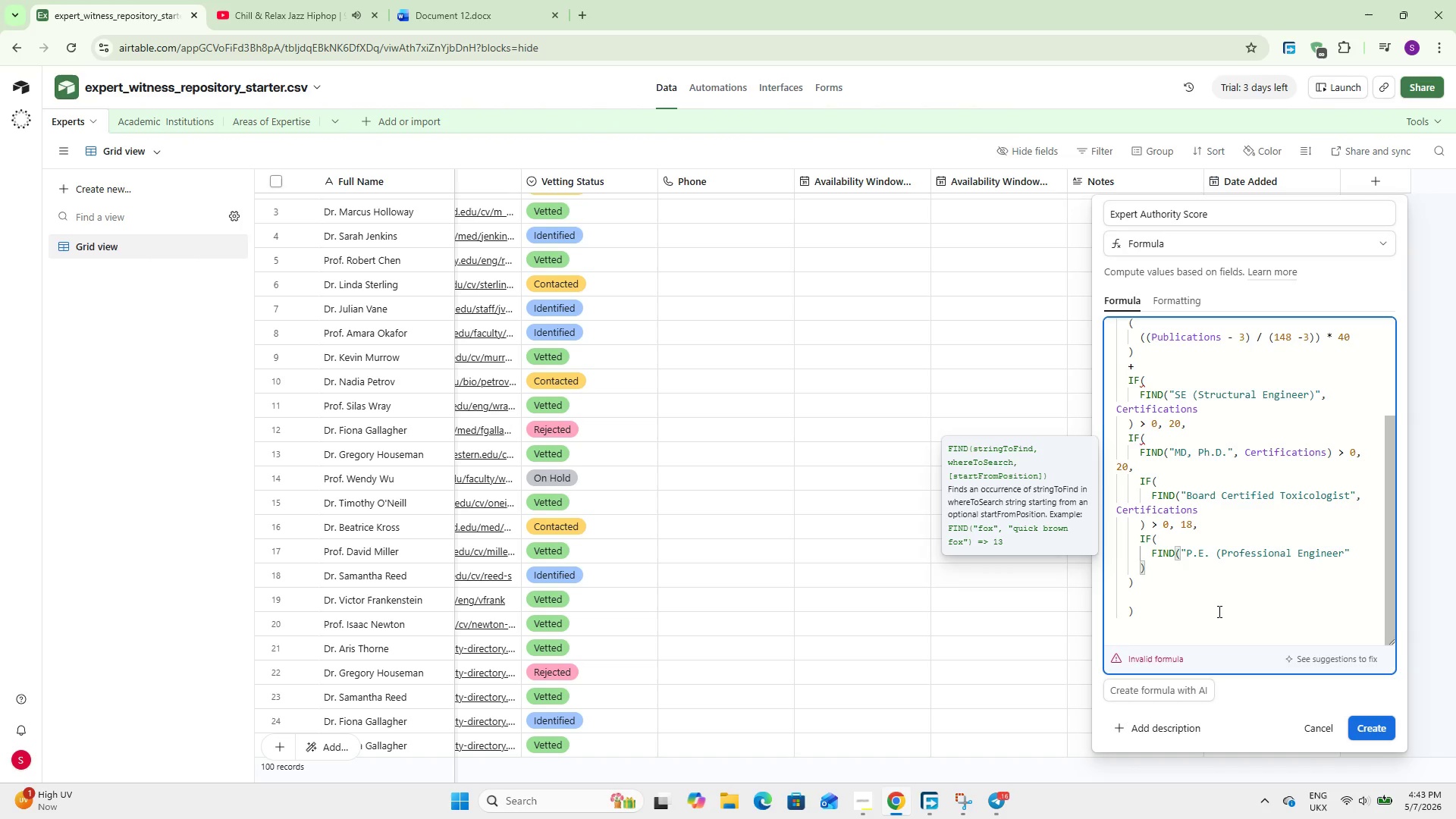 
key(Shift+0)
 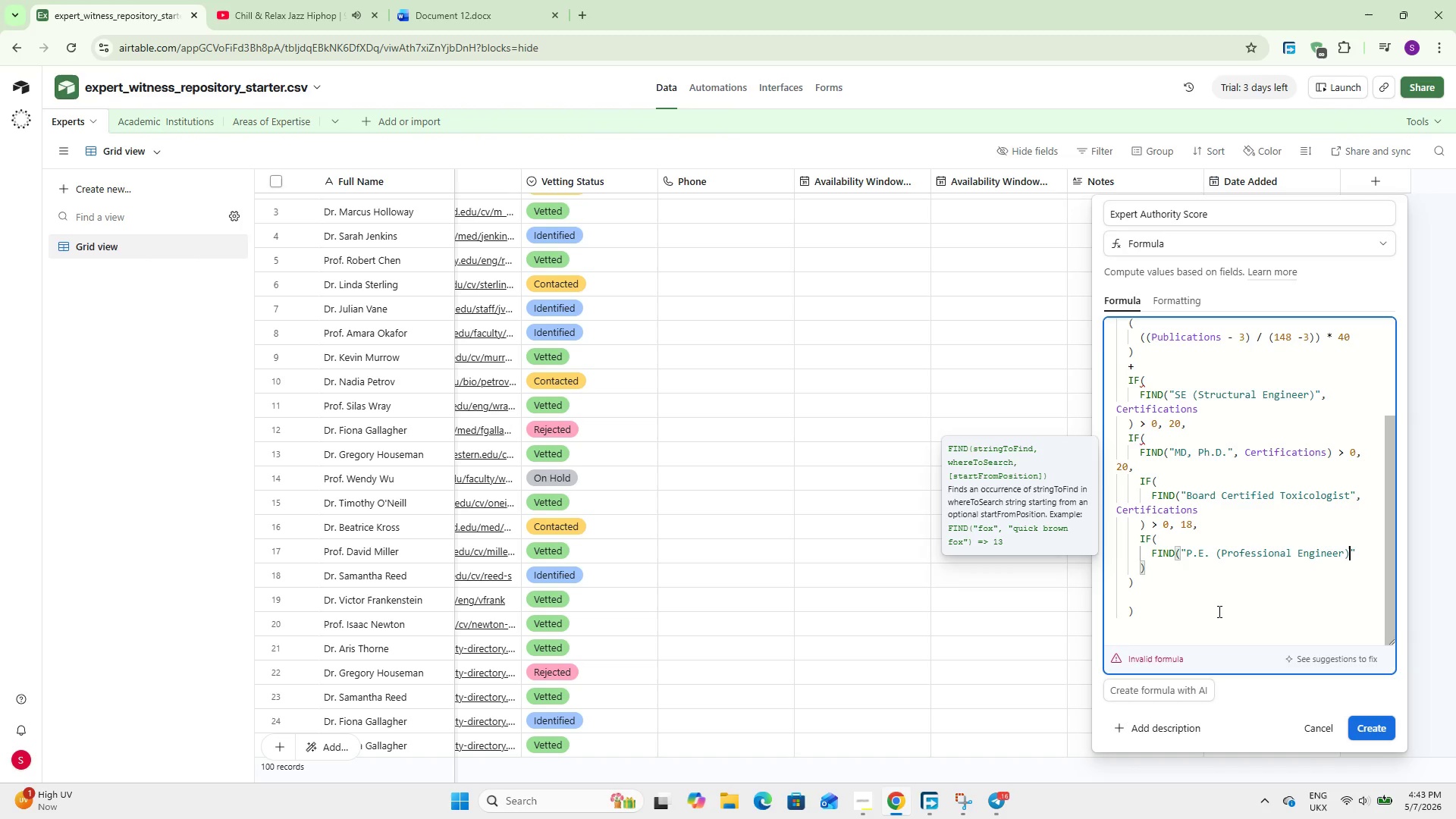 
wait(6.94)
 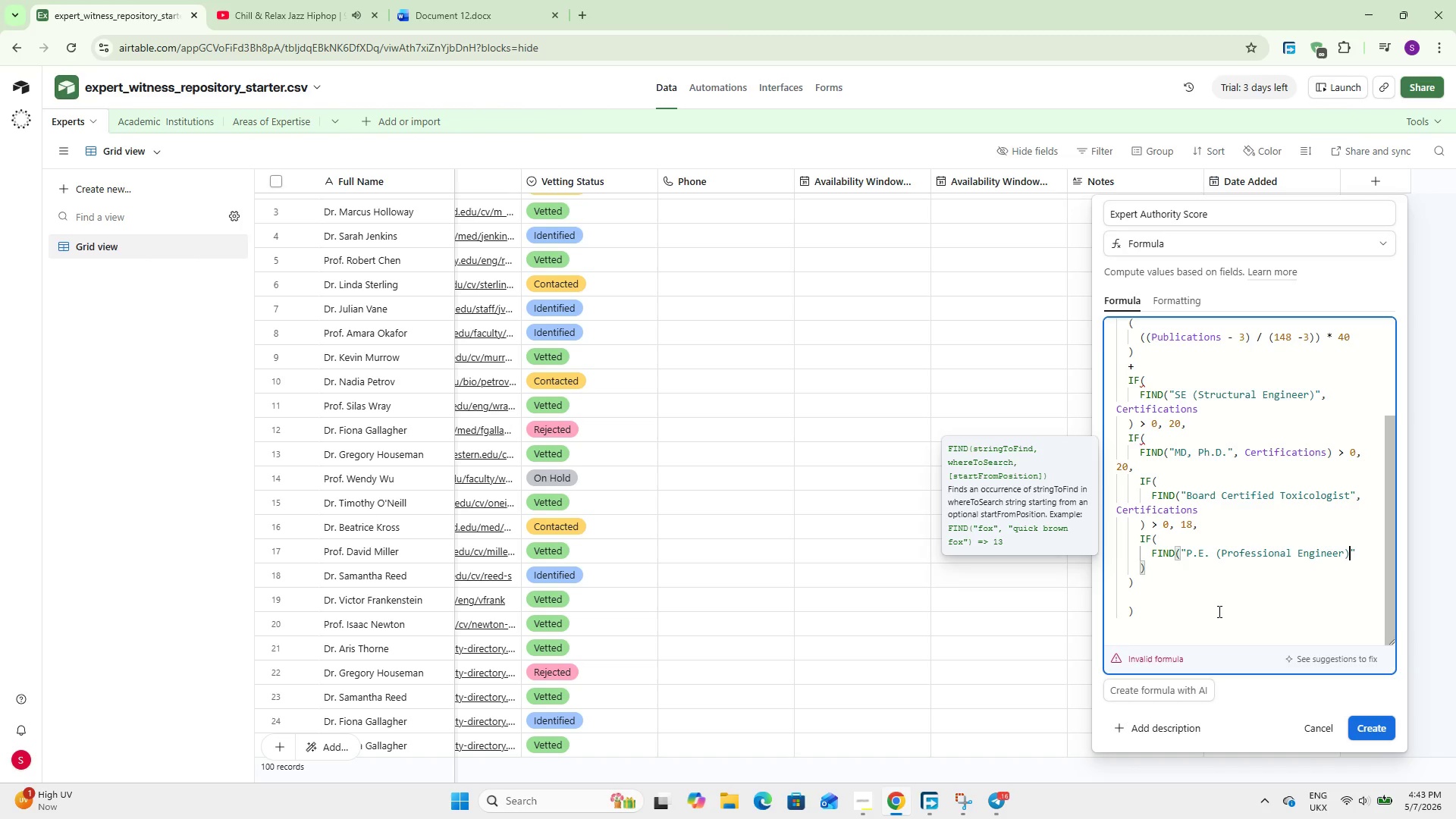 
key(ArrowRight)
 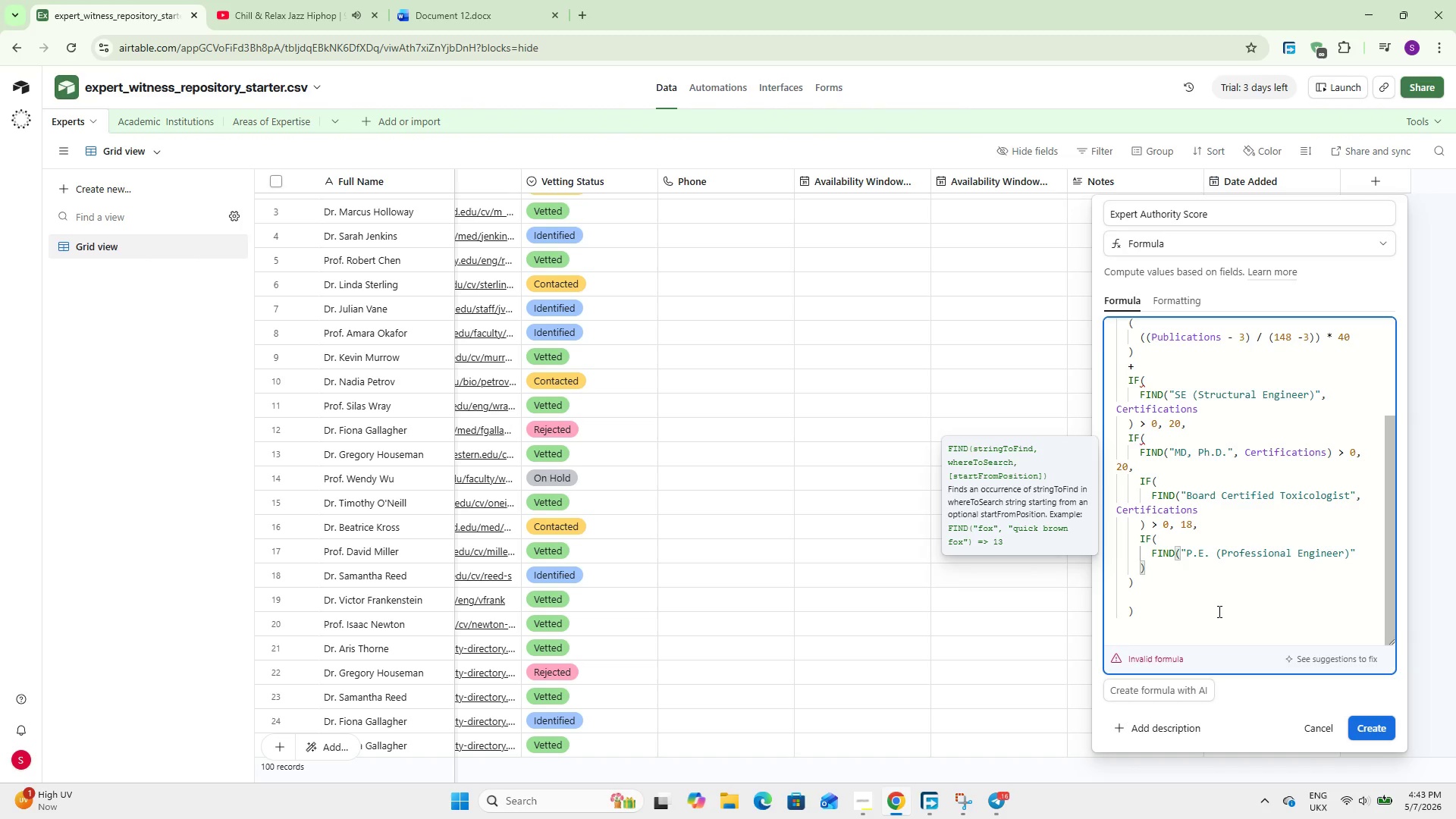 
type(, Certifi)
 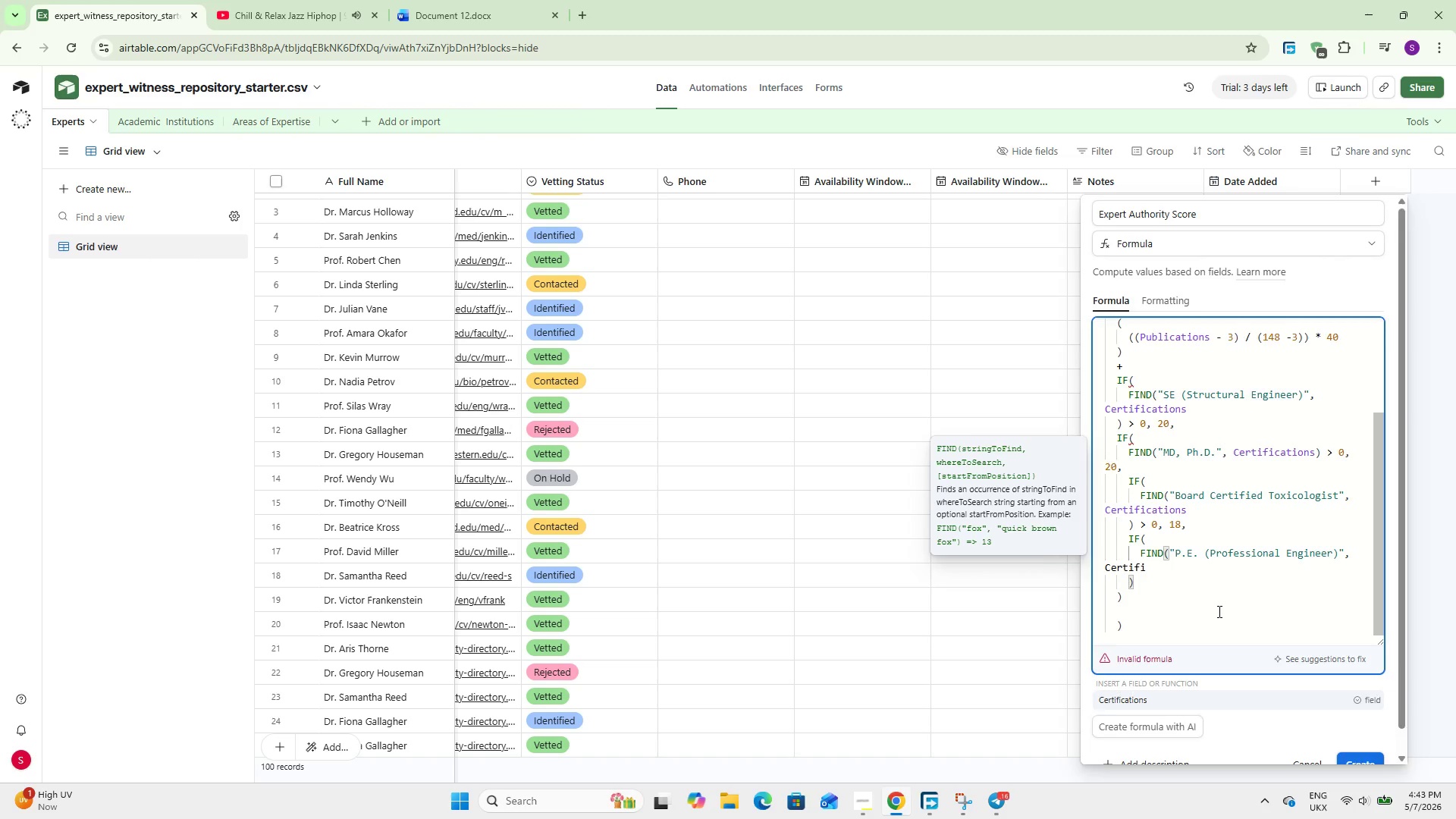 
key(Enter)
 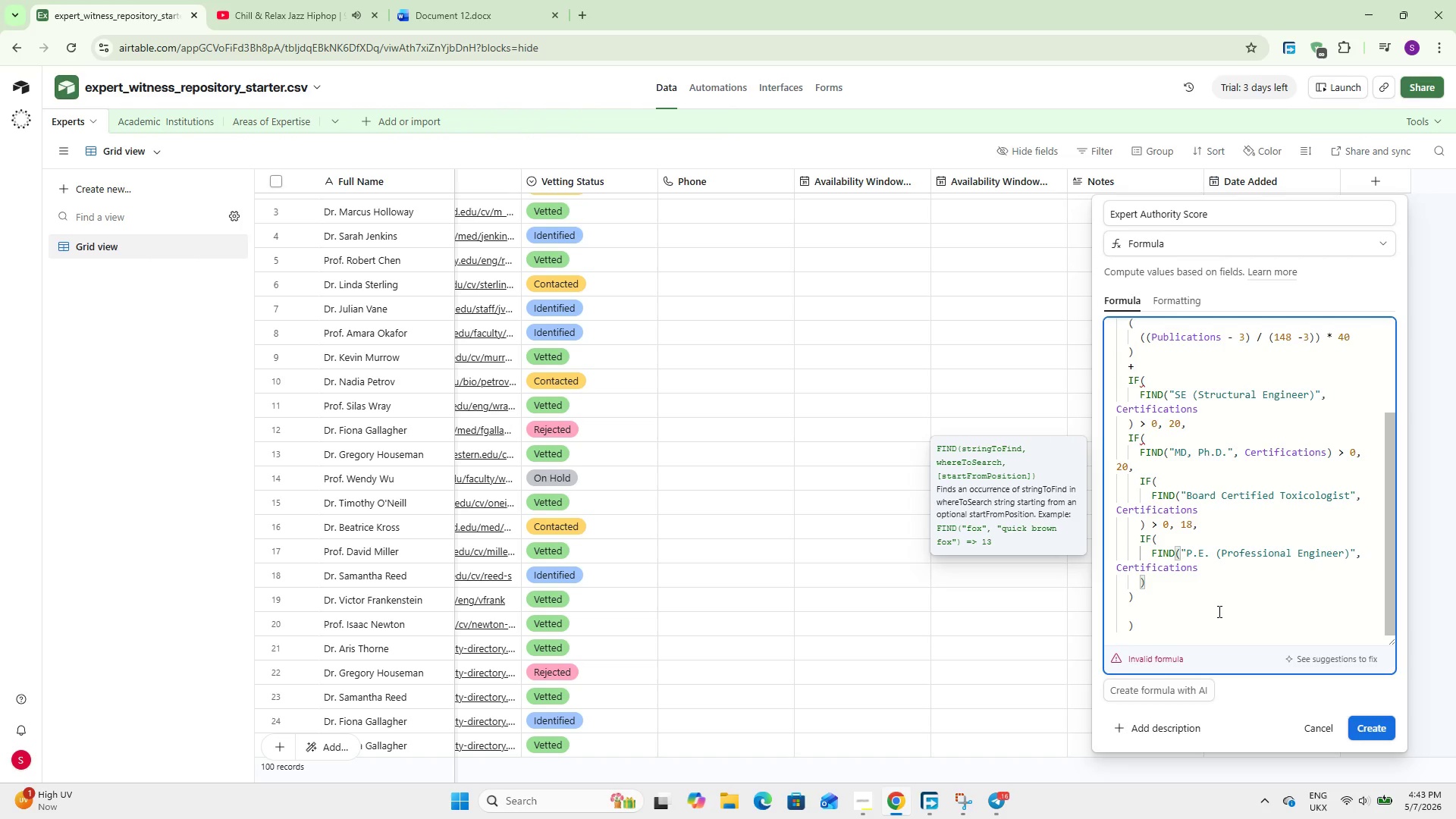 
key(ArrowDown)
 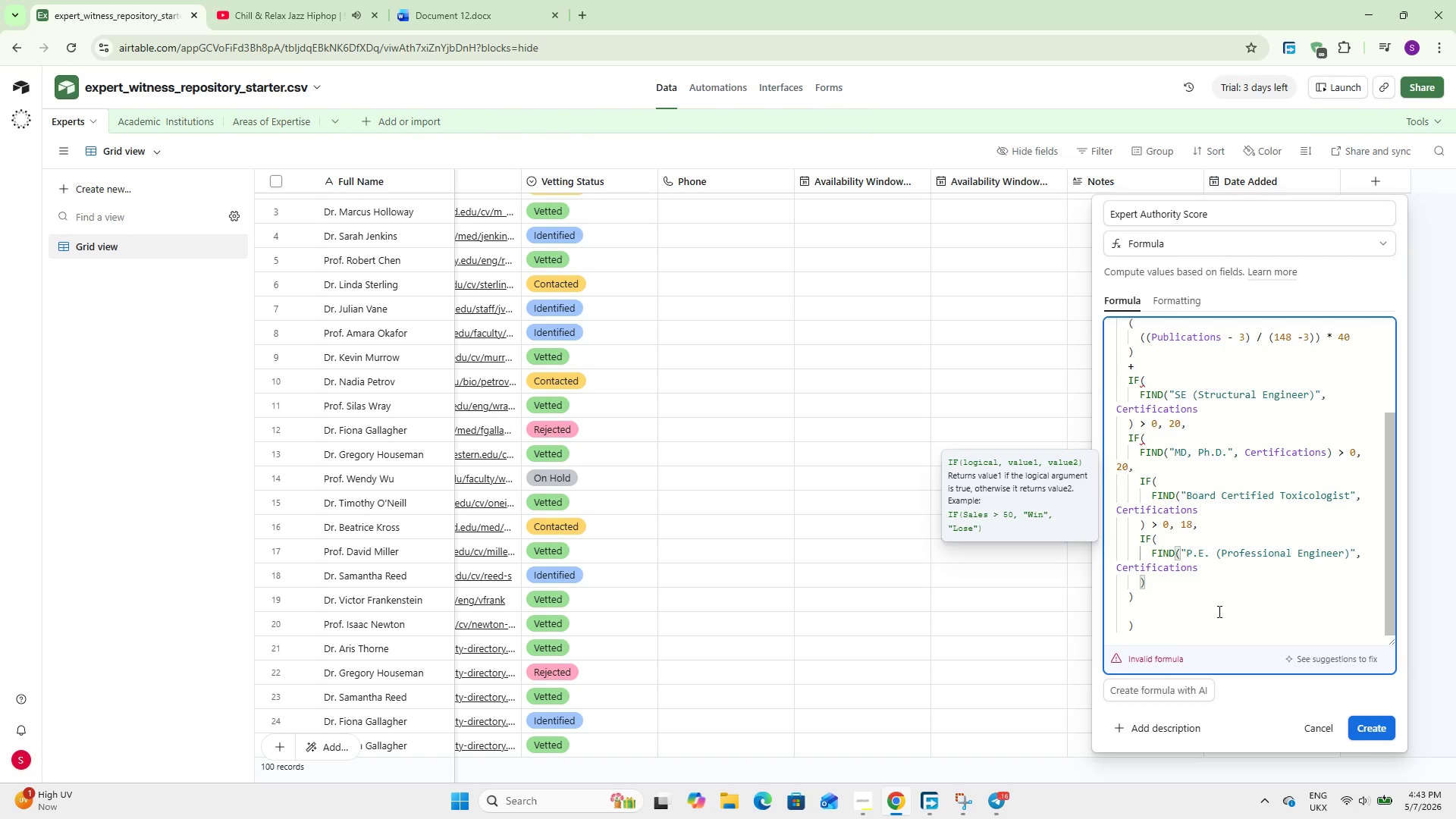 
type( > 0, 15,)
 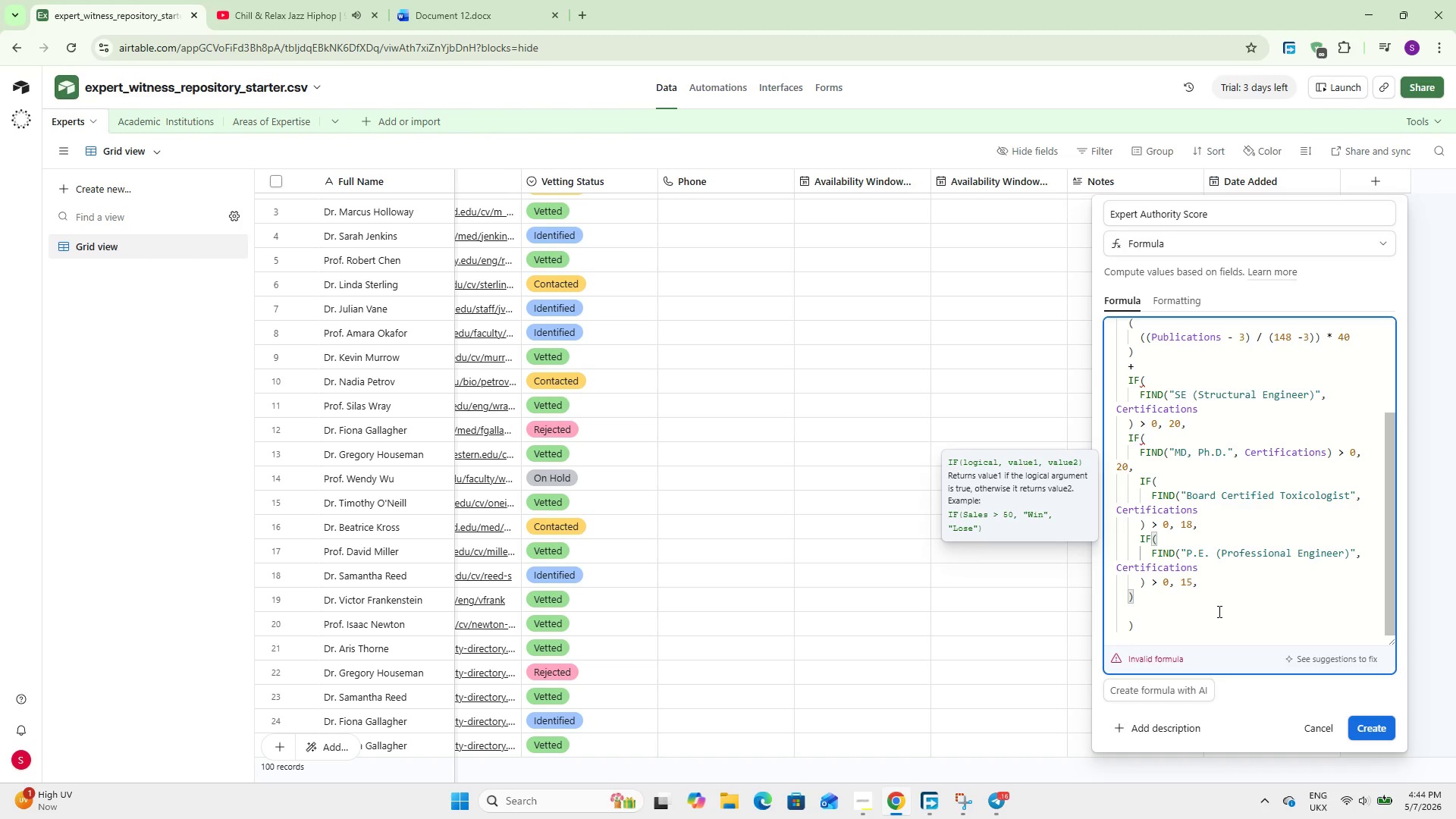 
key(Enter)
 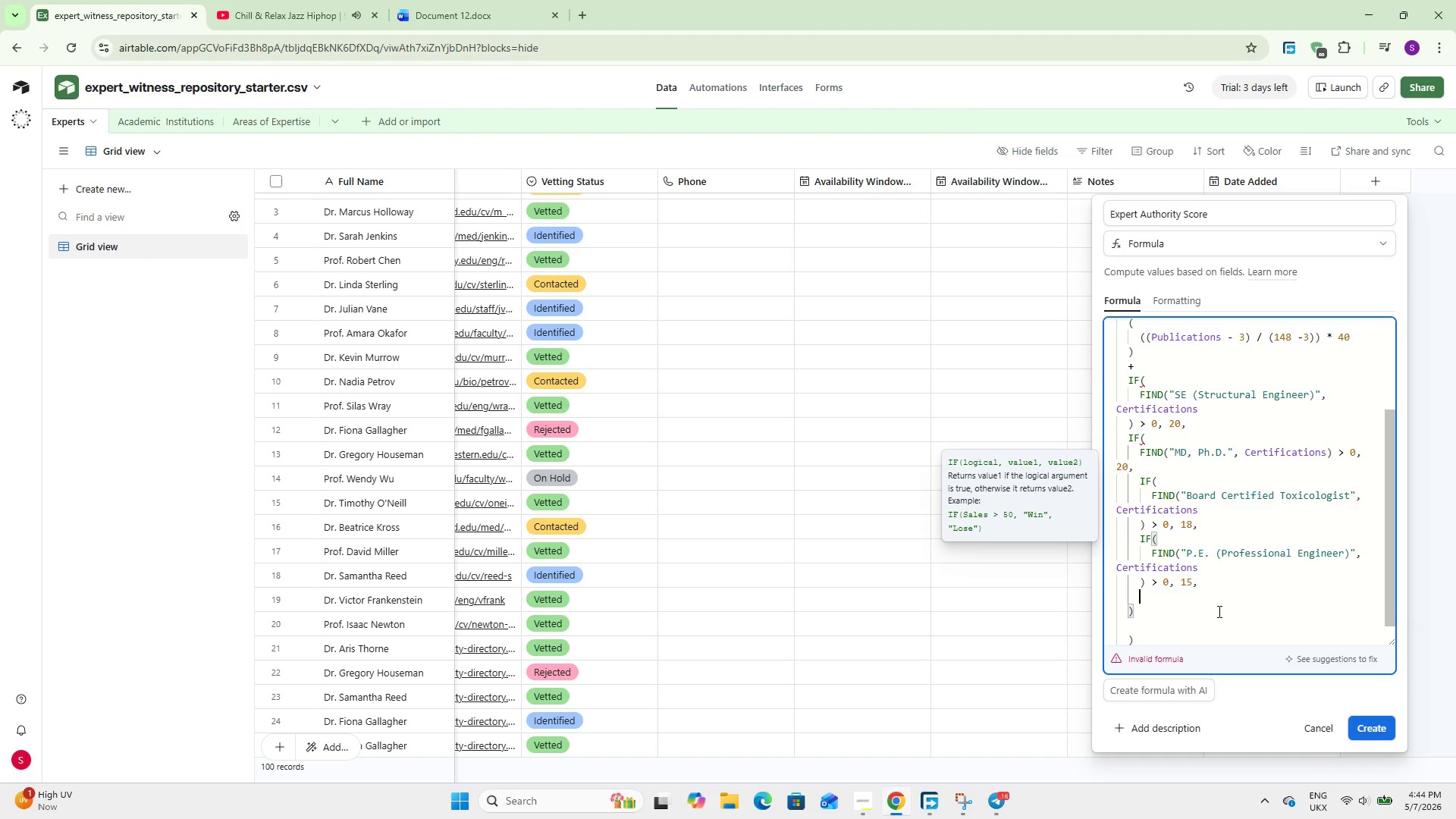 
wait(5.98)
 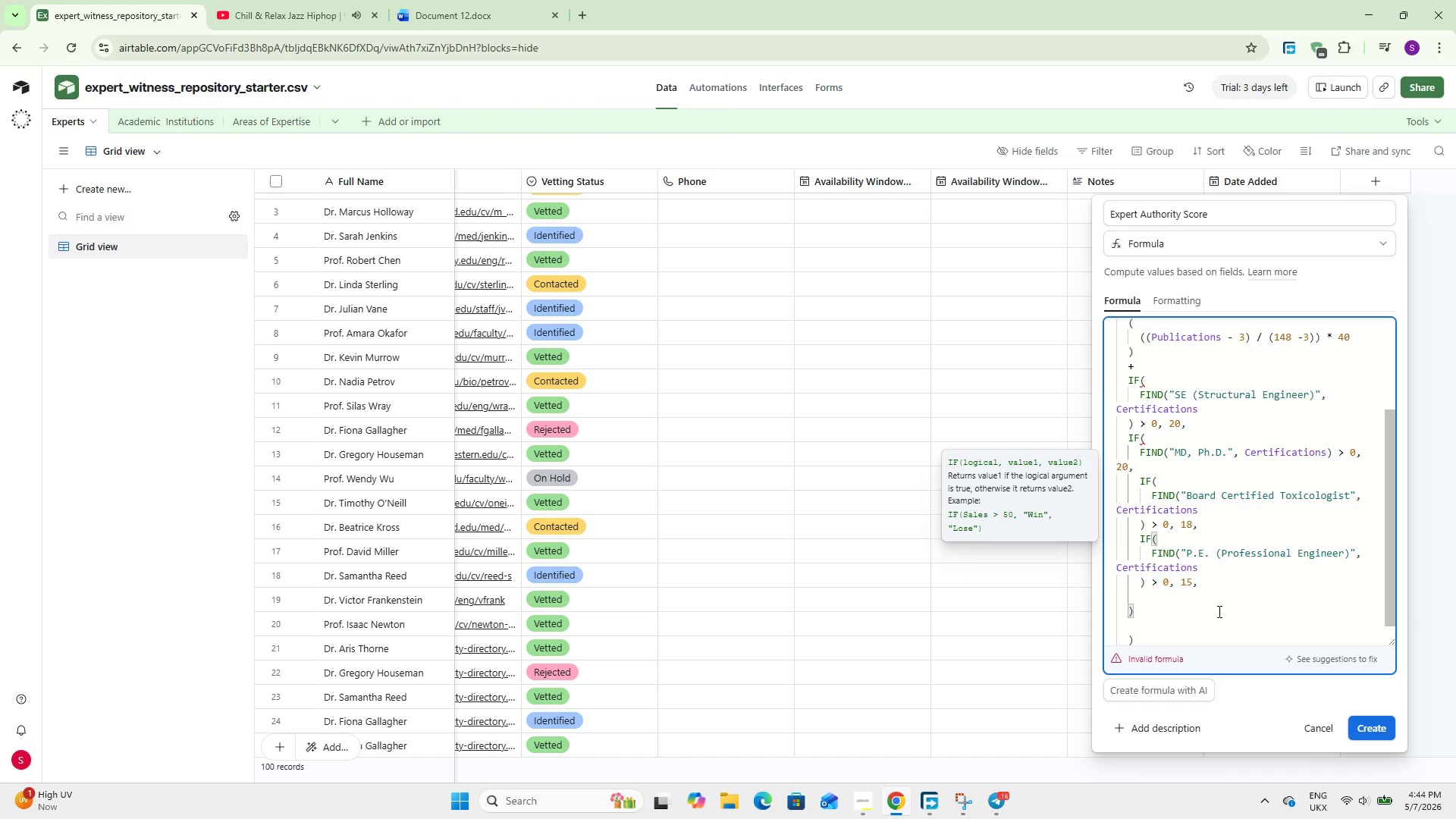 
type(IF()
 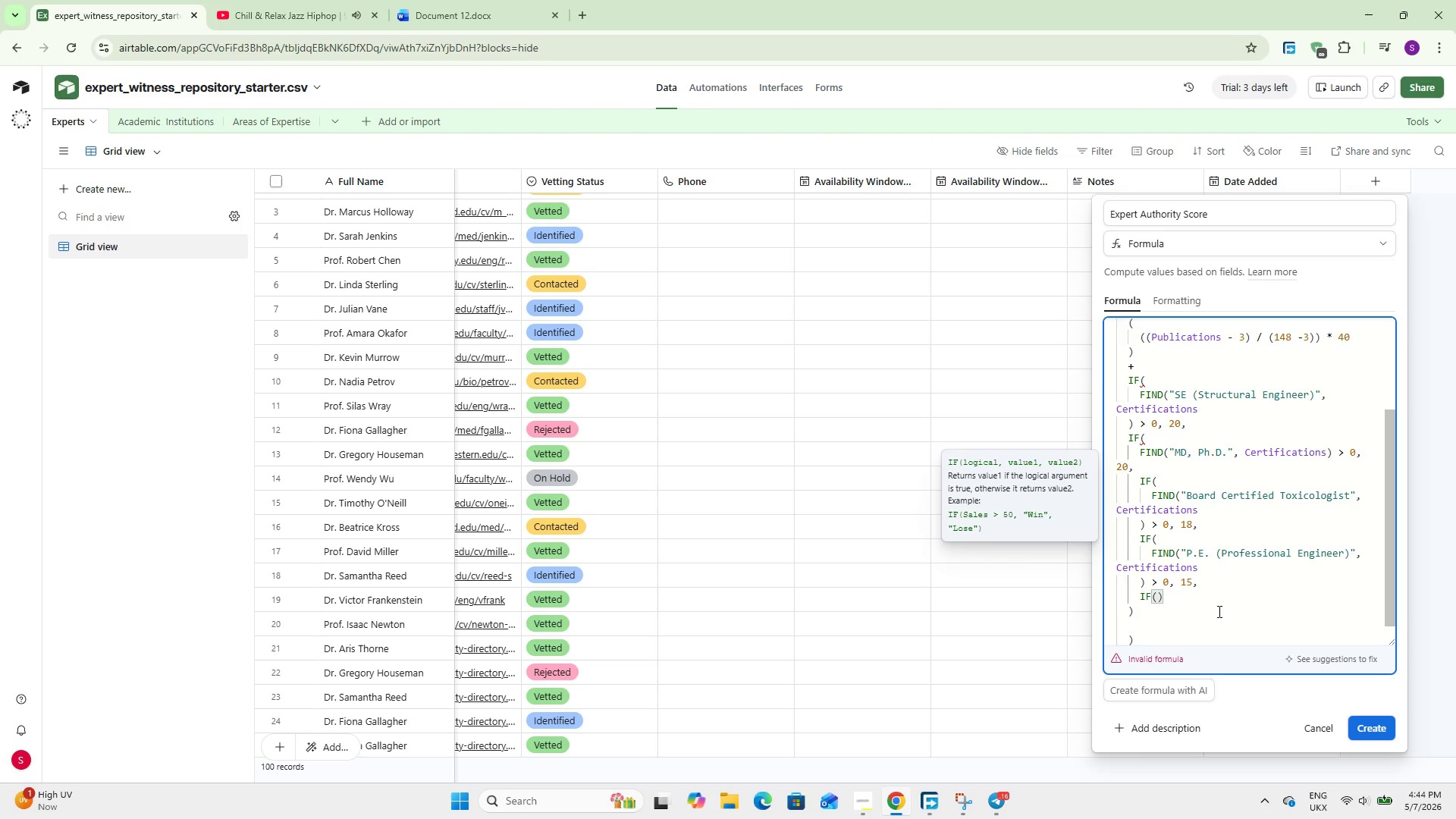 
key(Enter)
 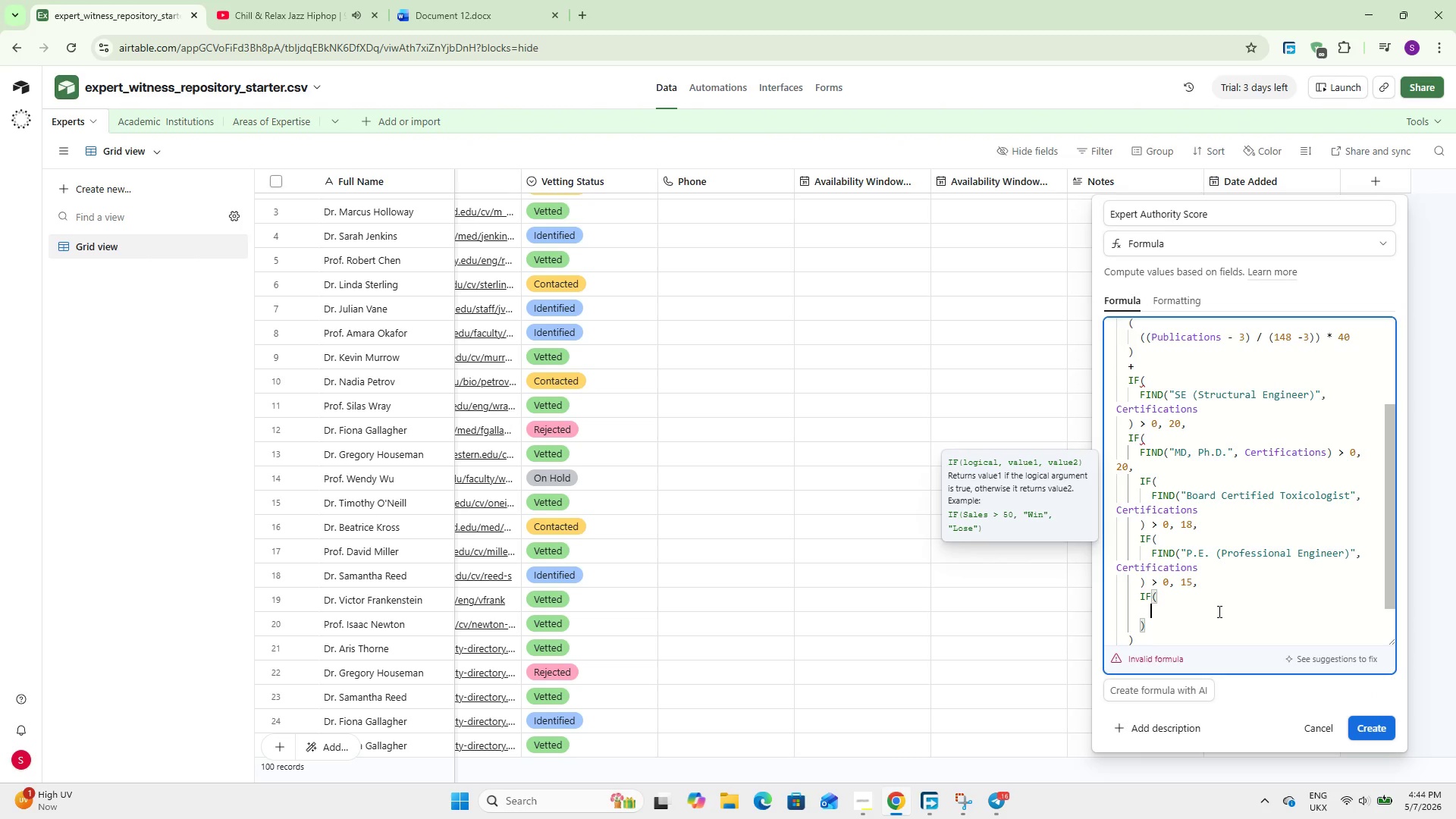 
type(FIND)
 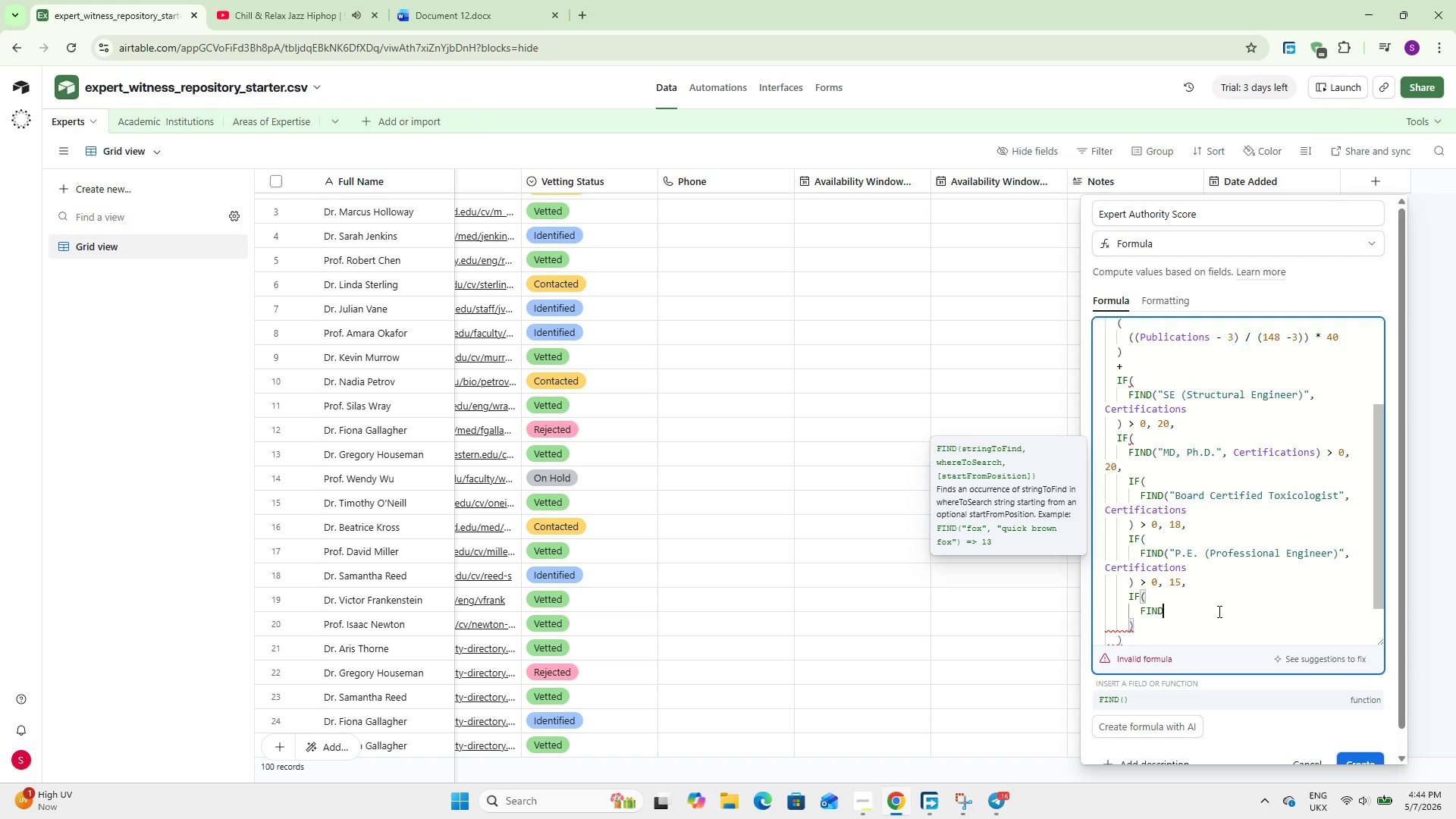 
key(Shift+9)
 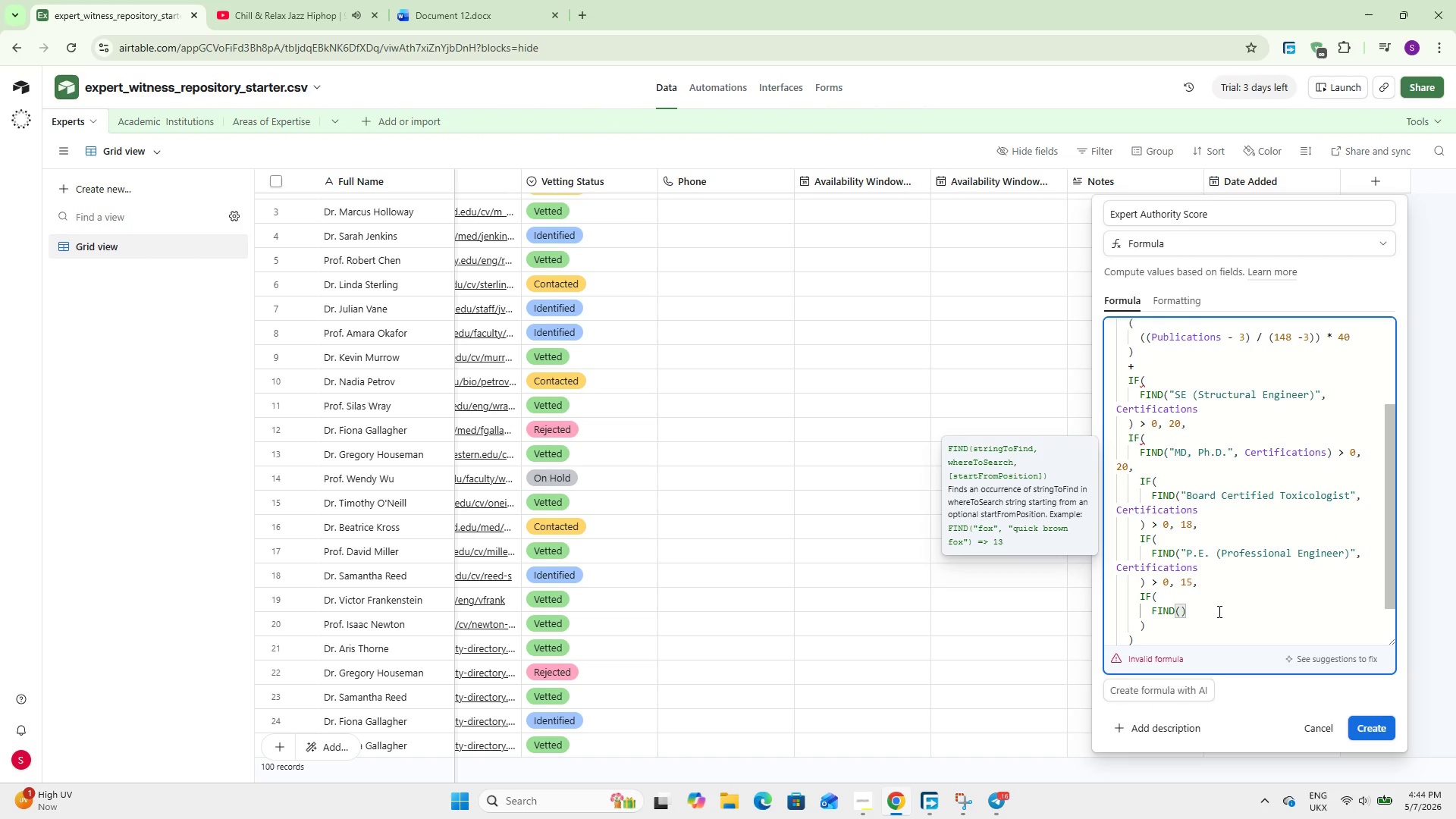 
wait(7.36)
 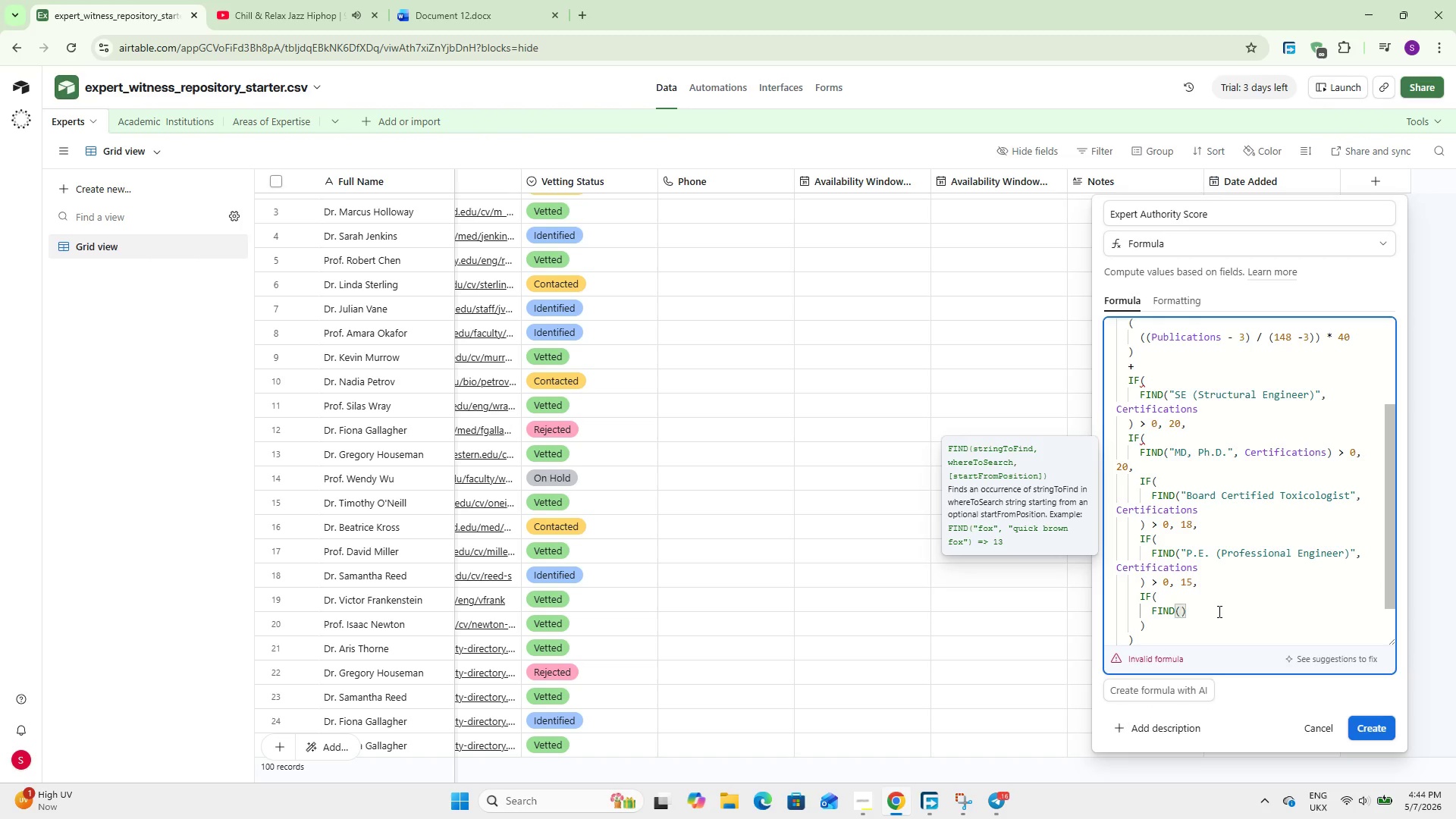 
hold_key(key=ShiftLeft, duration=8.27)
scroll: coordinate [645, 574], scroll_direction: none, amount: 0.0
 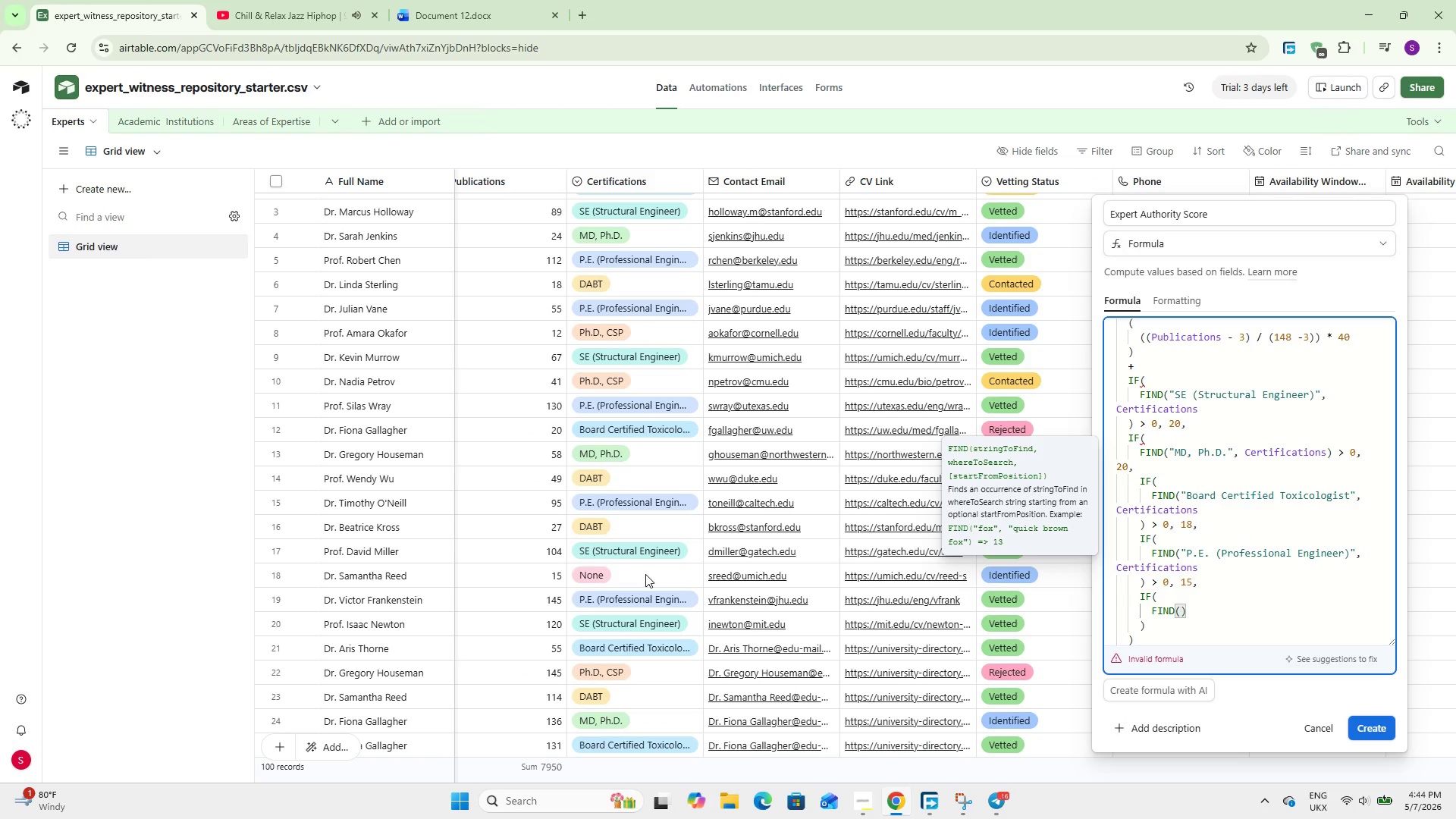 
scroll: coordinate [645, 574], scroll_direction: up, amount: 1.0
 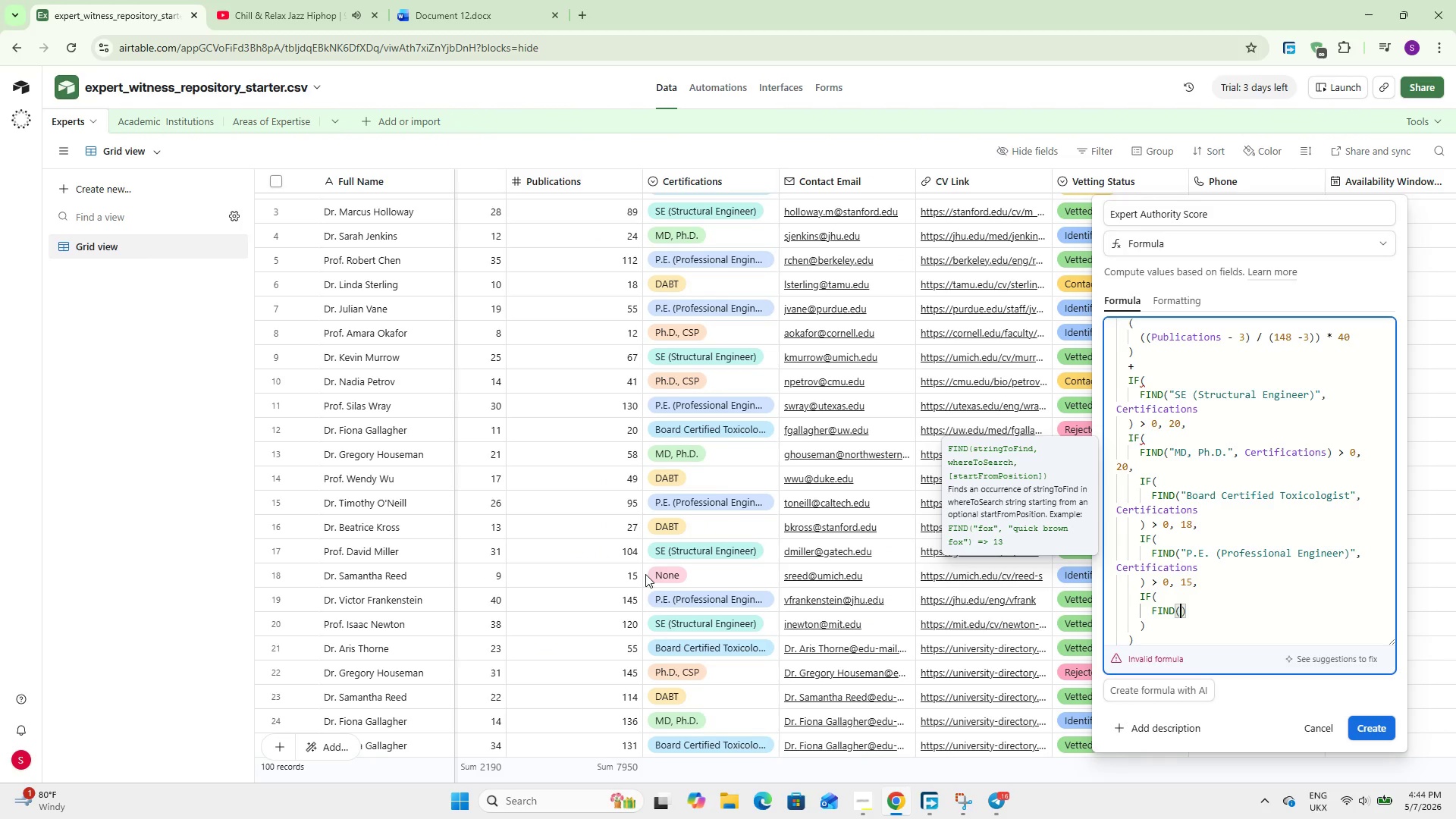 
scroll: coordinate [650, 600], scroll_direction: down, amount: 2.0
 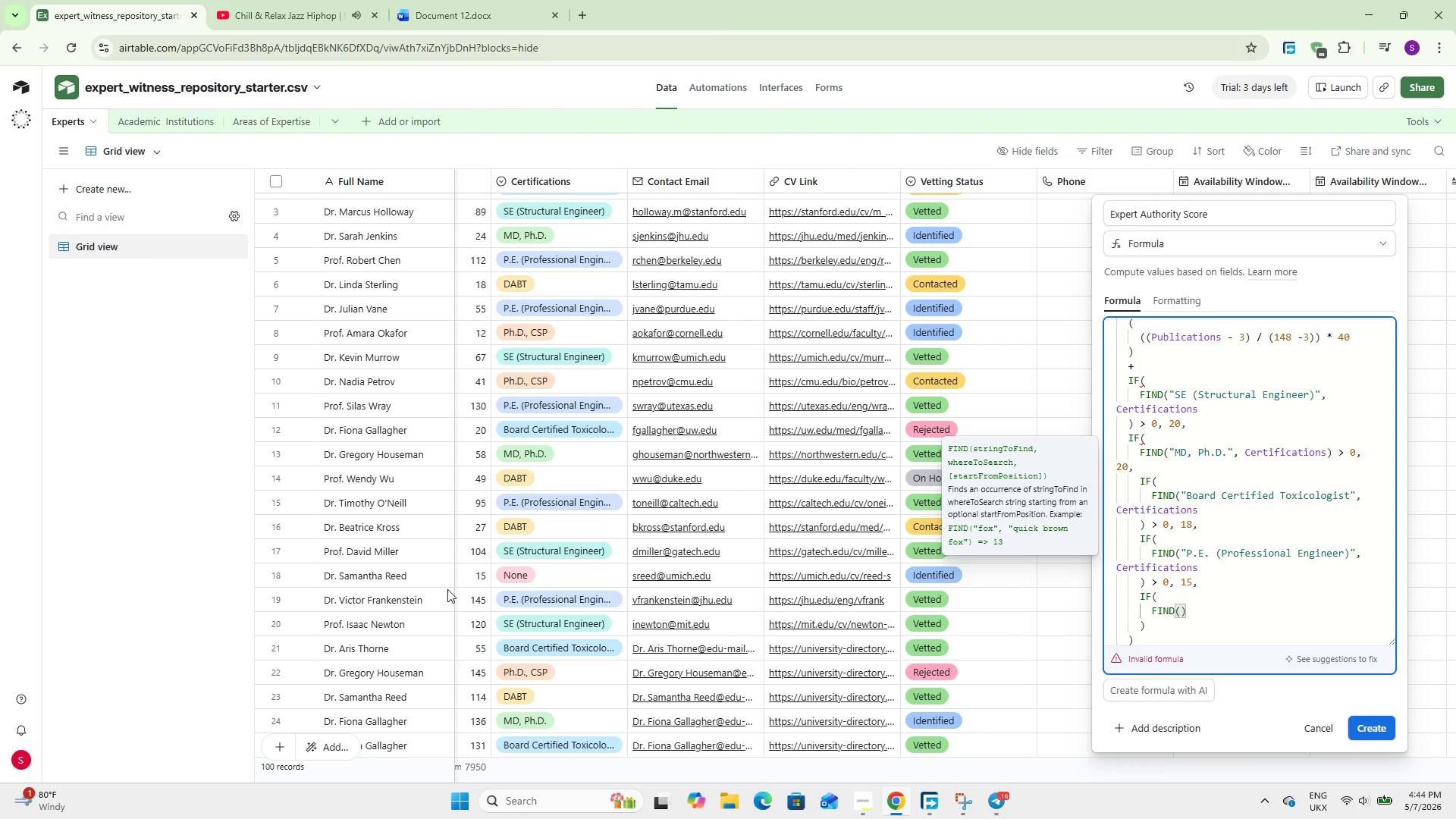 
scroll: coordinate [570, 584], scroll_direction: up, amount: 1.0
 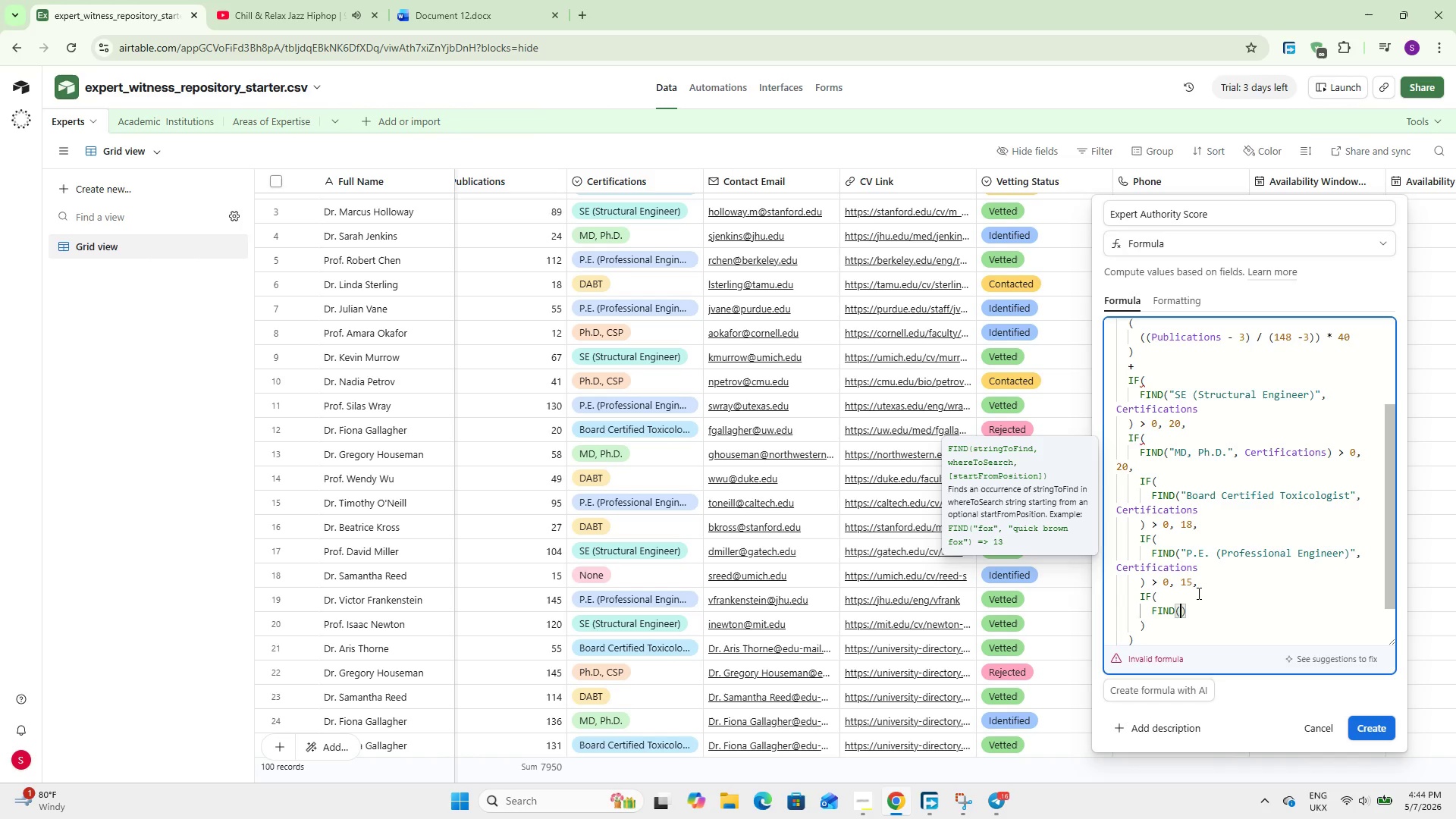 
wait(6.45)
 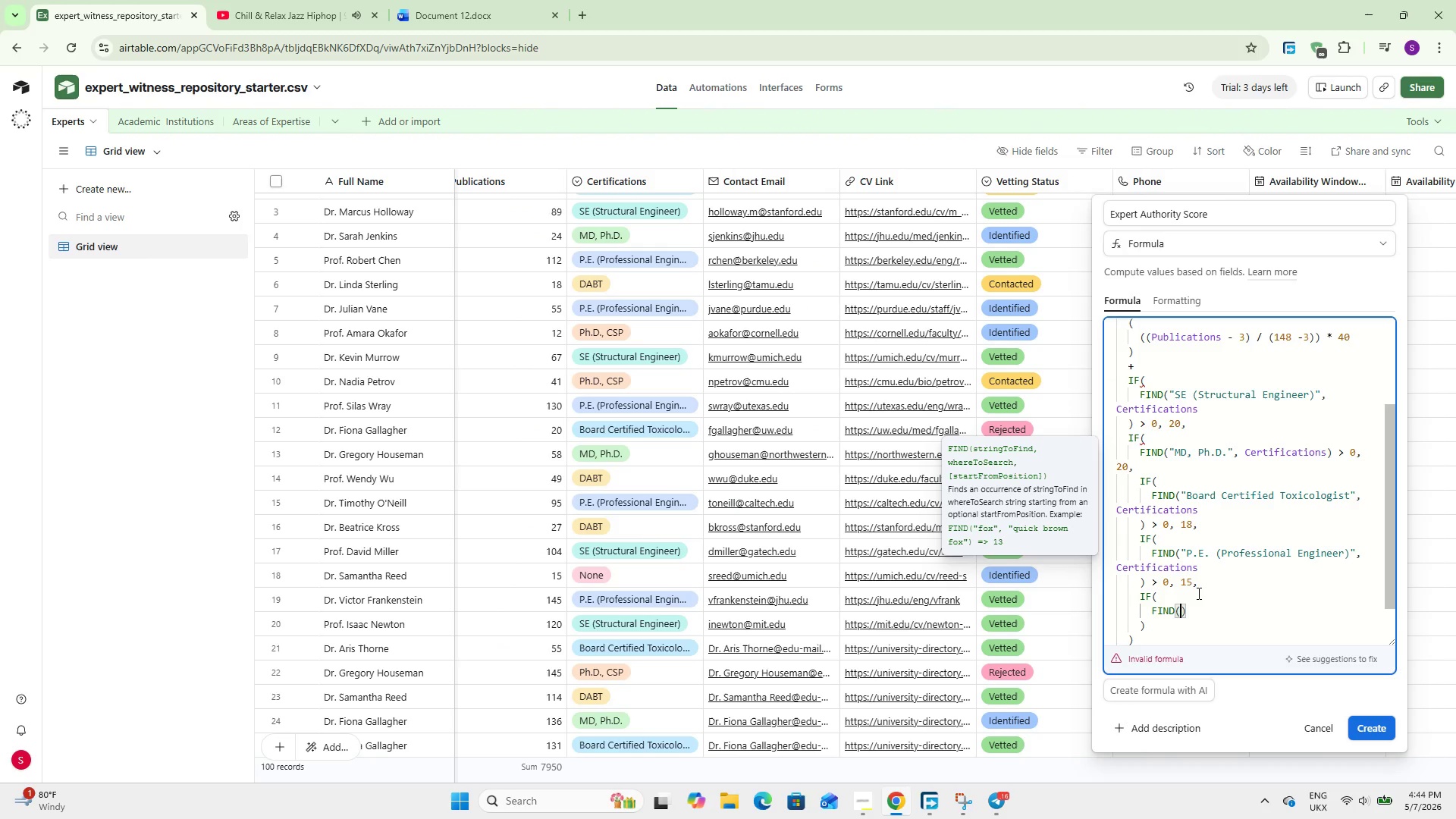 
type(@DABT)
 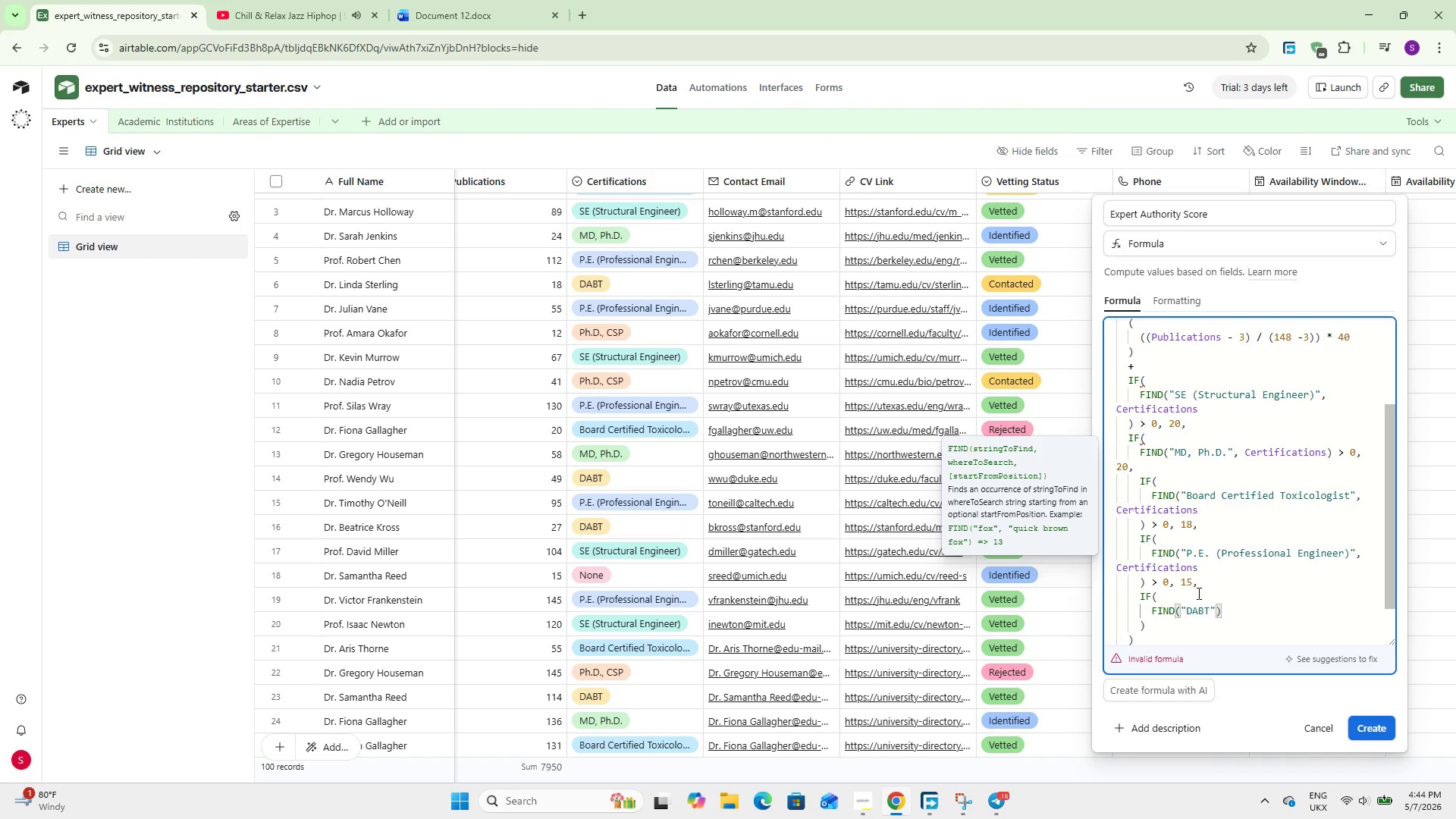 
key(ArrowRight)
 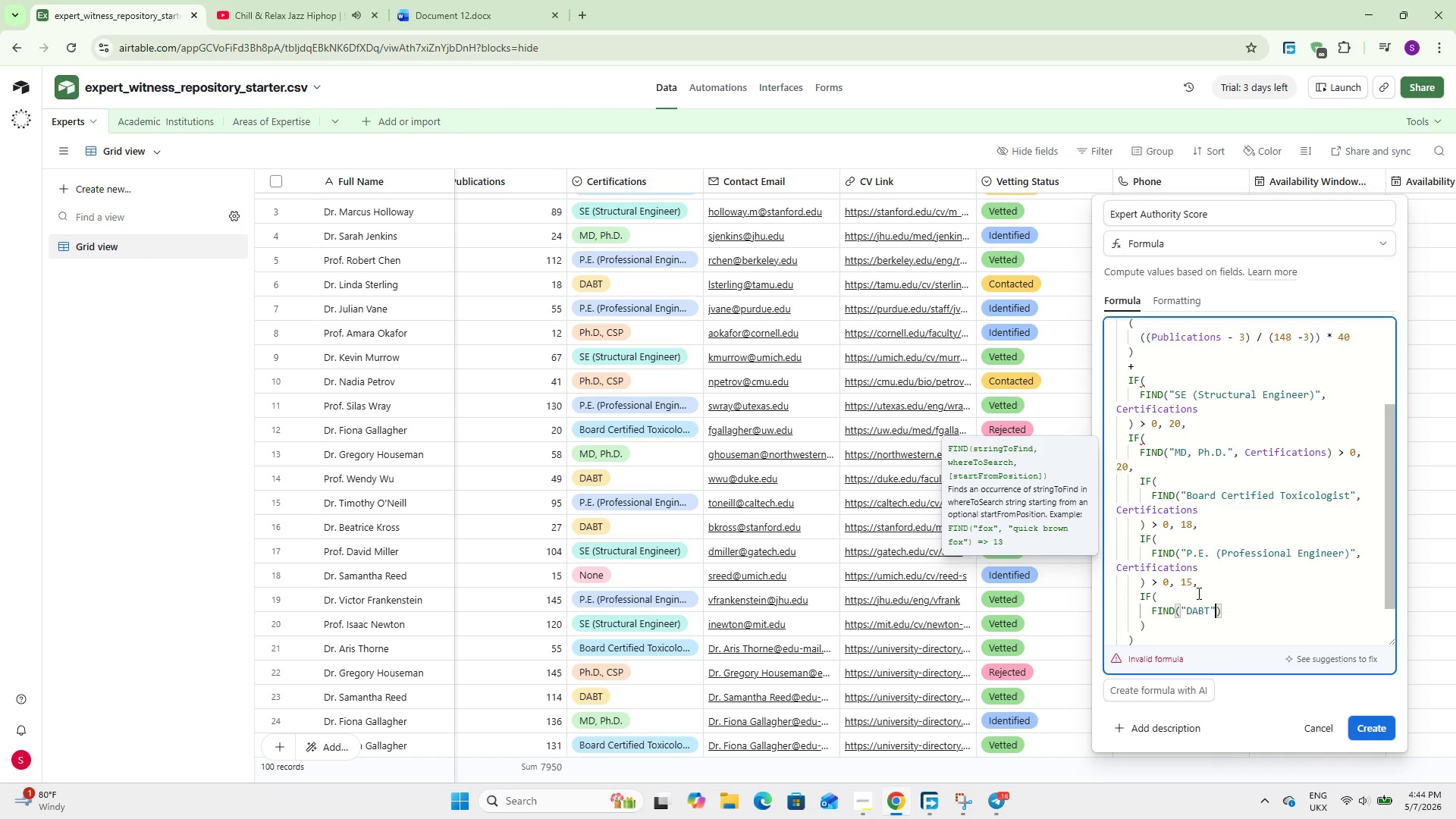 
wait(5.56)
 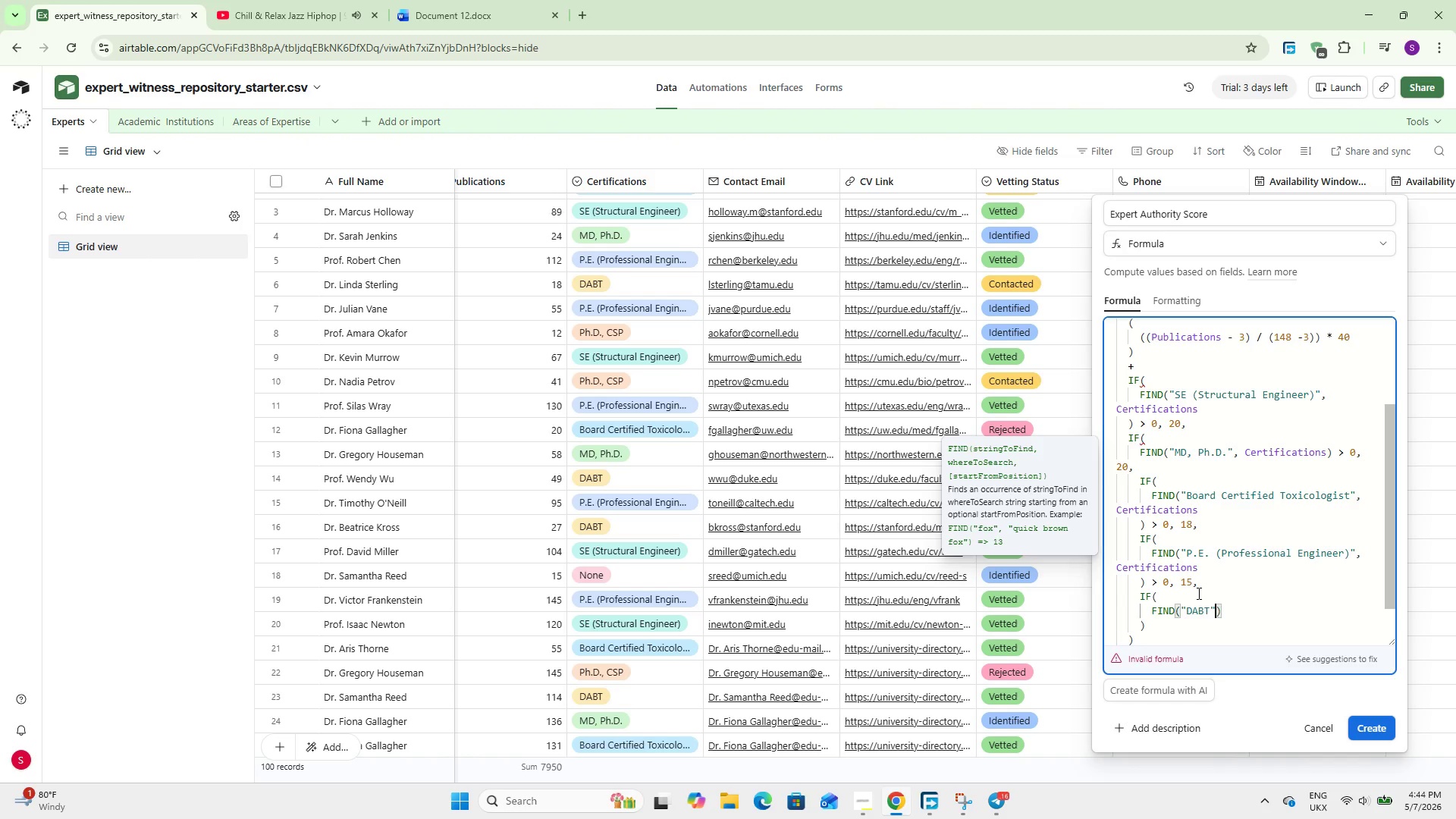 
key(Comma)
 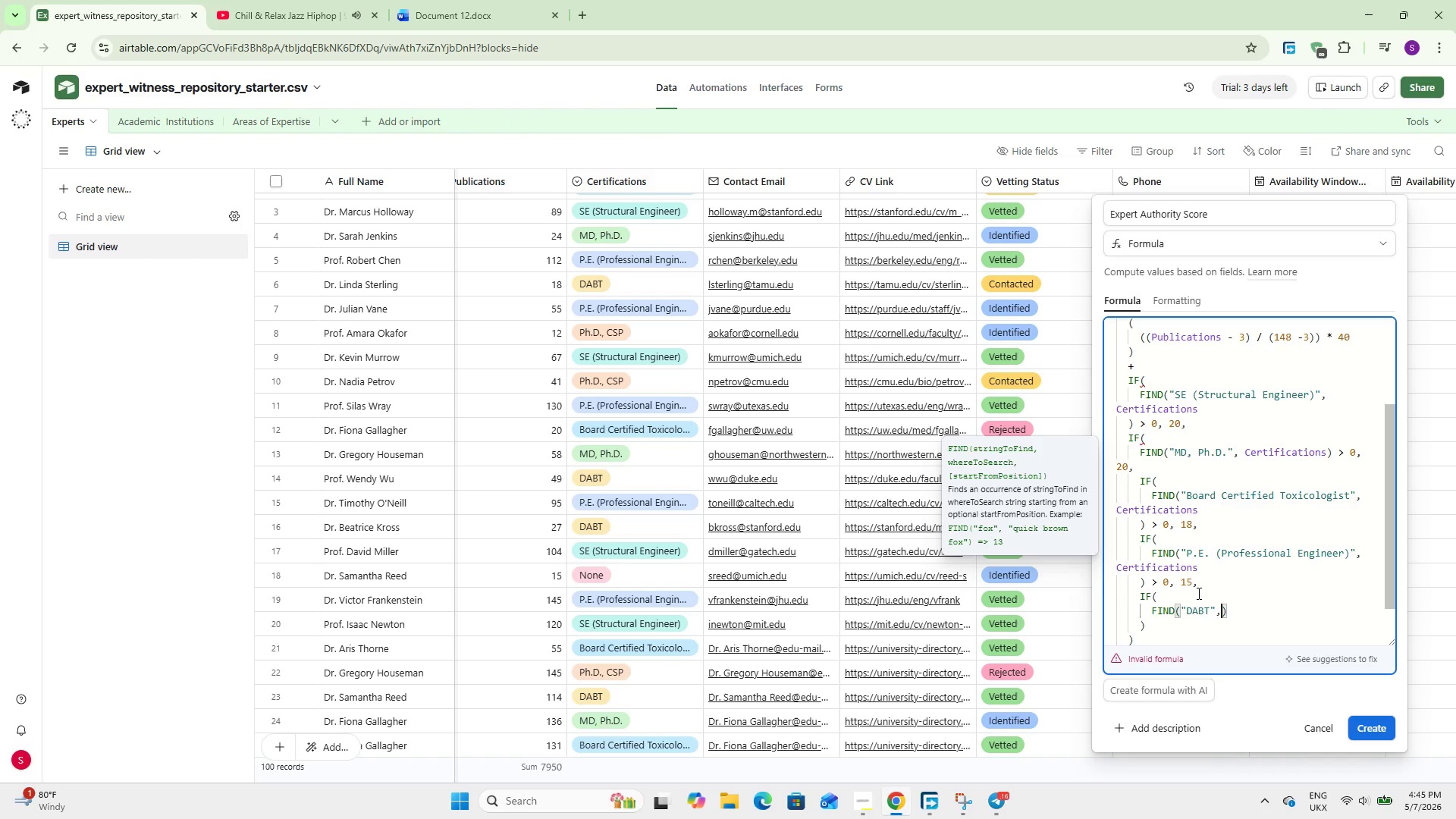 
wait(8.06)
 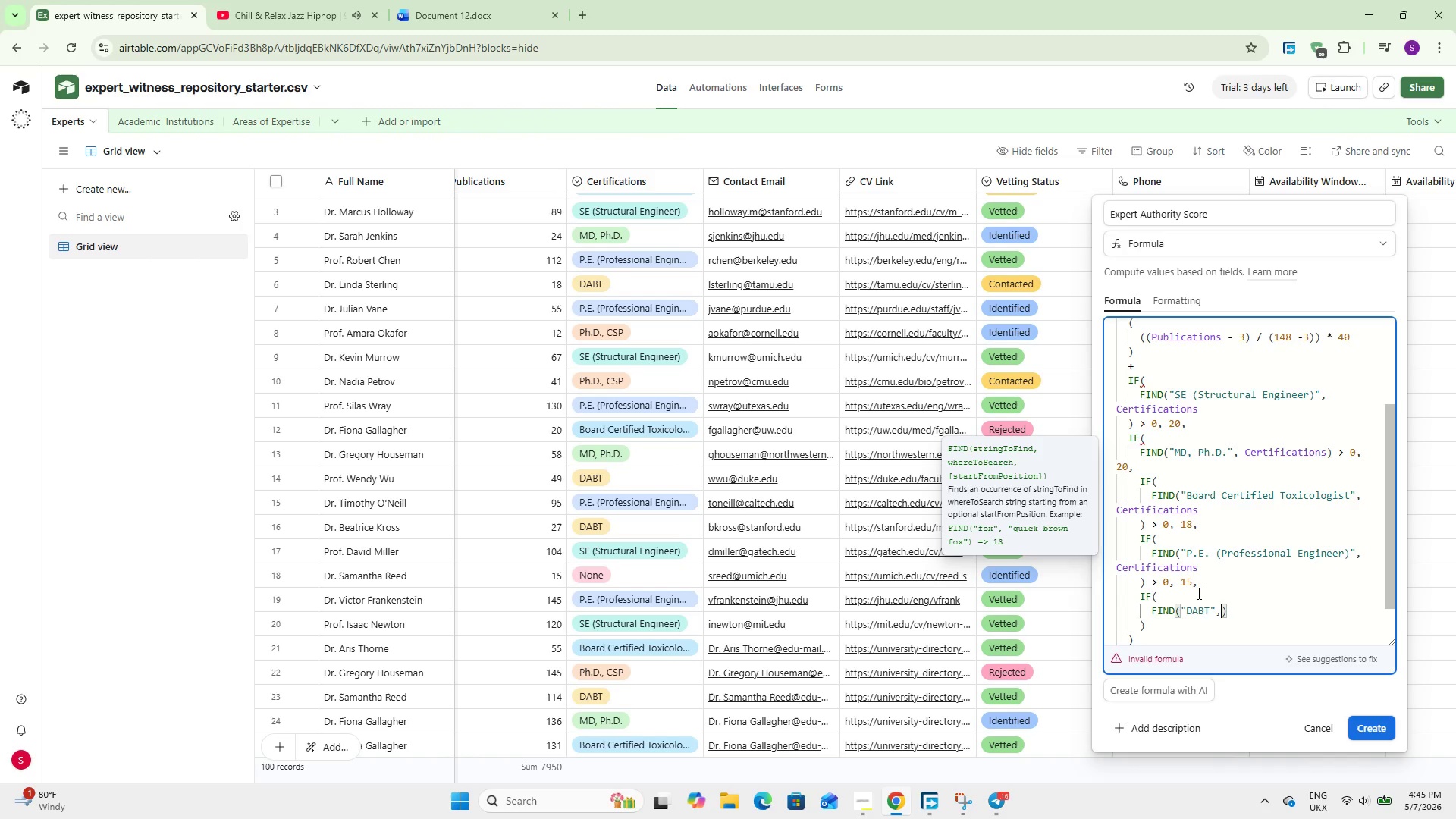 
type( cer)
 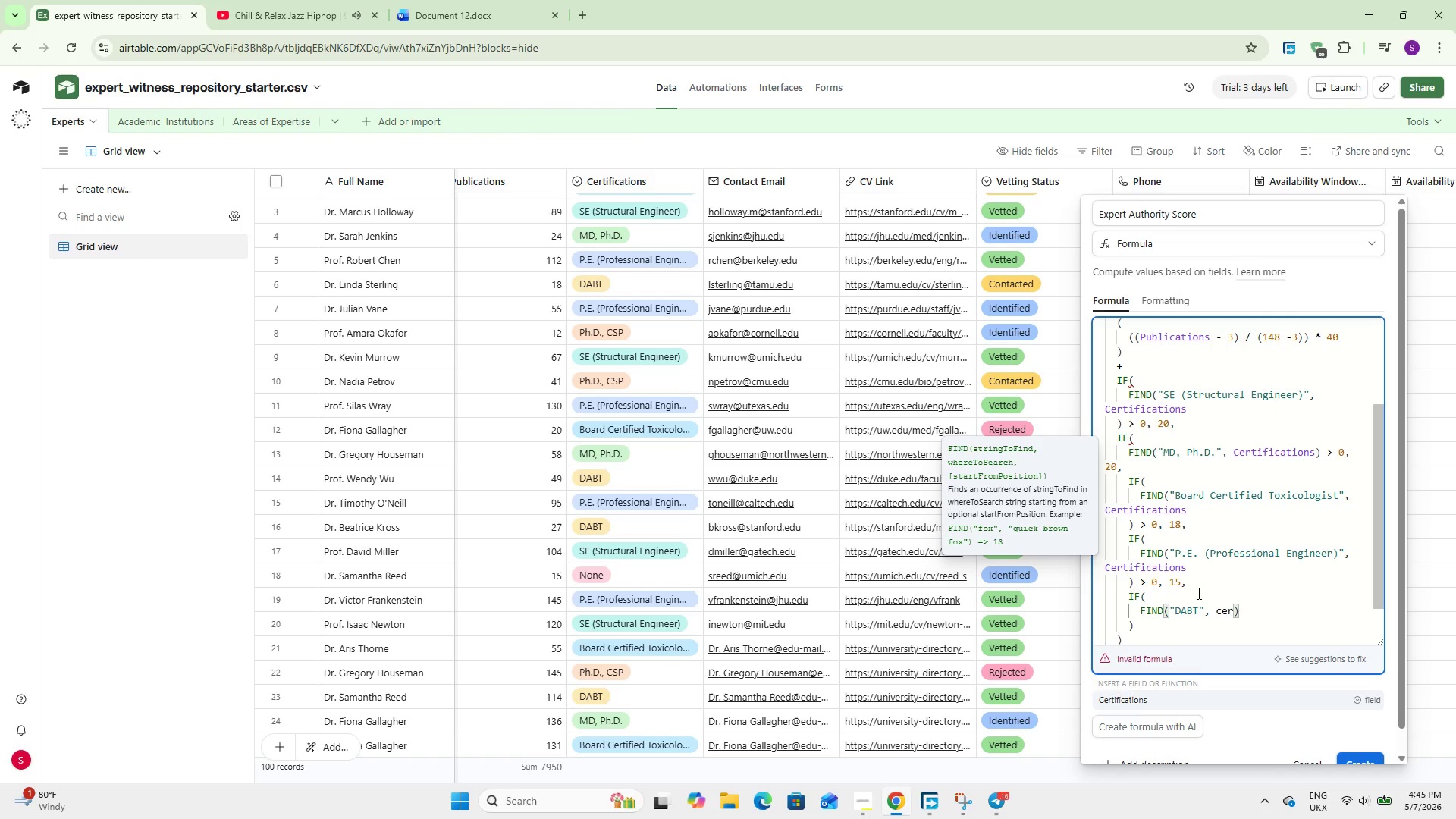 
key(Enter)
 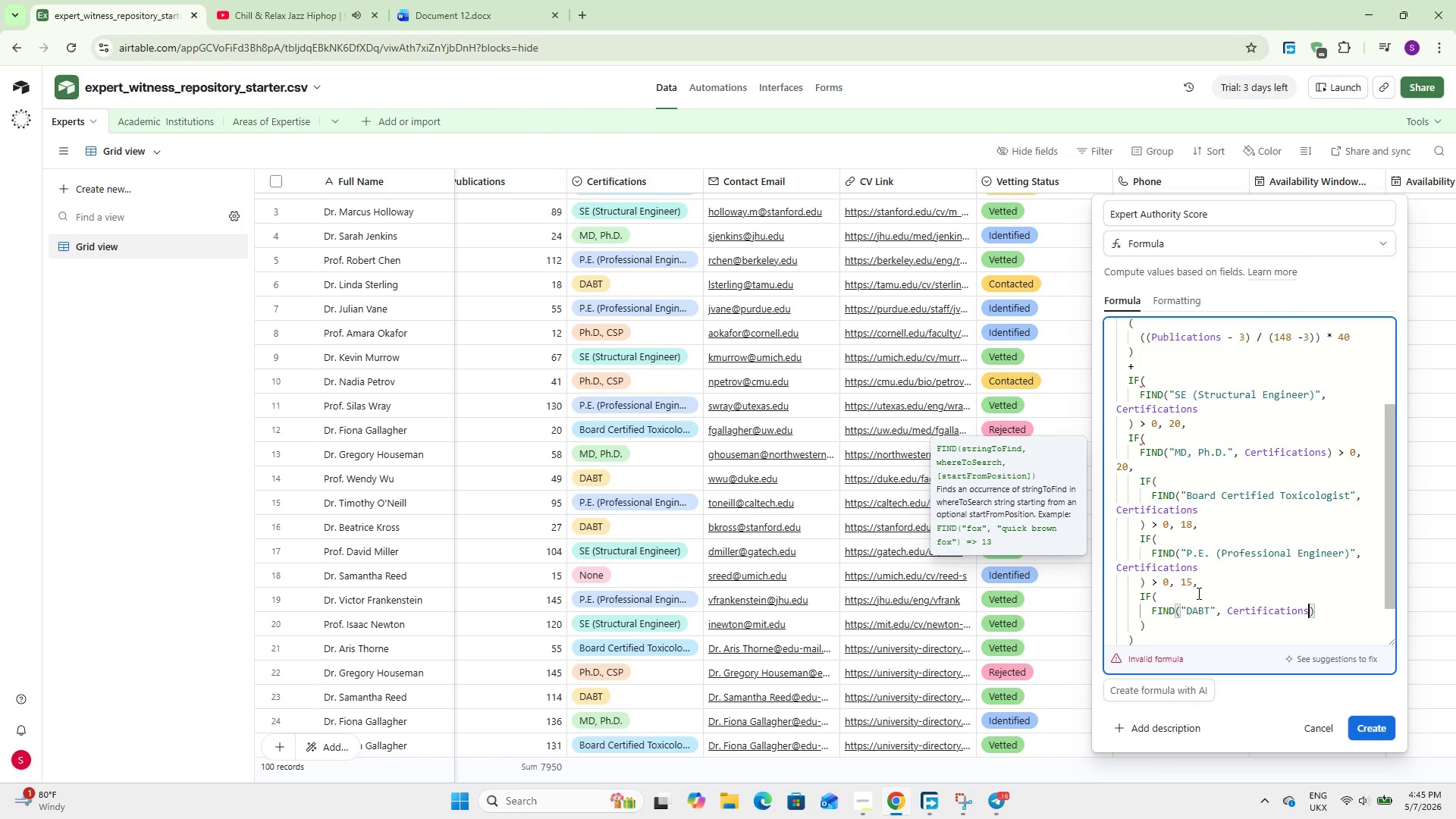 
key(ArrowRight)
 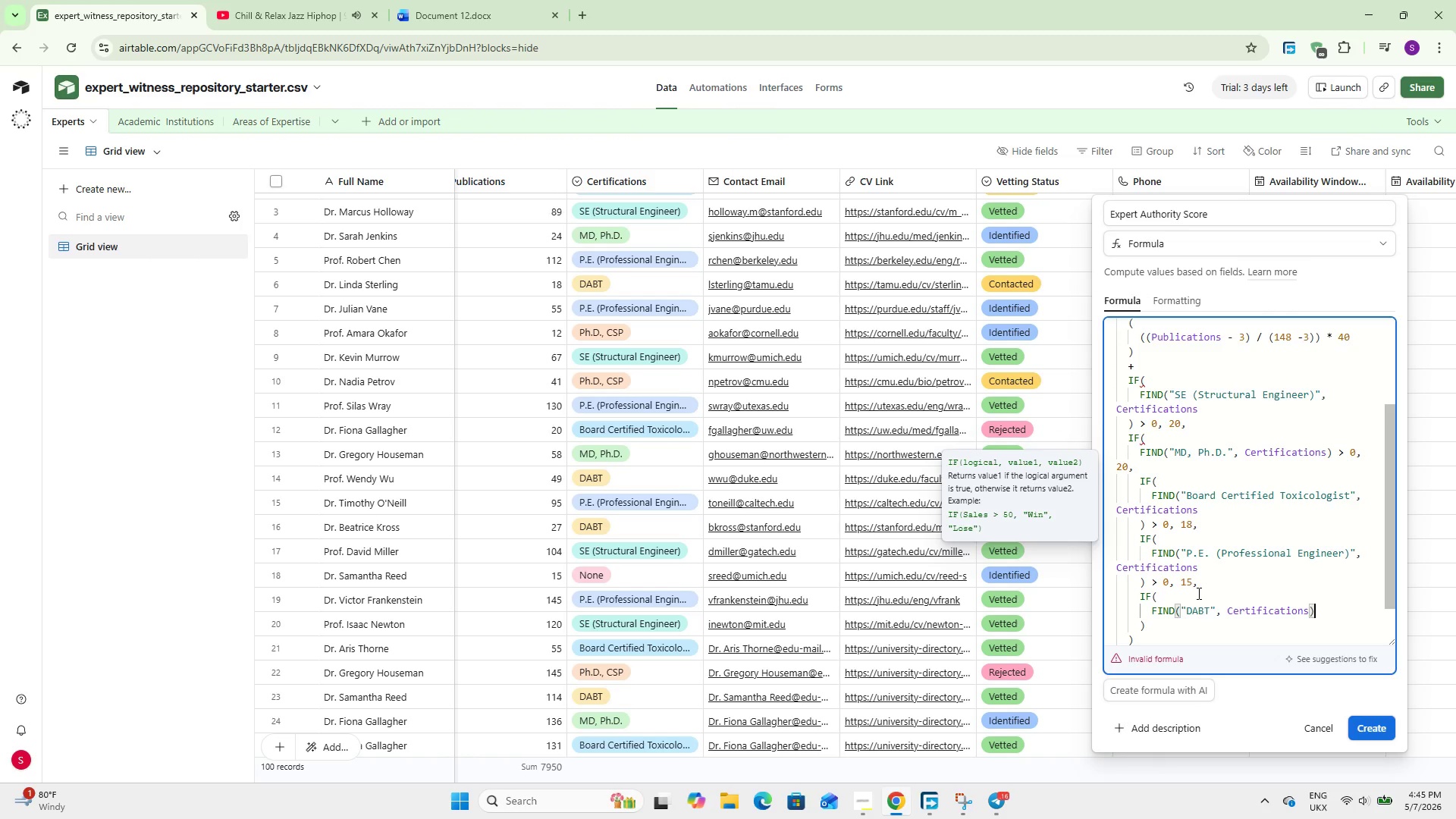 
key(Space)
 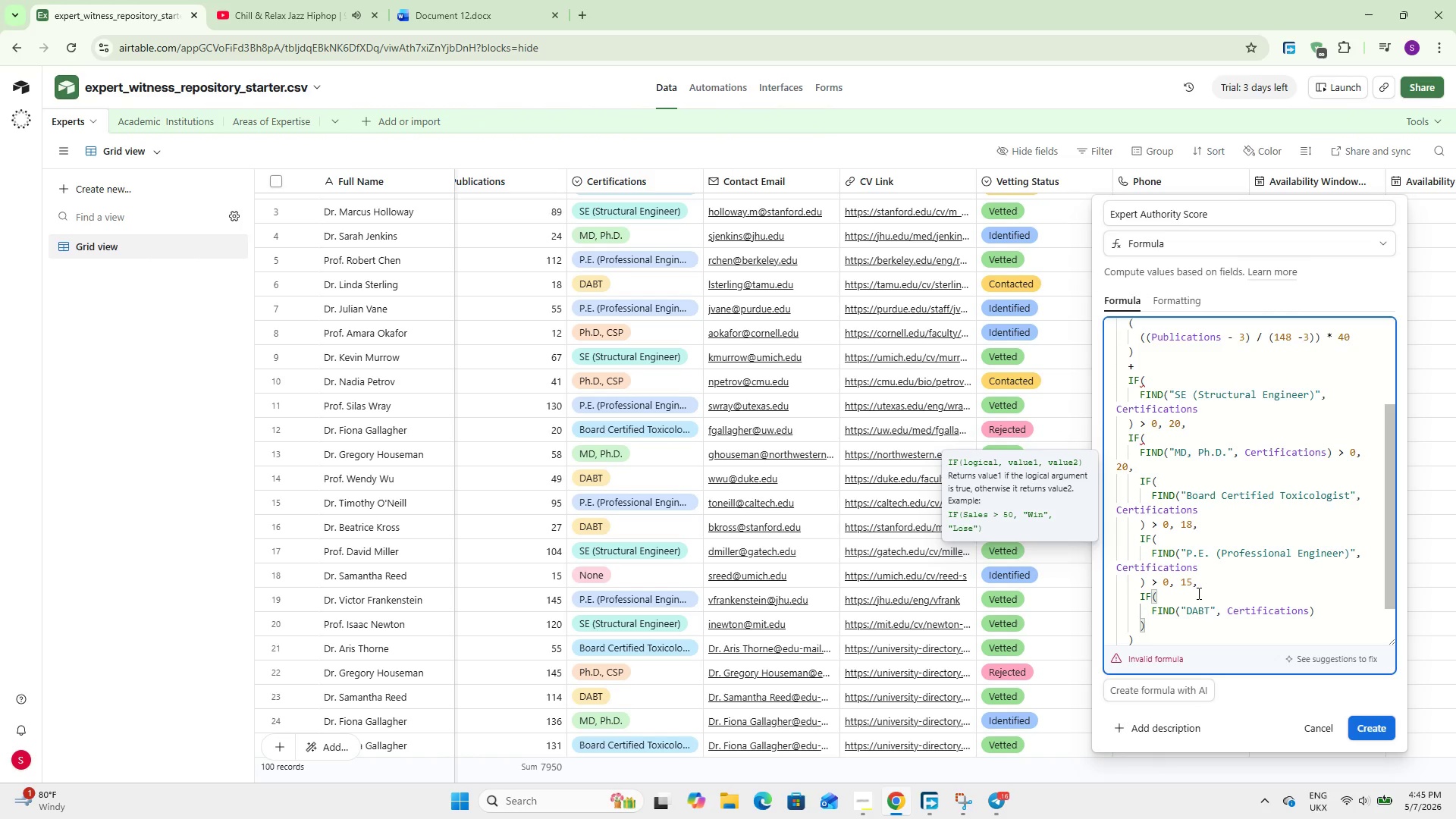 
key(Shift+Period)
 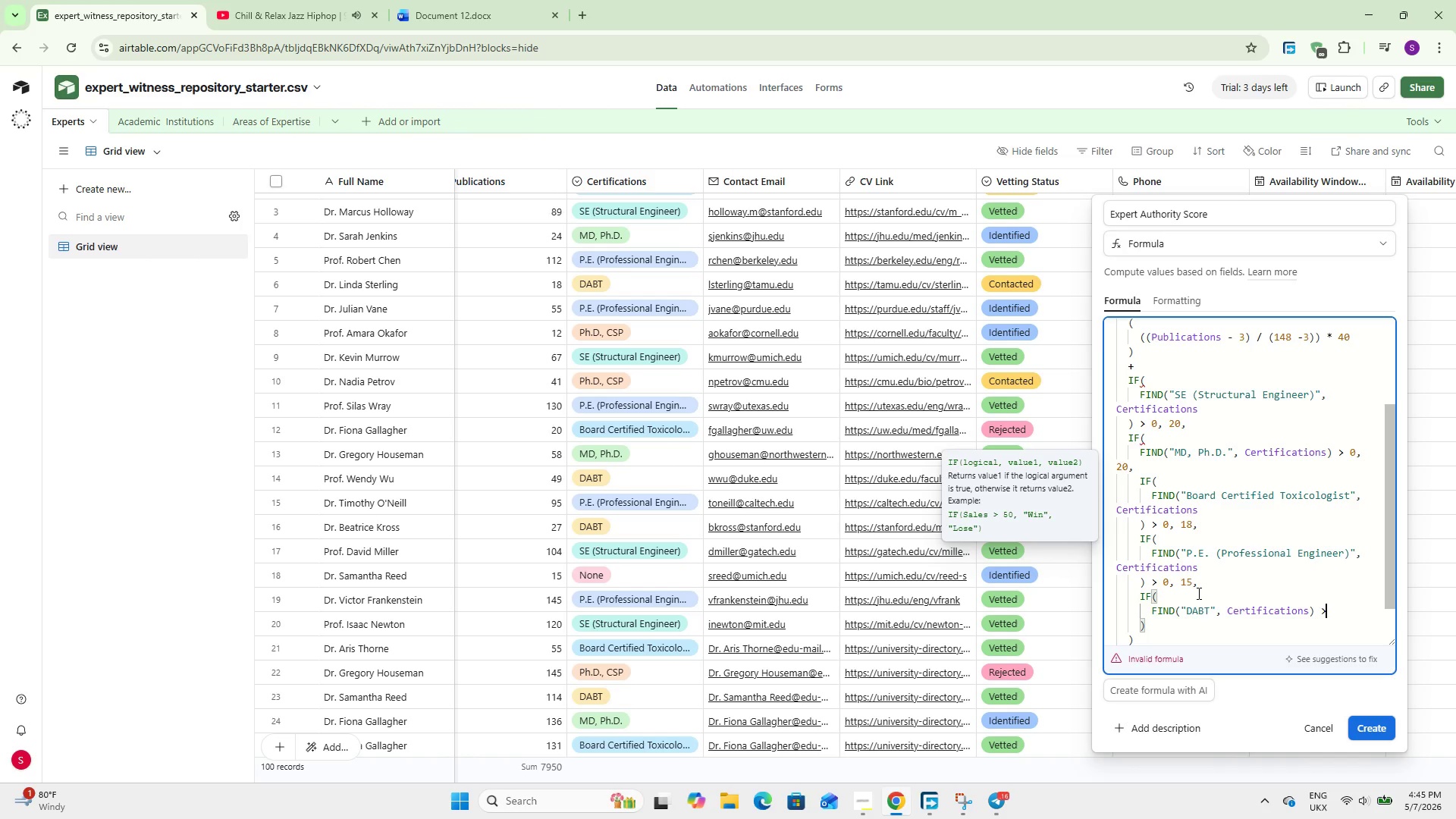 
key(Space)
 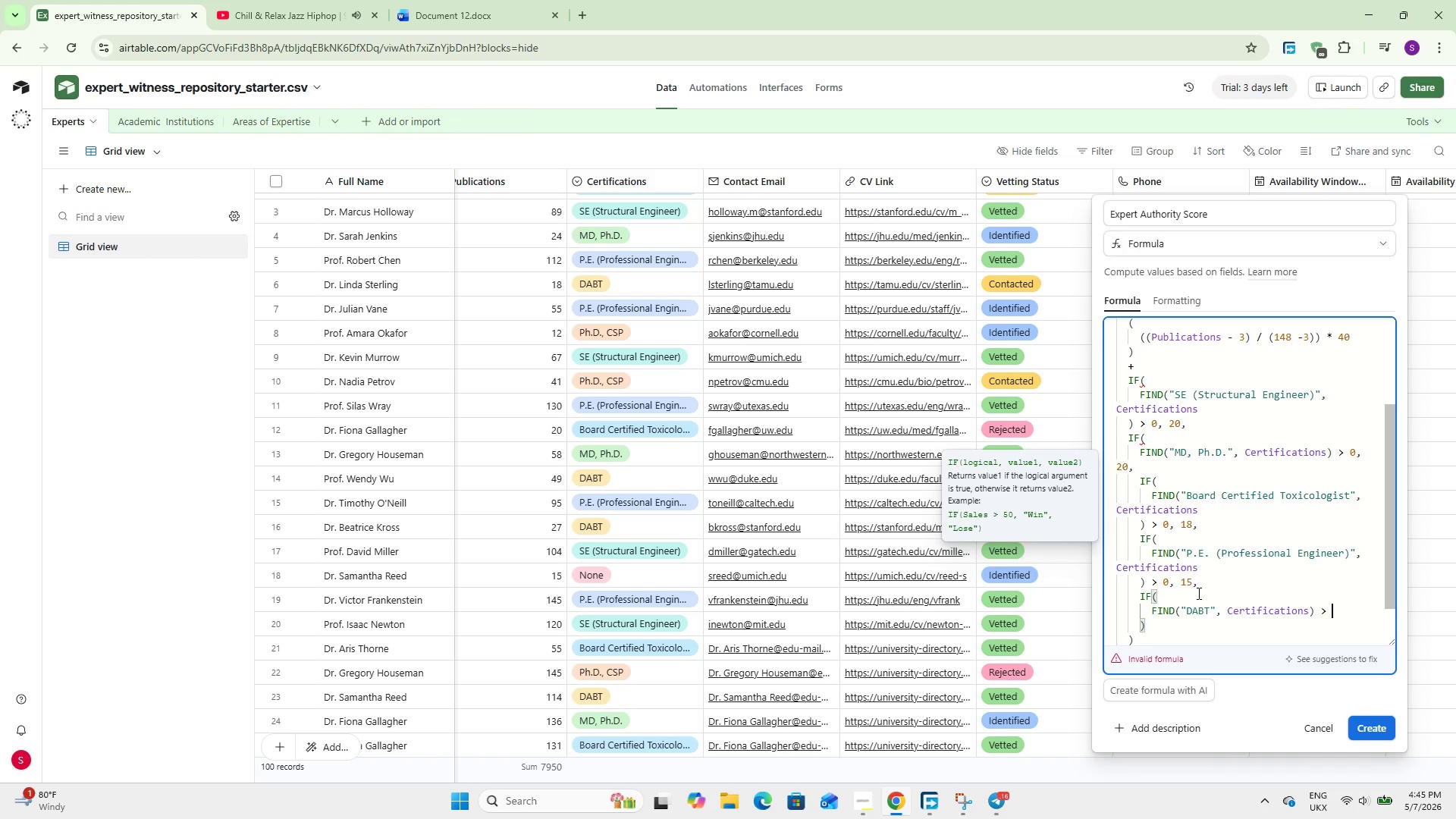 
key(0)
 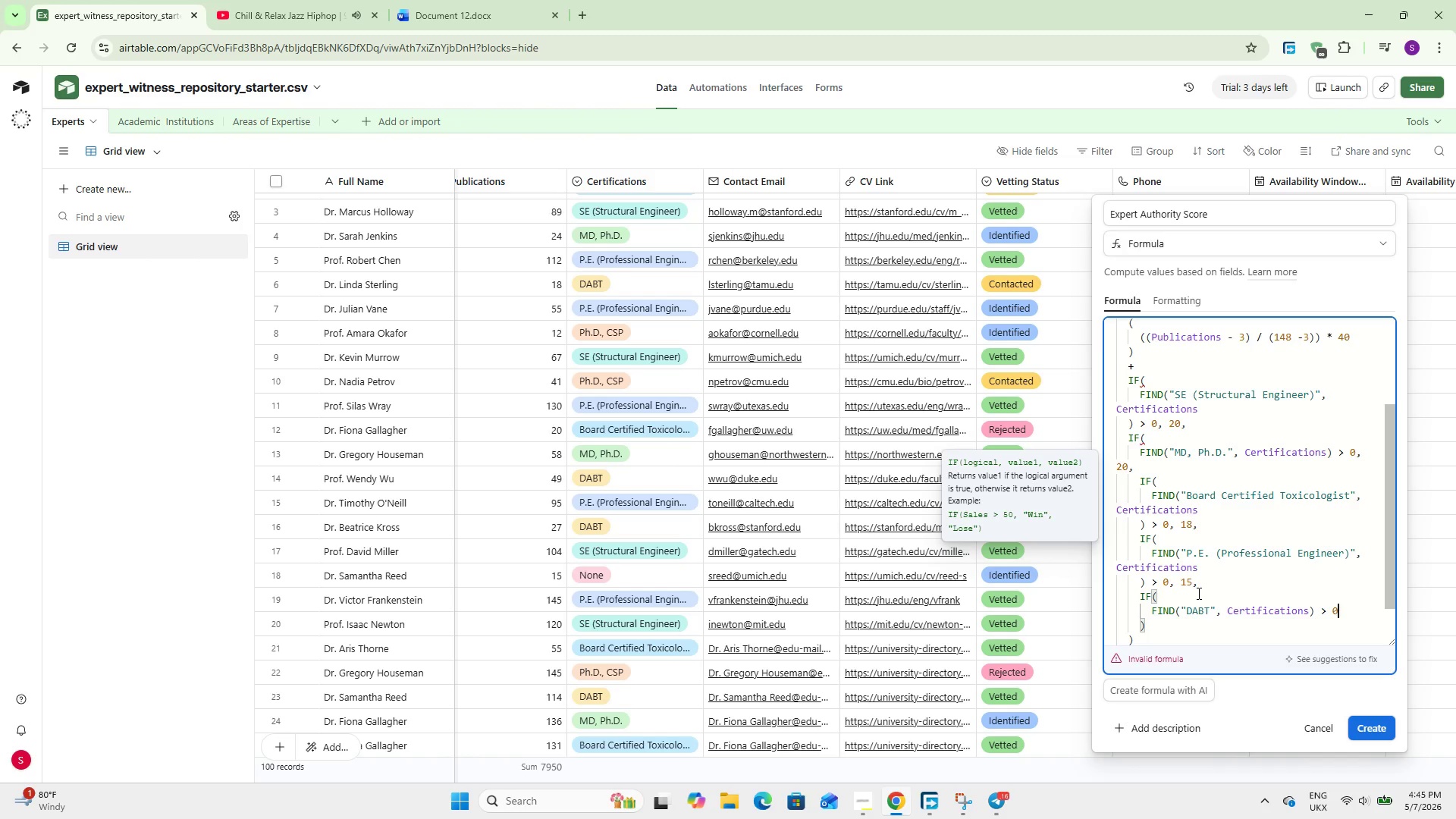 
key(Comma)
 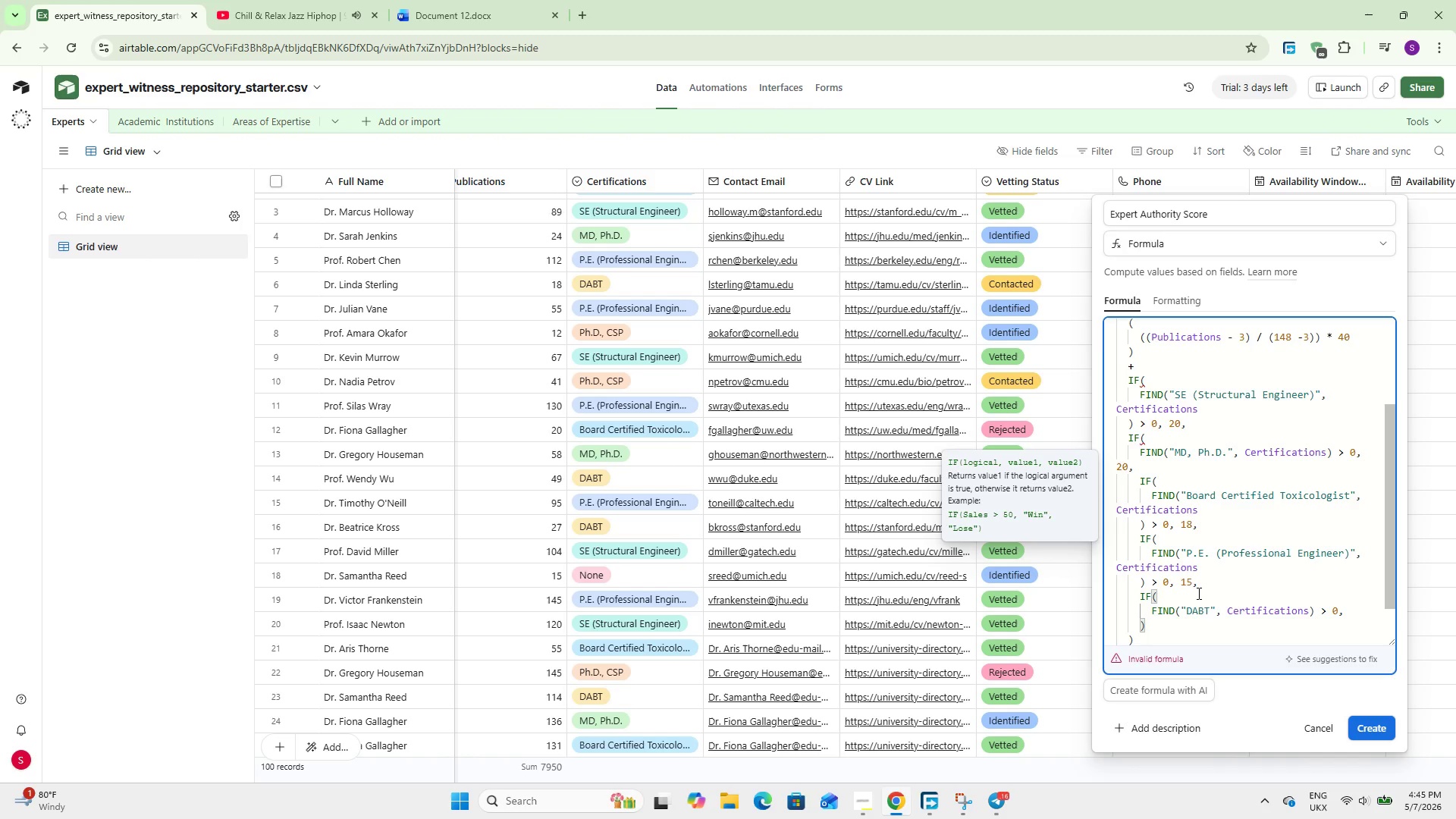 
type(12,)
key(Backspace)
key(Backspace)
key(Backspace)
key(Backspace)
key(Backspace)
key(Backspace)
 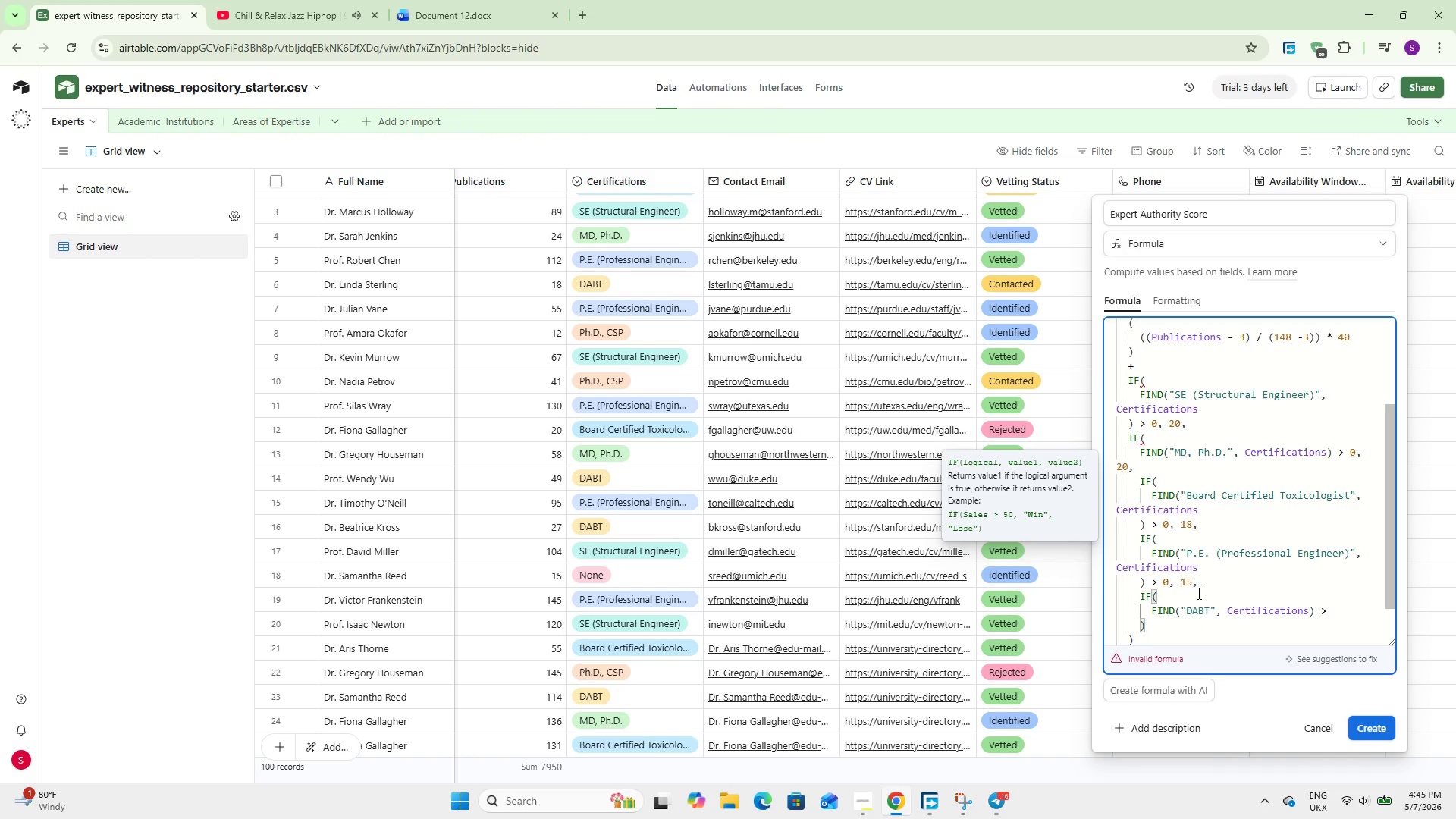 
type( 0,12)
 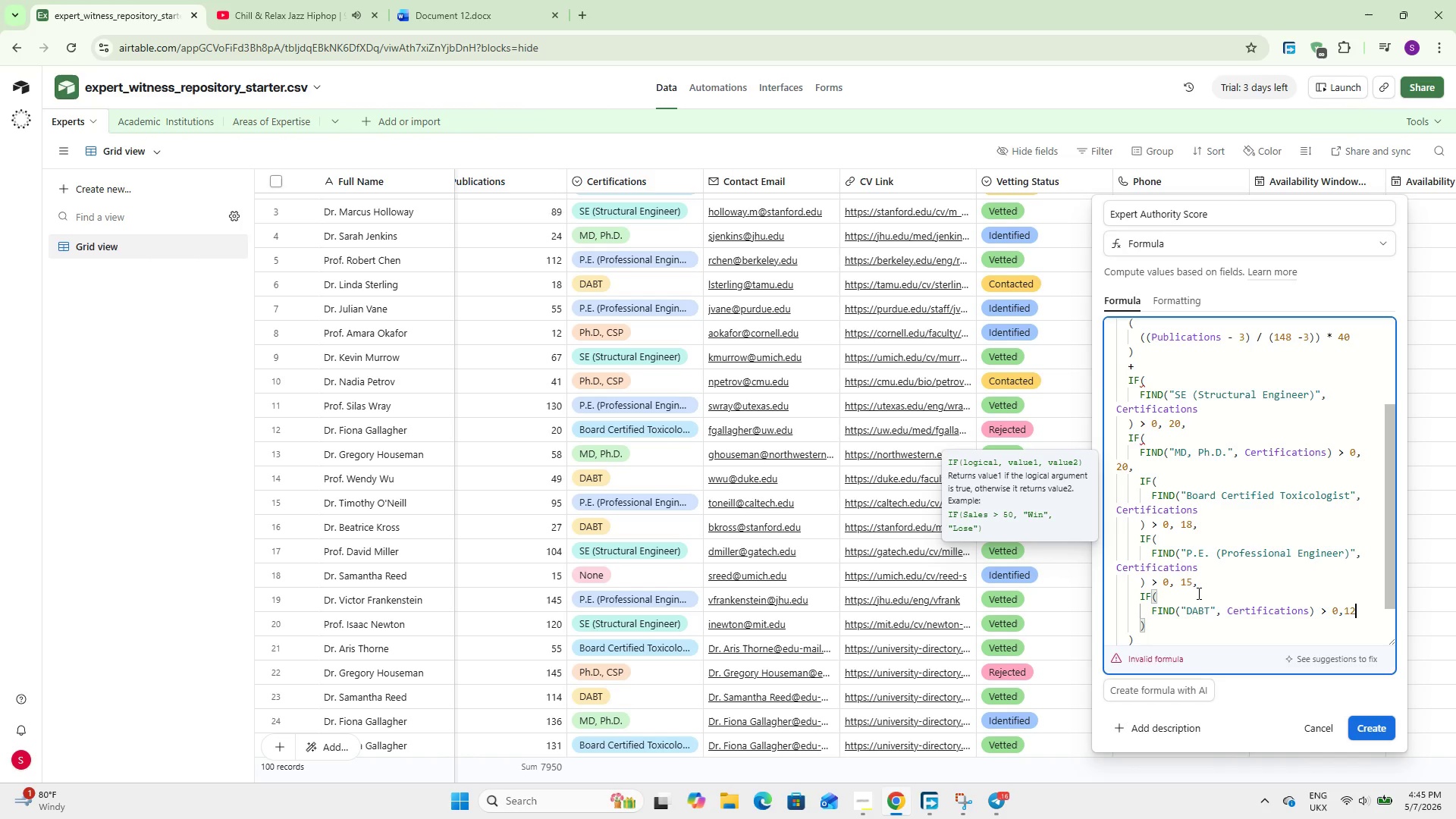 
key(ArrowLeft)
 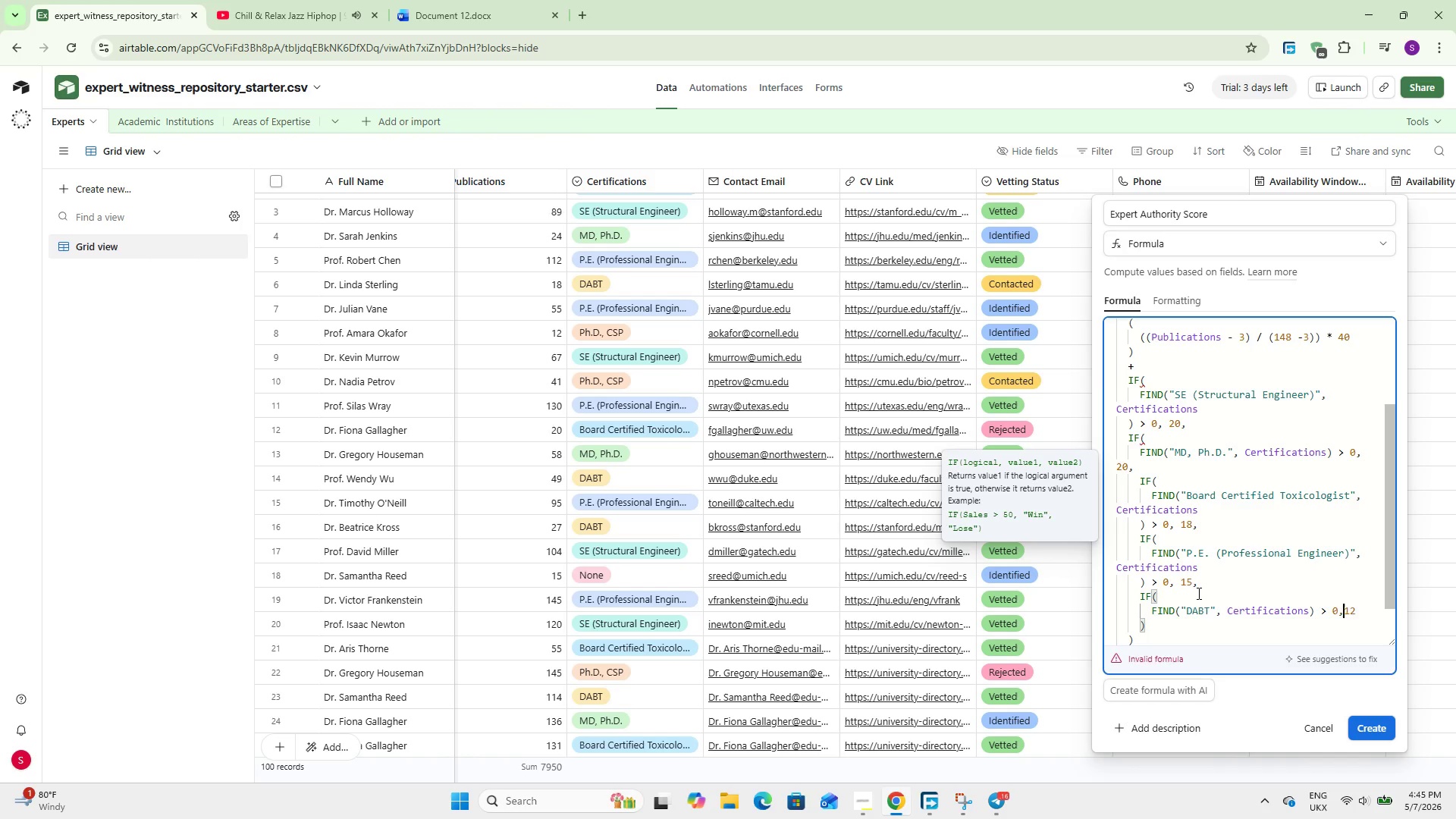 
key(ArrowLeft)
 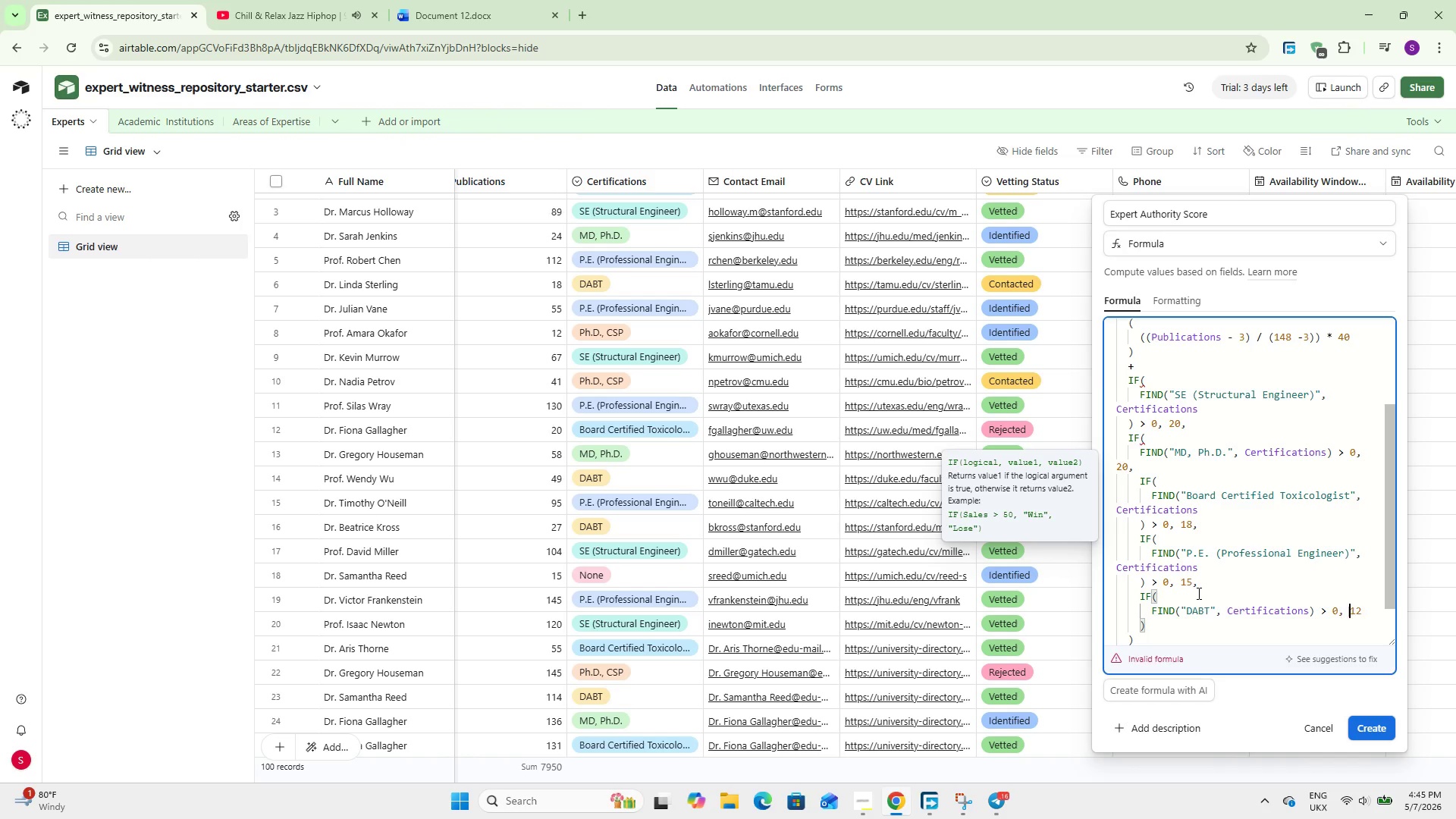 
key(Space)
 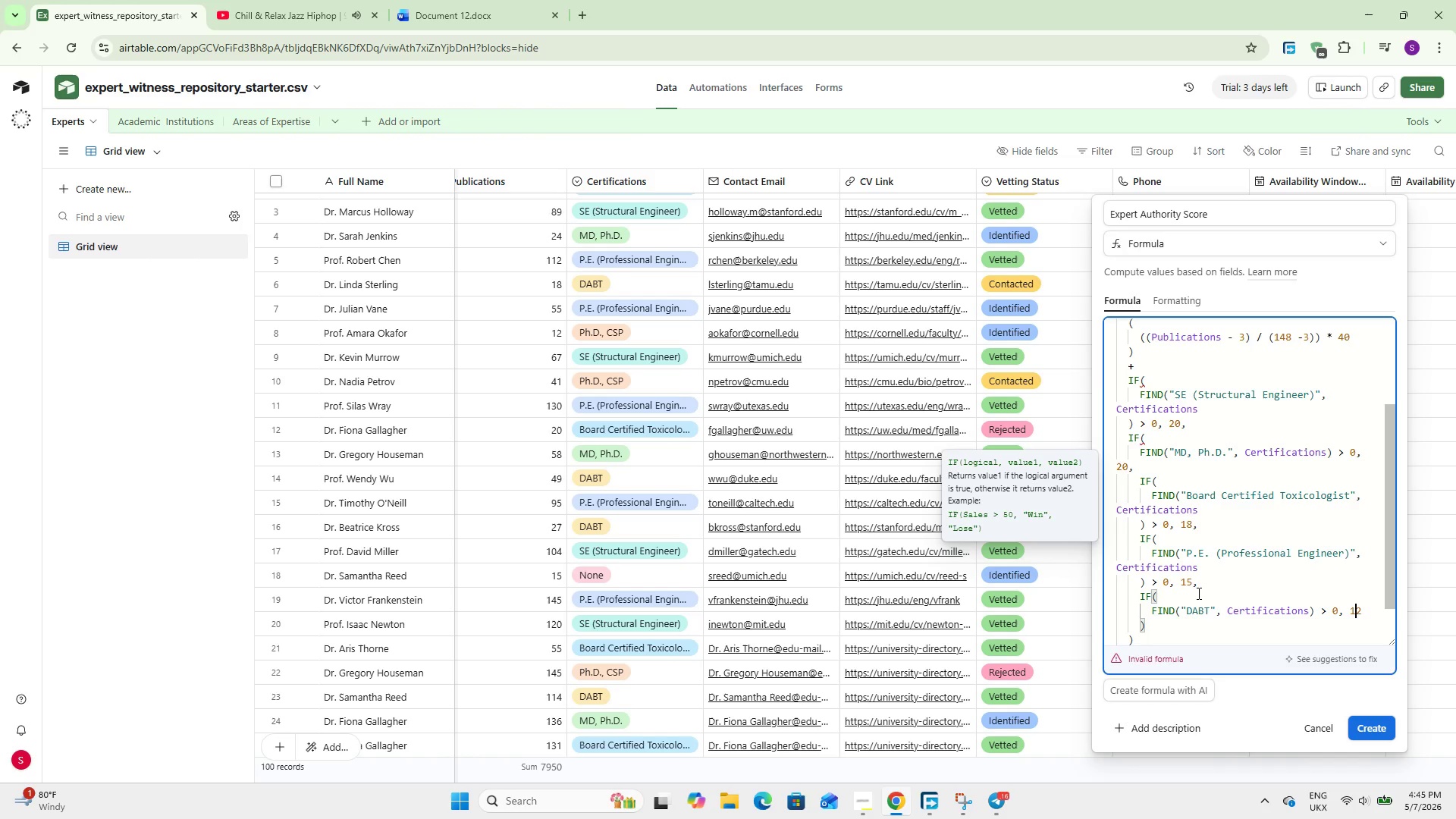 
key(ArrowRight)
 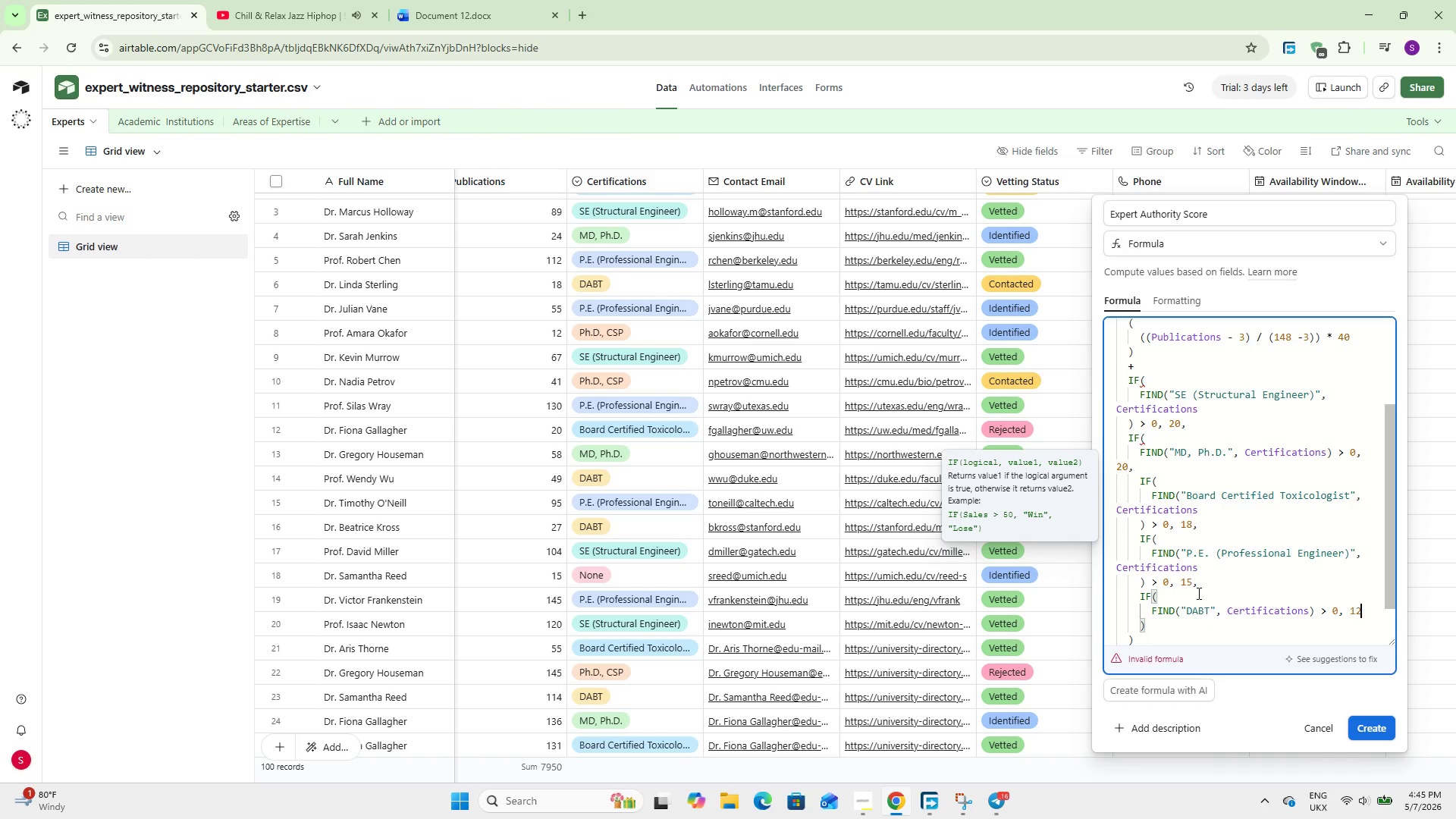 
key(ArrowRight)
 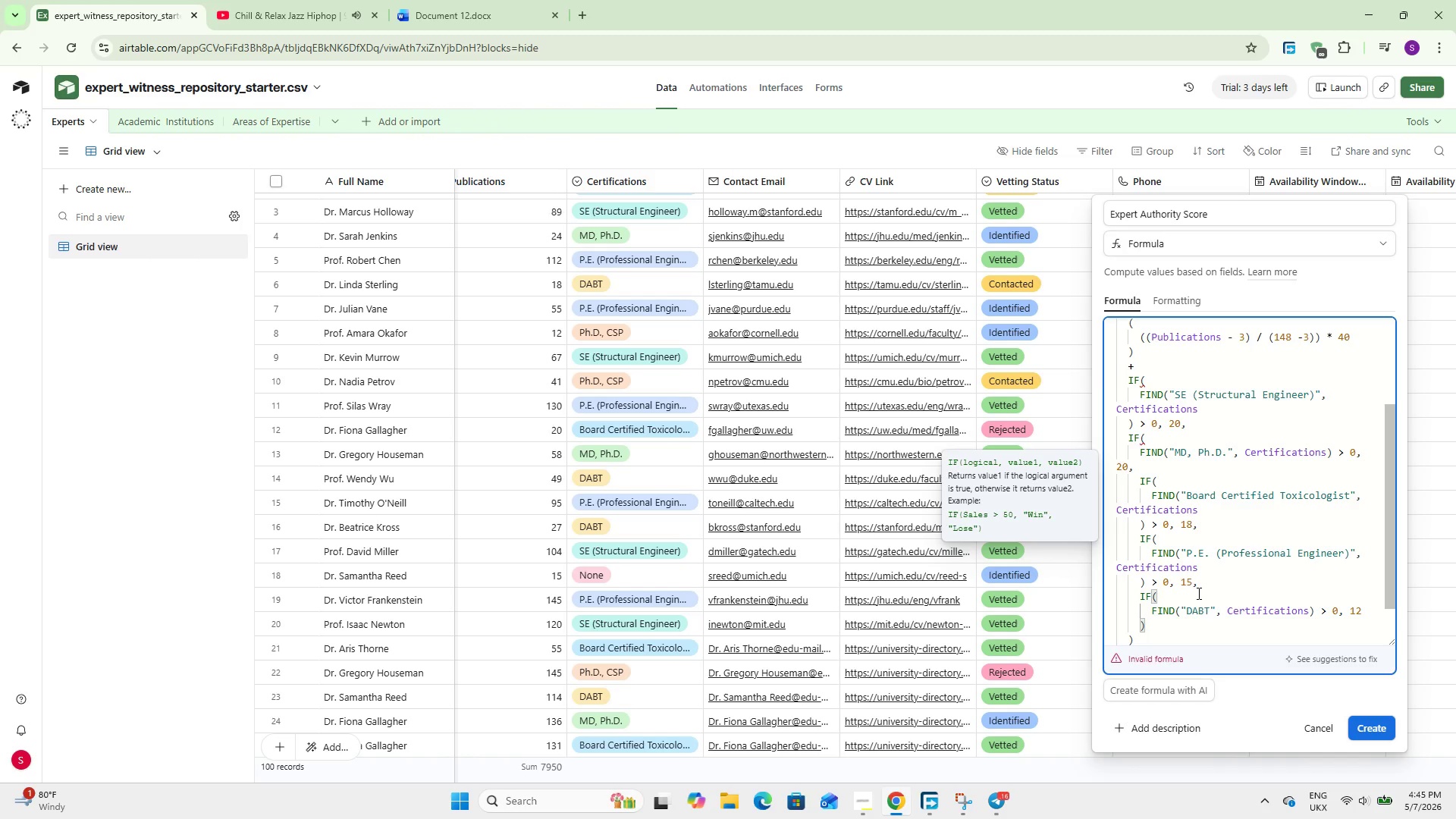 
key(Comma)
 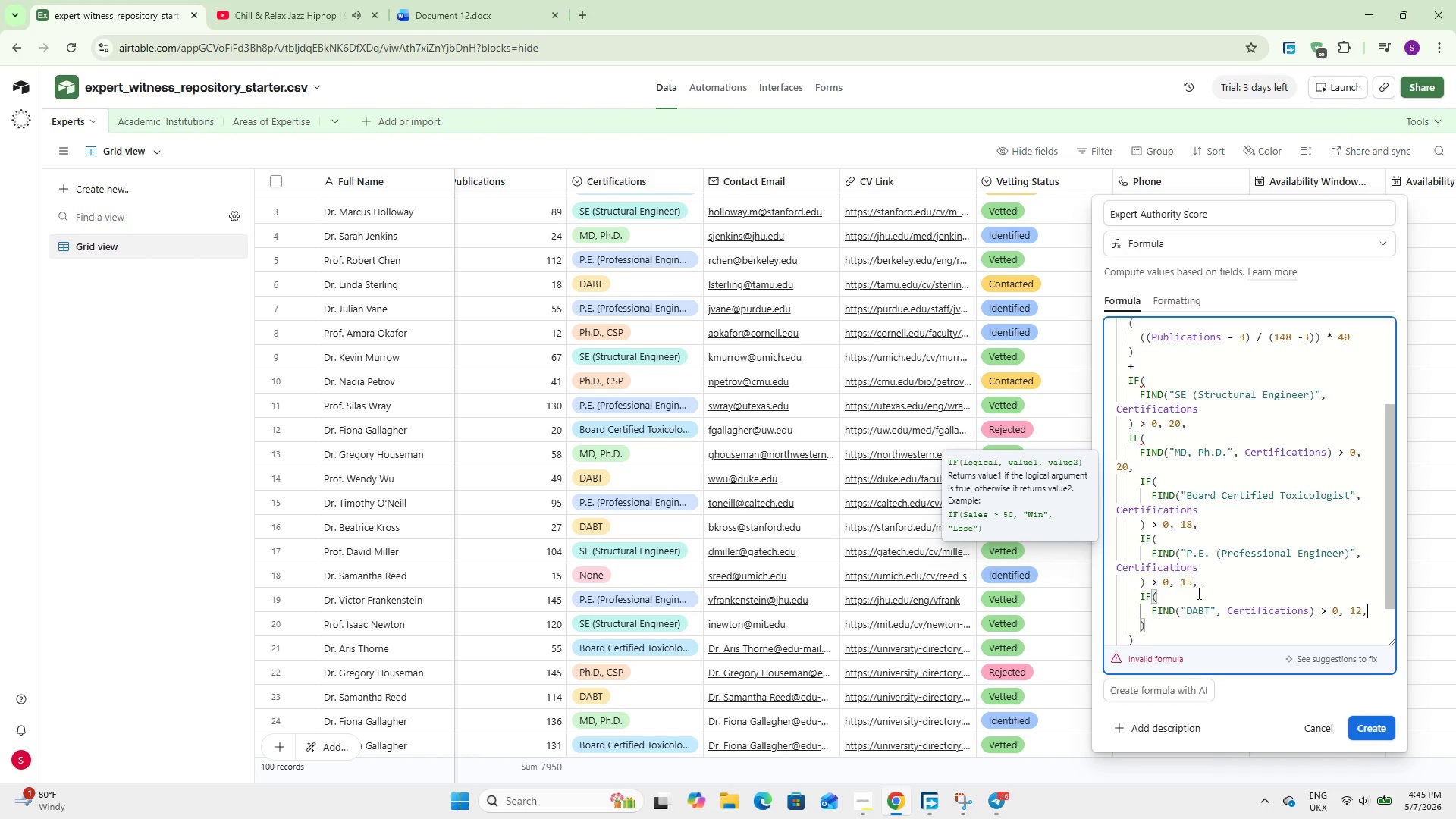 
key(Enter)
 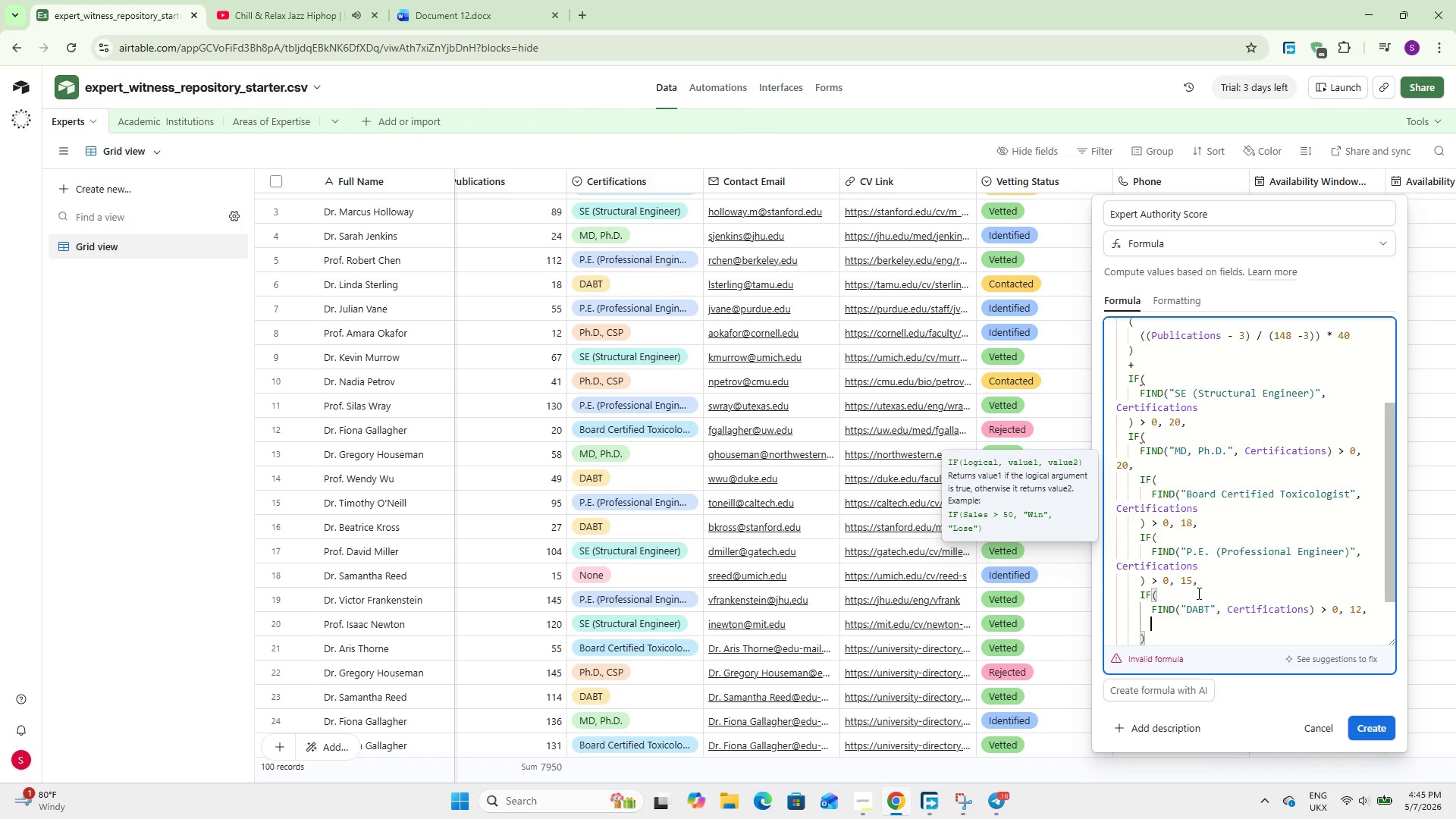 
type(ID)
key(Backspace)
type(F)
 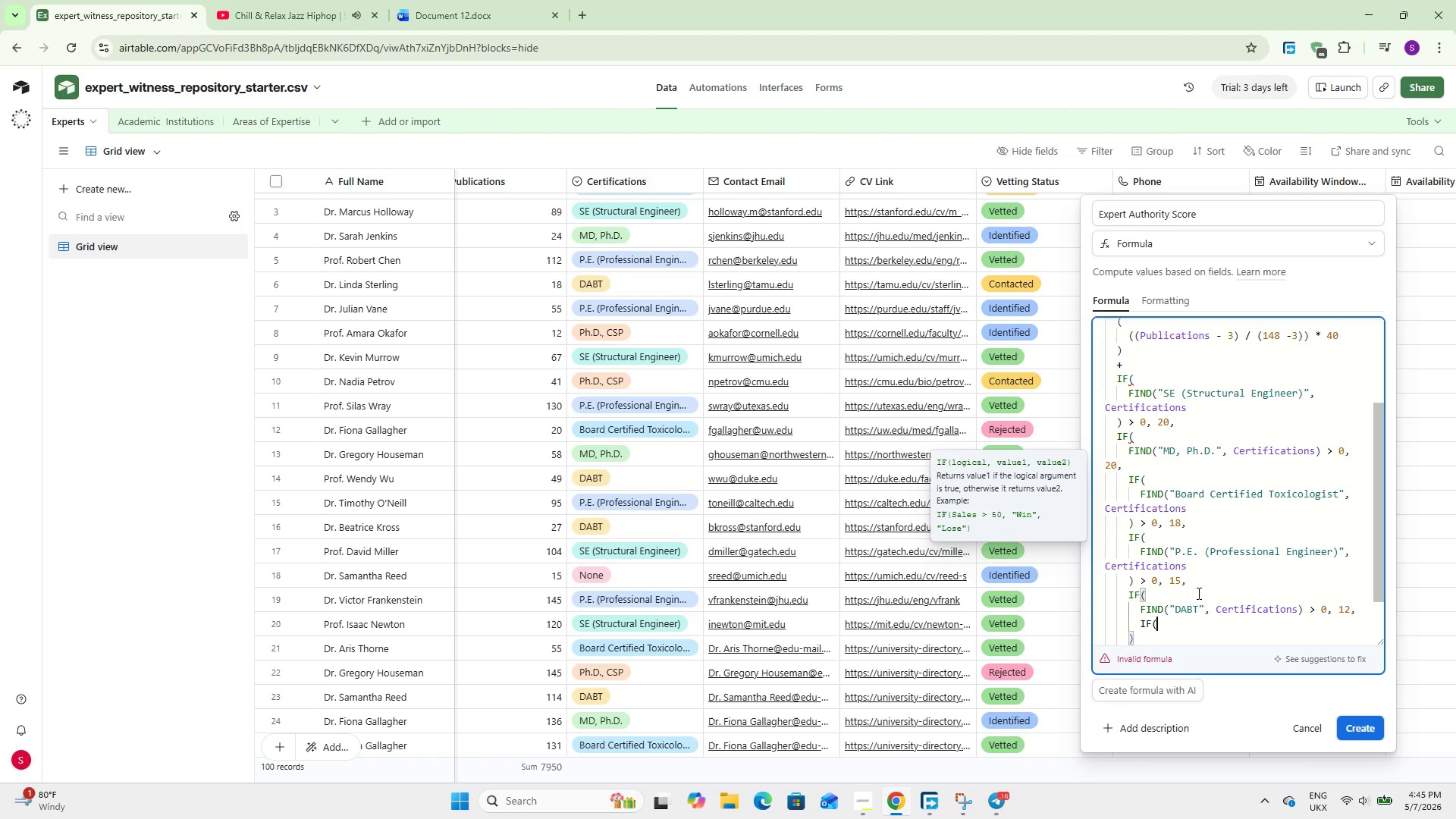 
 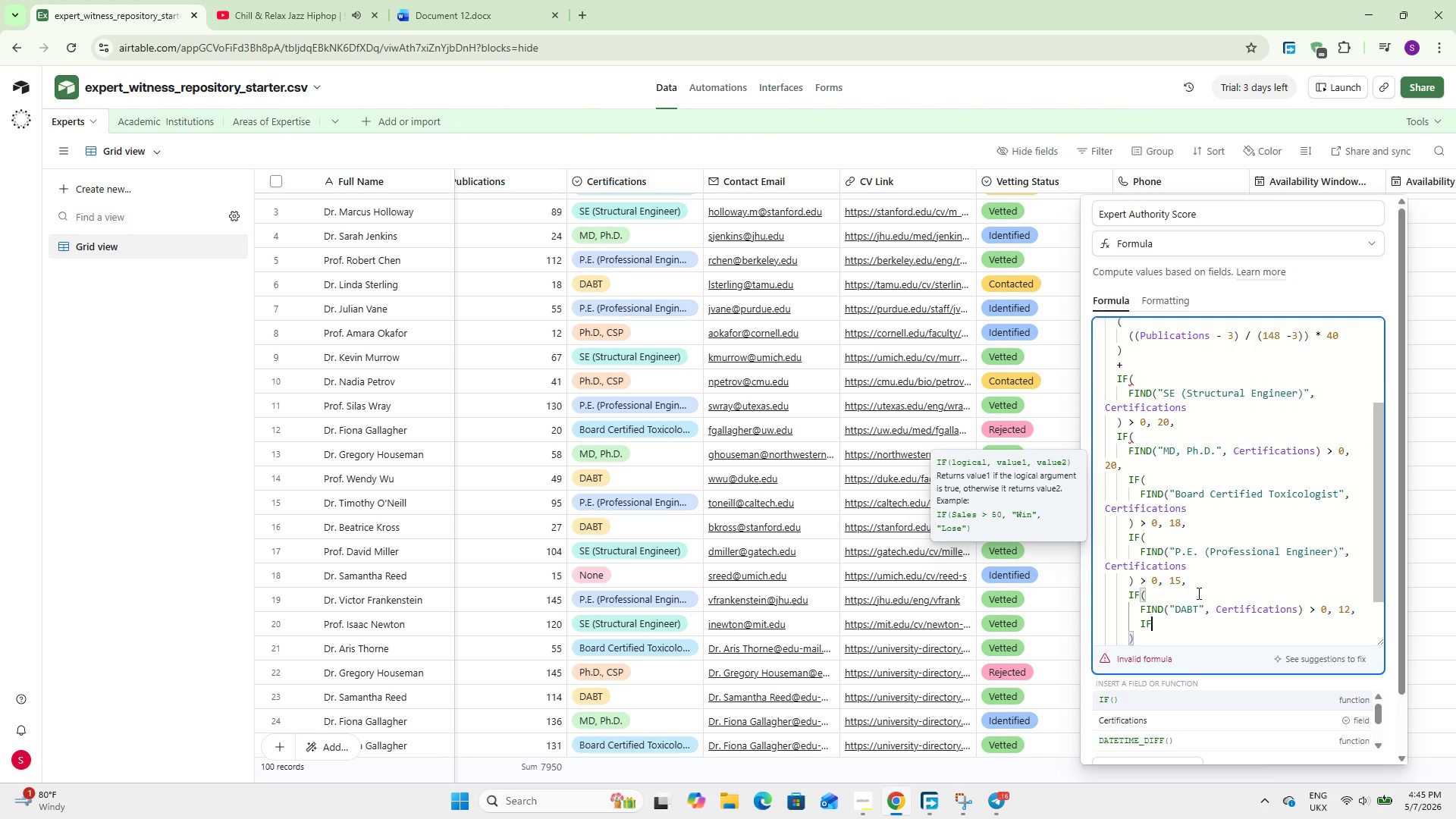 
key(Enter)
 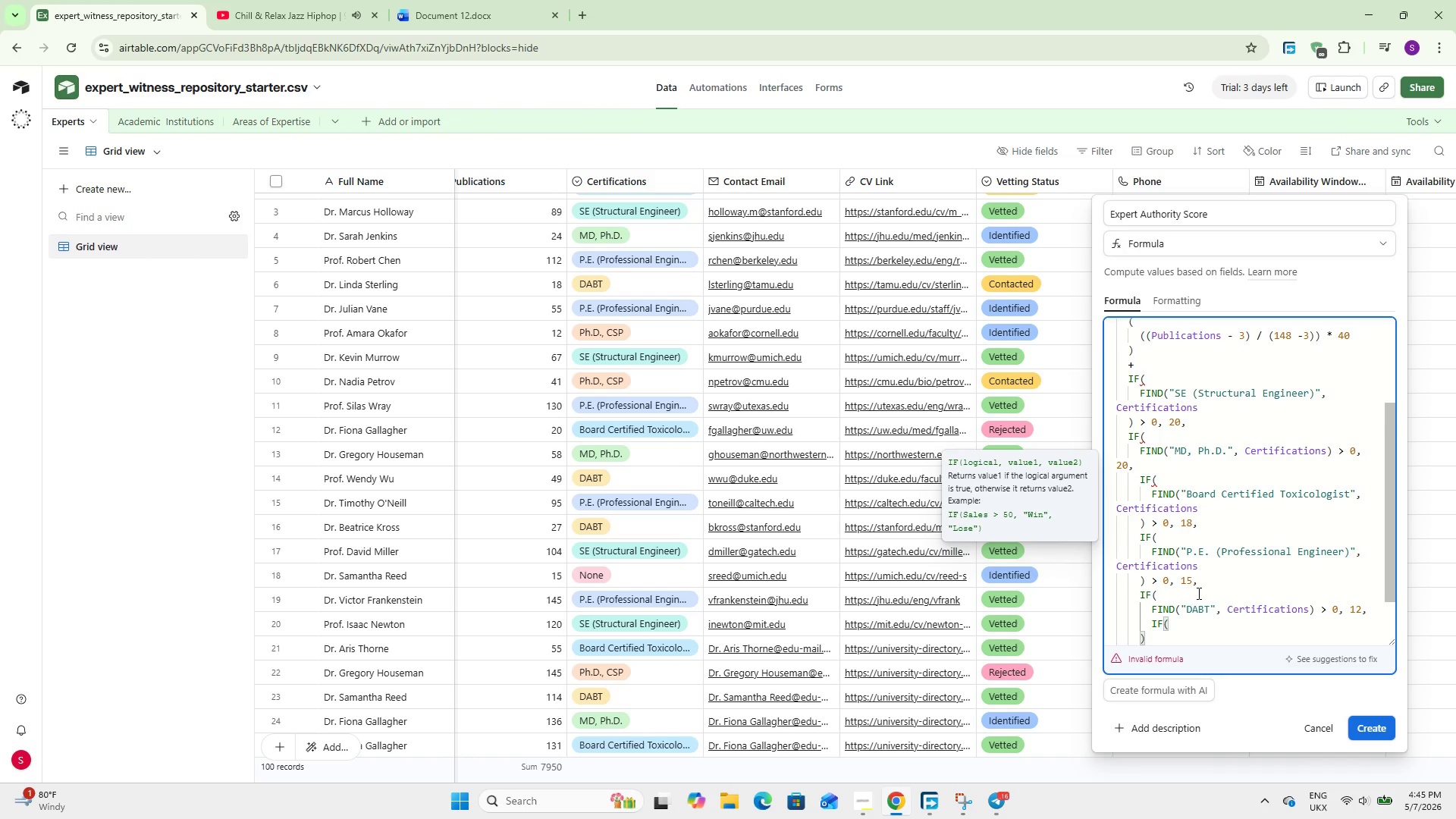 
key(Enter)
 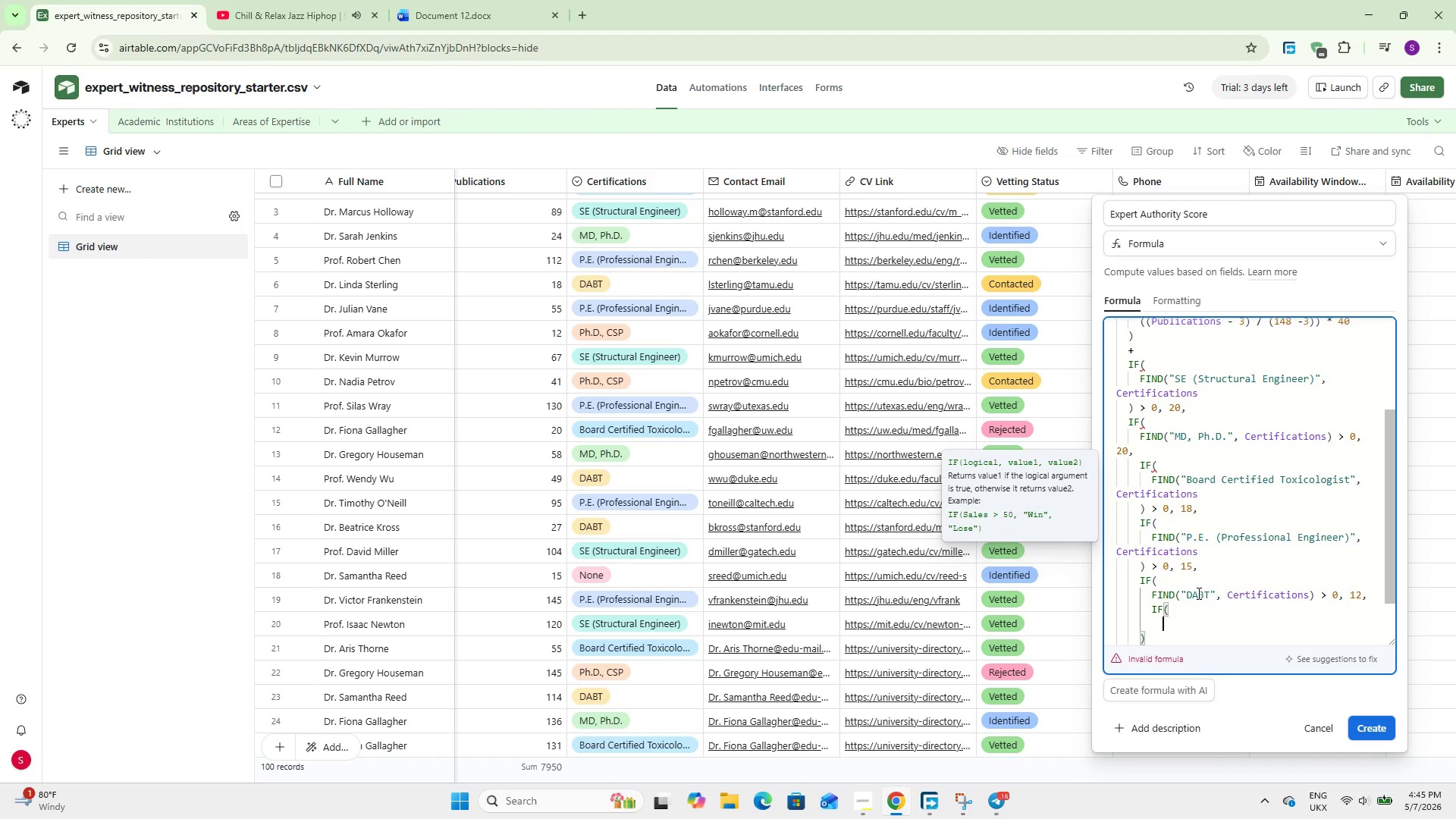 
type(FIND)
 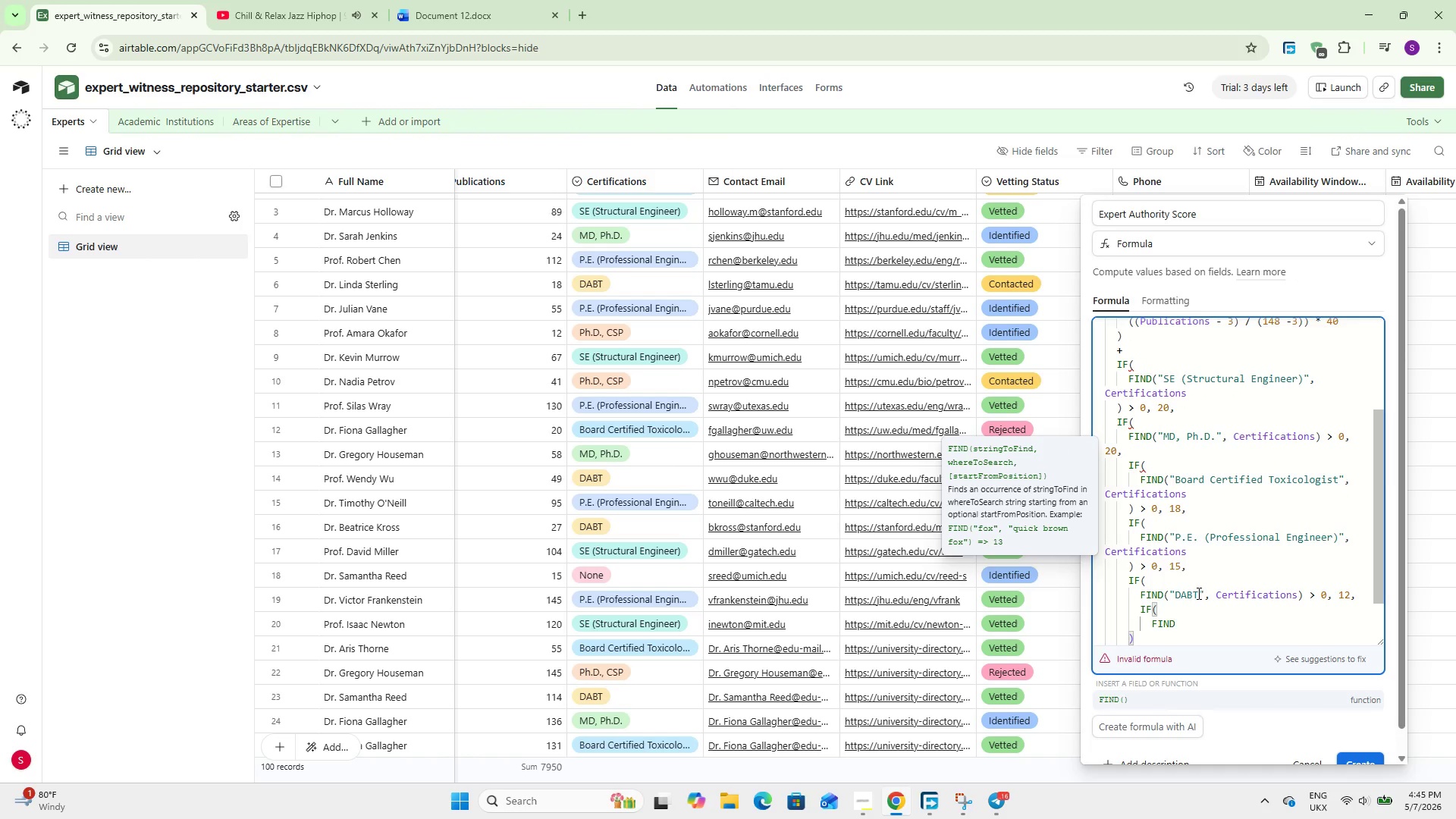 
key(Enter)
 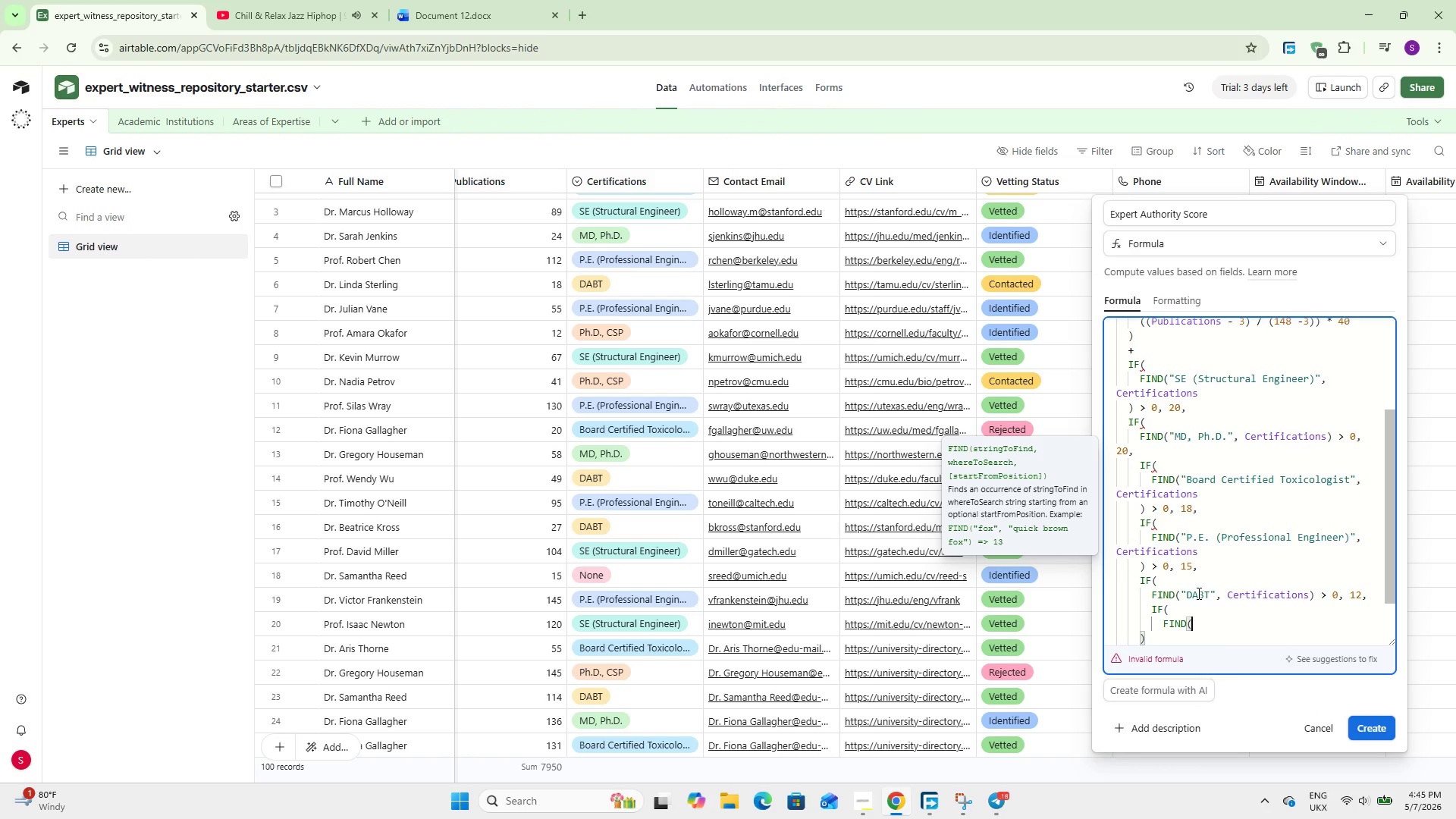 
type(@Ph.D. , CSP)
 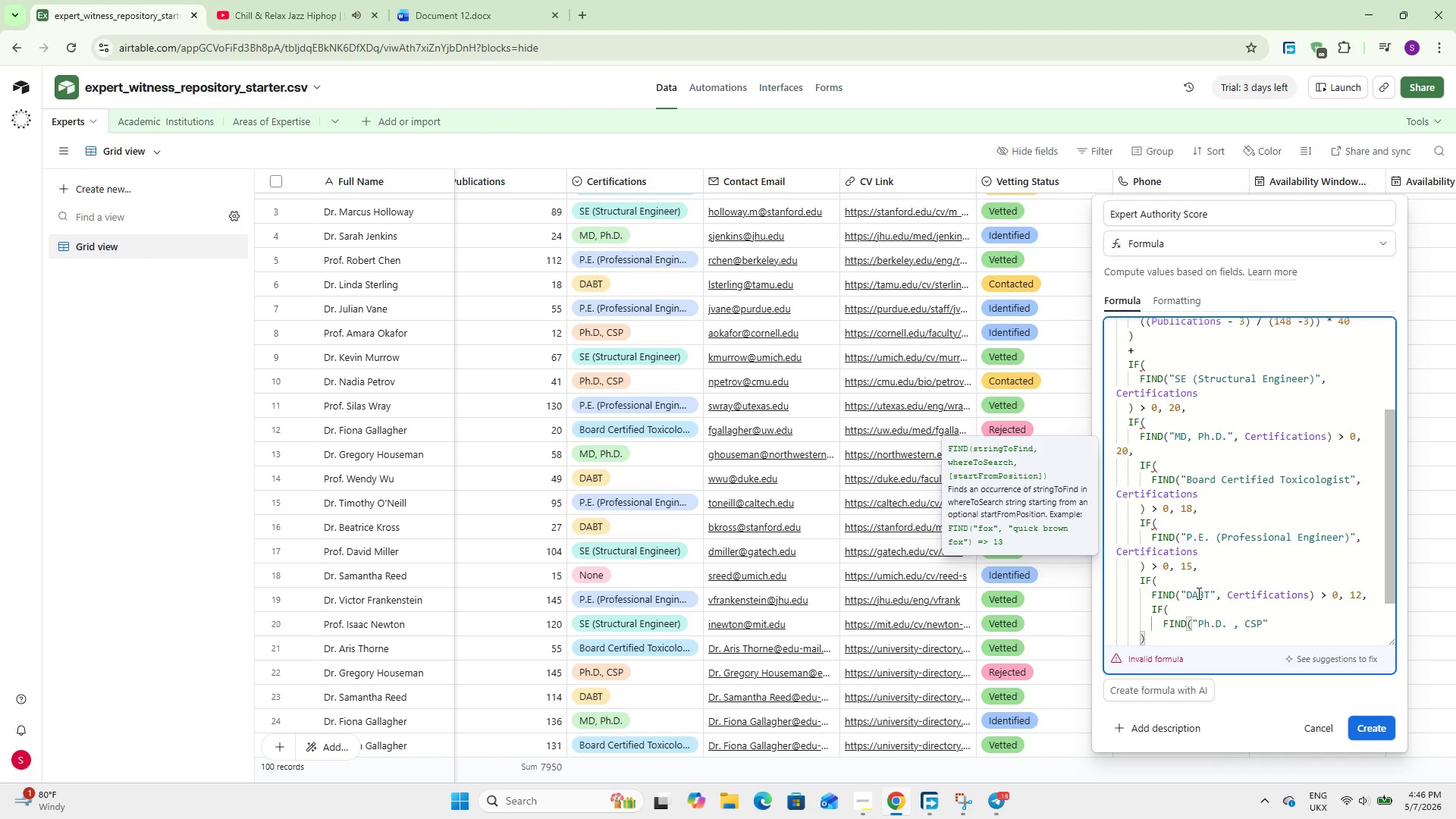 
key(ArrowRight)
 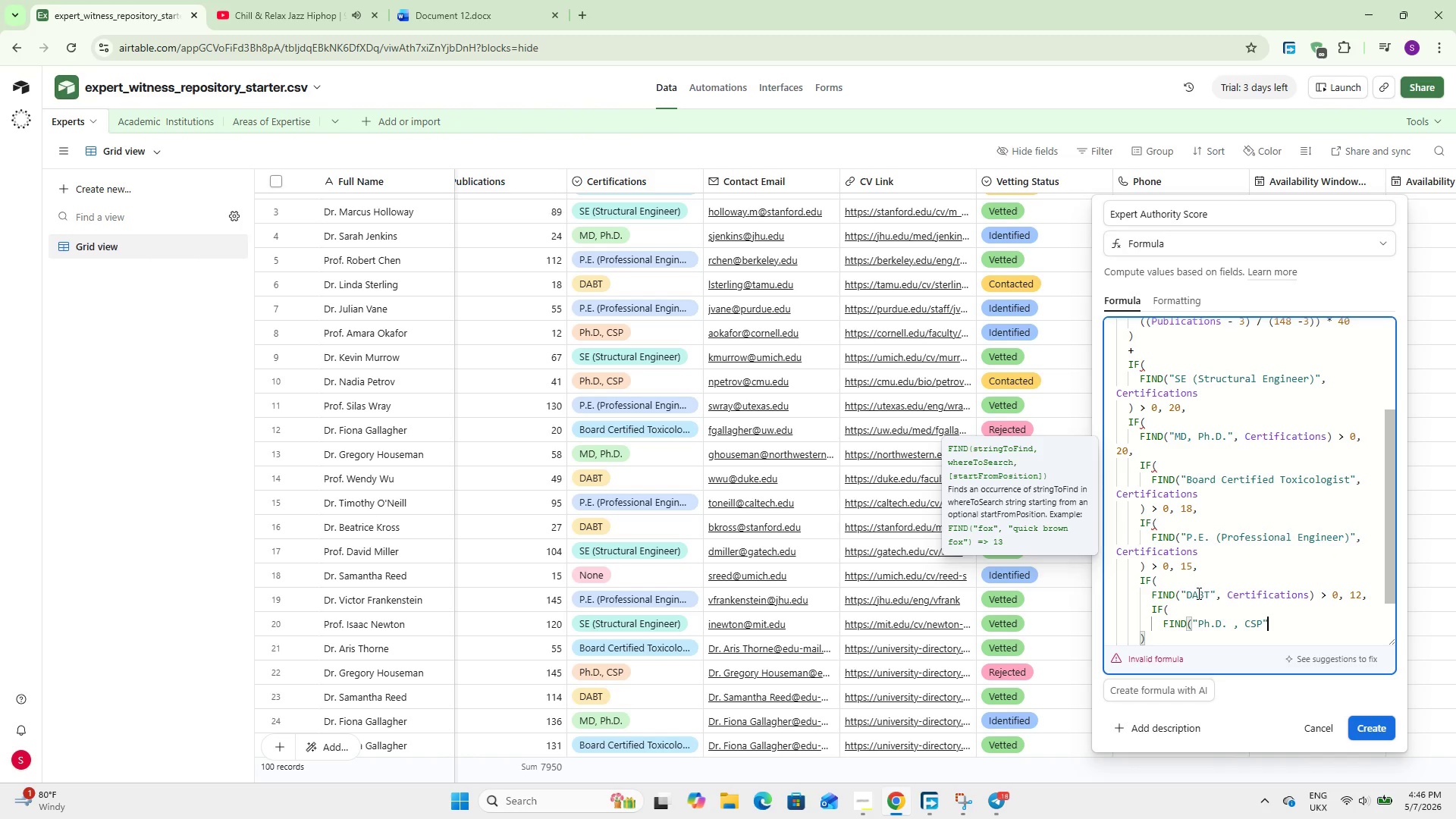 
type(, Cert)
 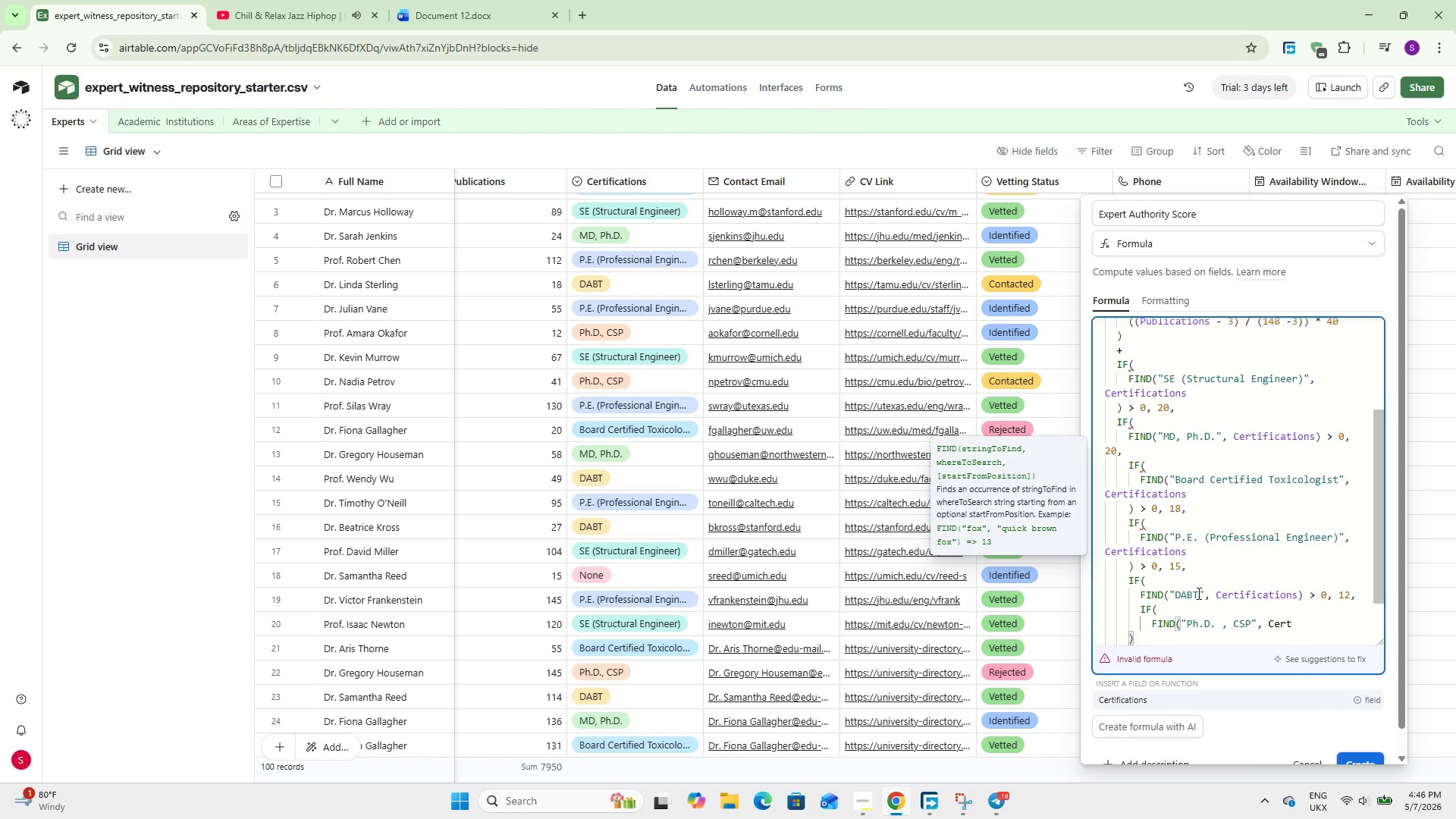 
key(Enter)
 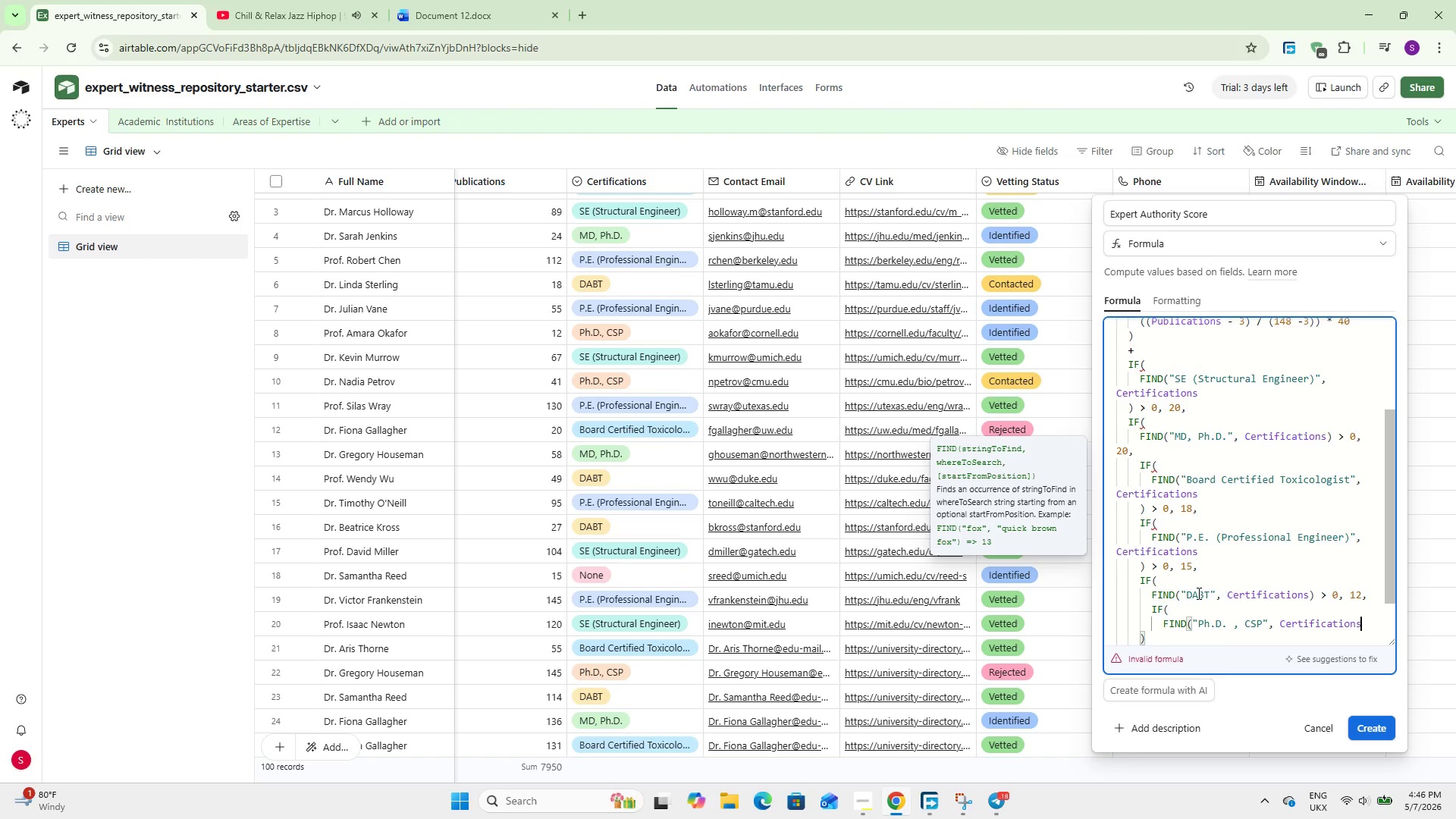 
key(ArrowDown)
 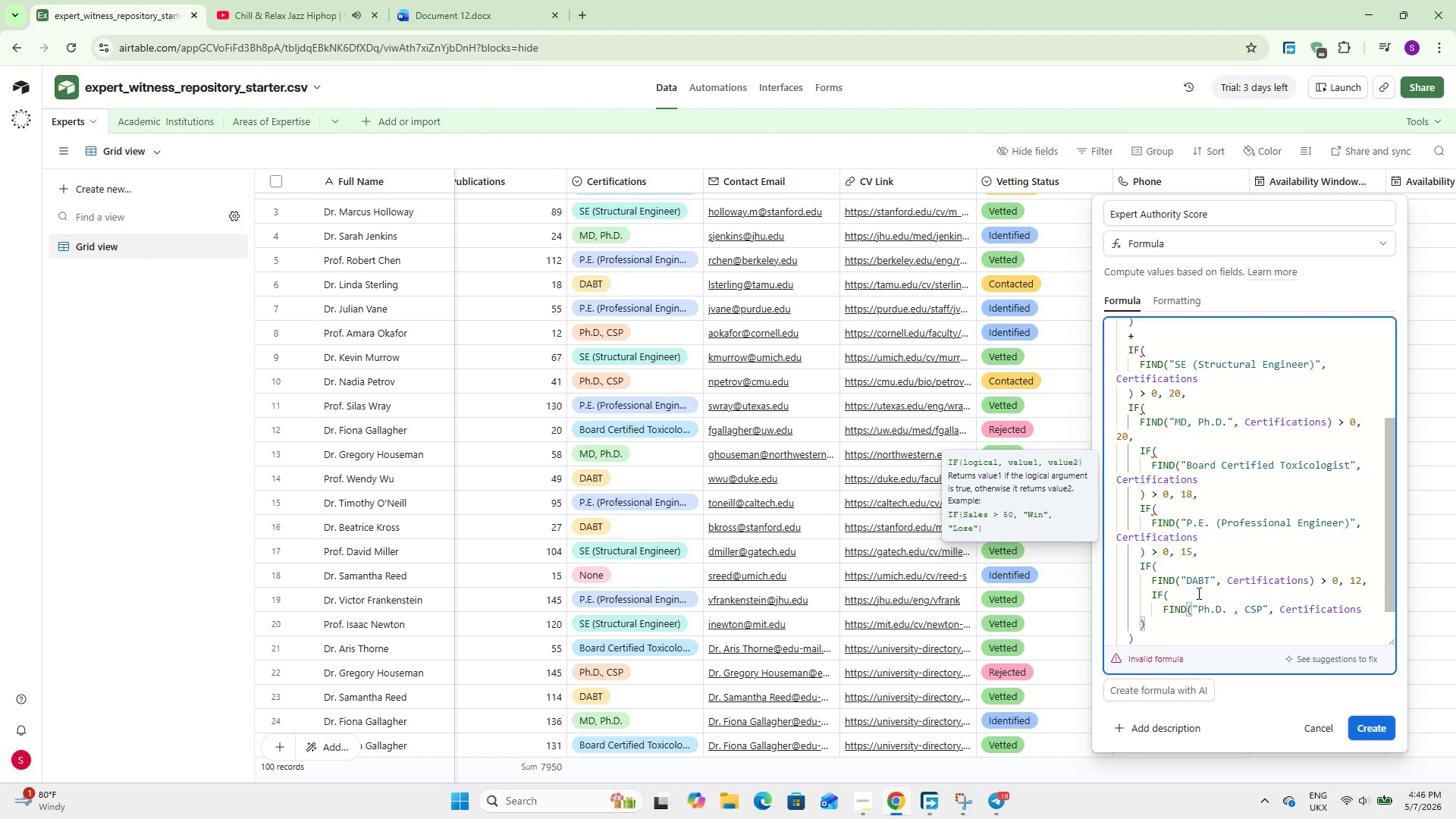 
type( > 0, 10)
 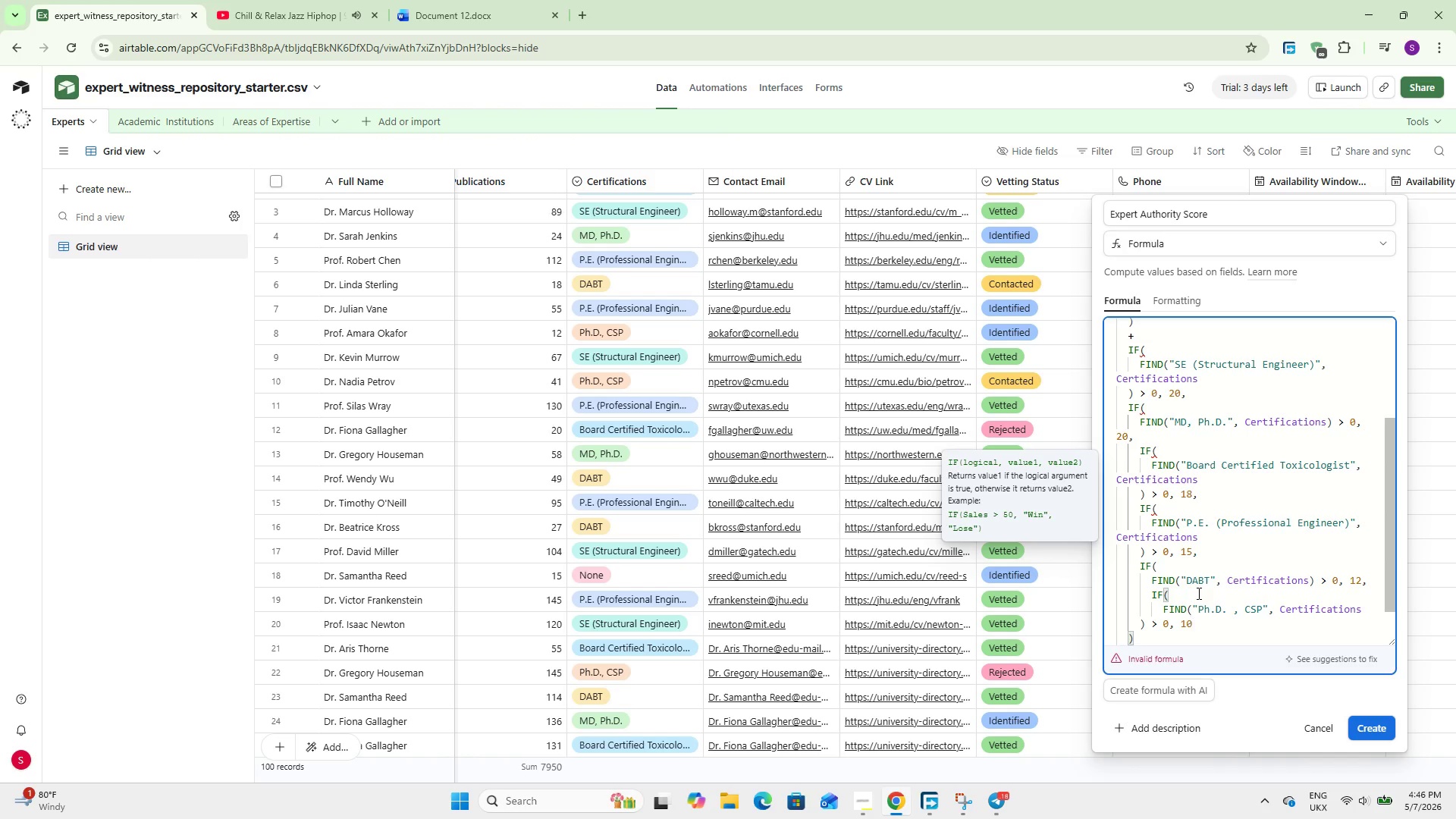 
key(Enter)
 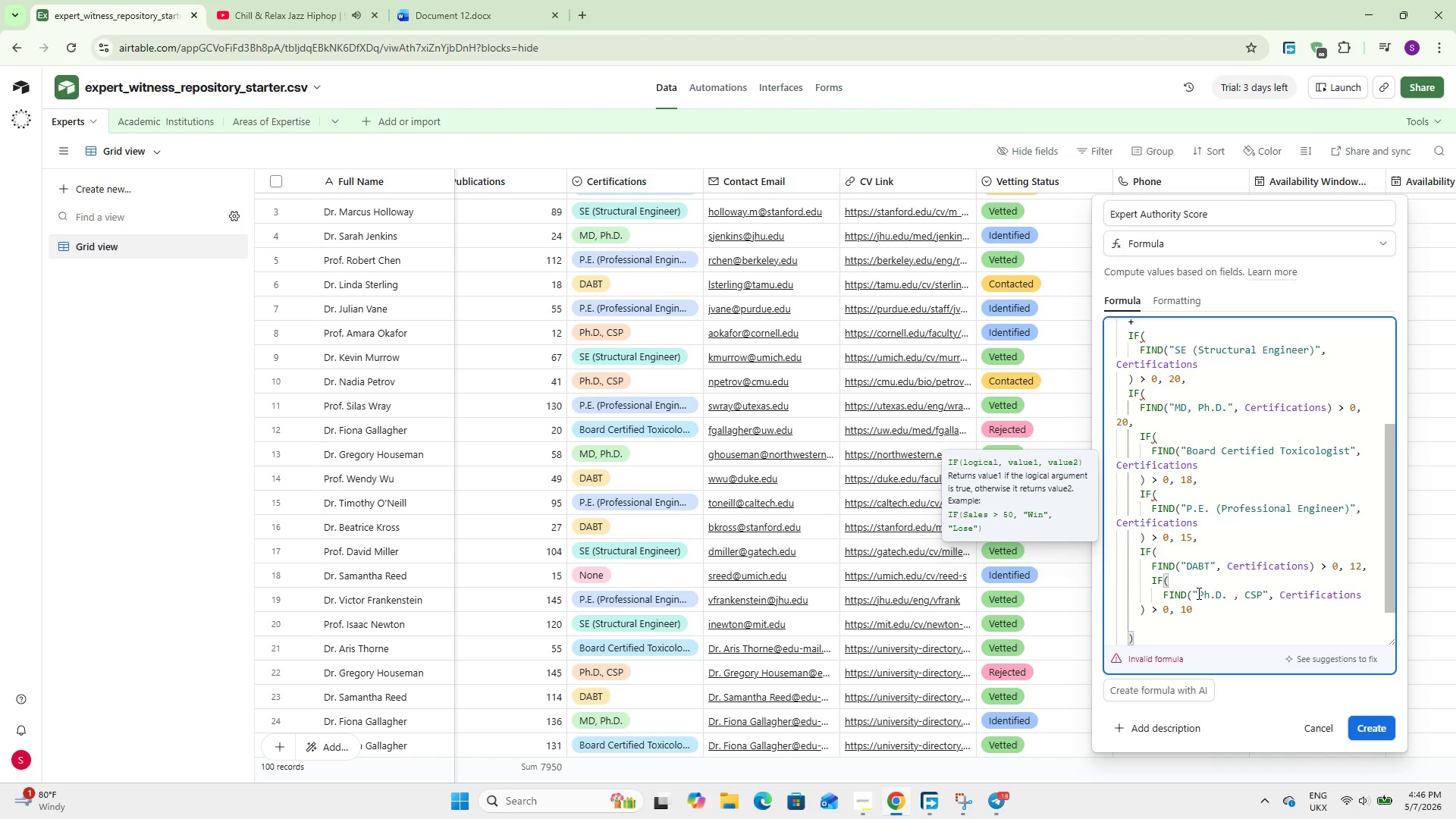 
type(IF()
 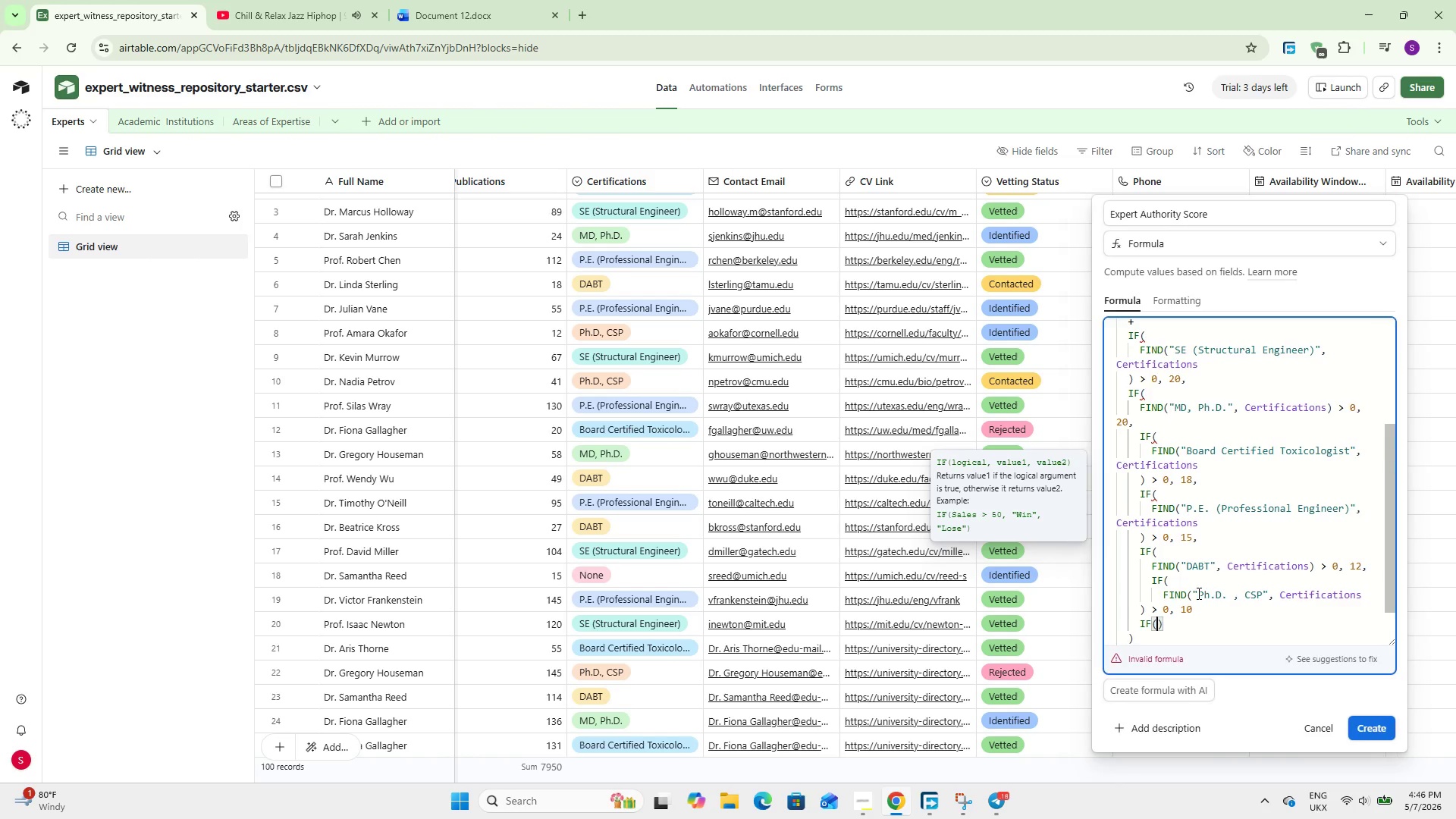 
key(Enter)
 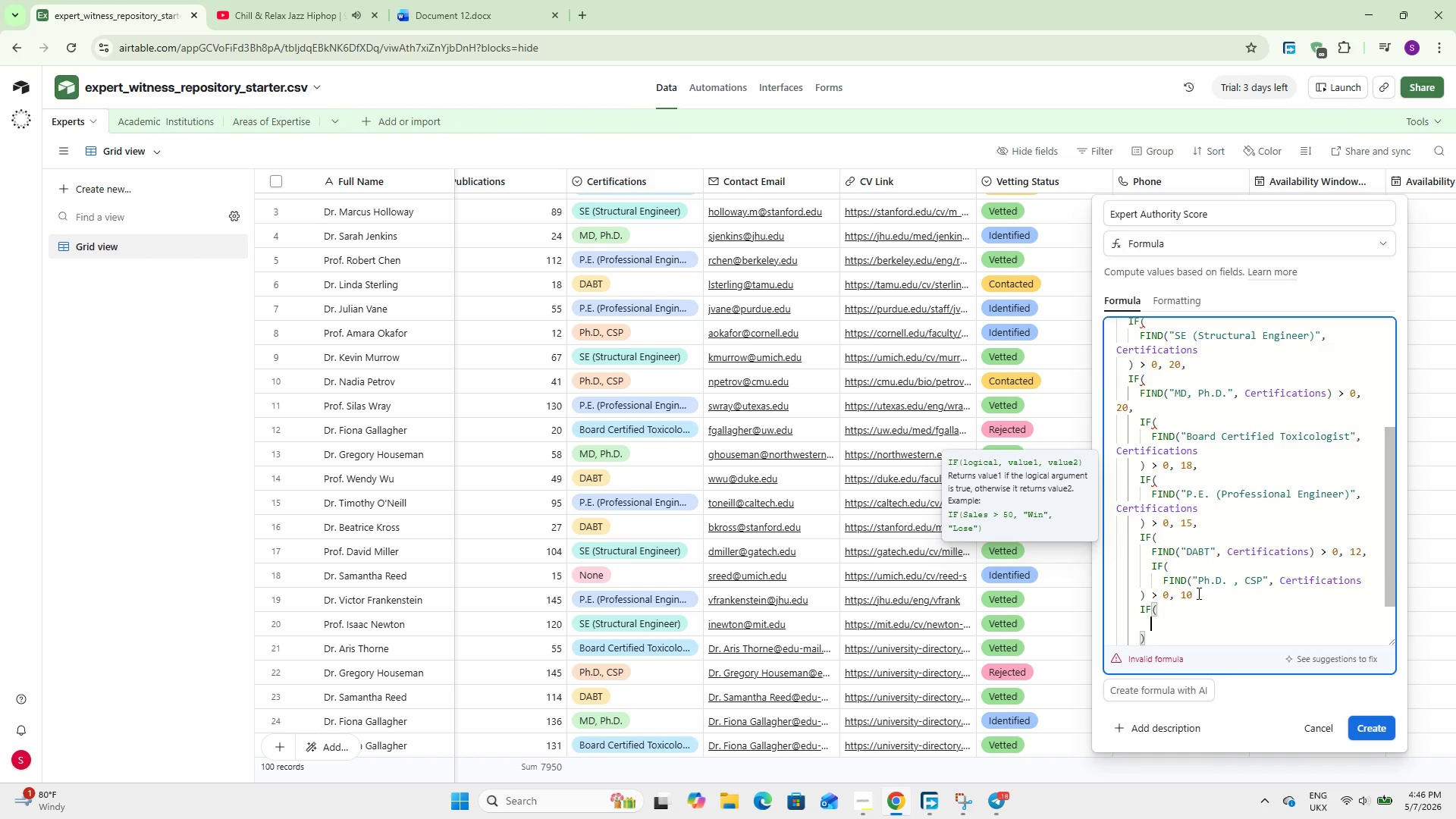 
type(FIND(@AICP)
 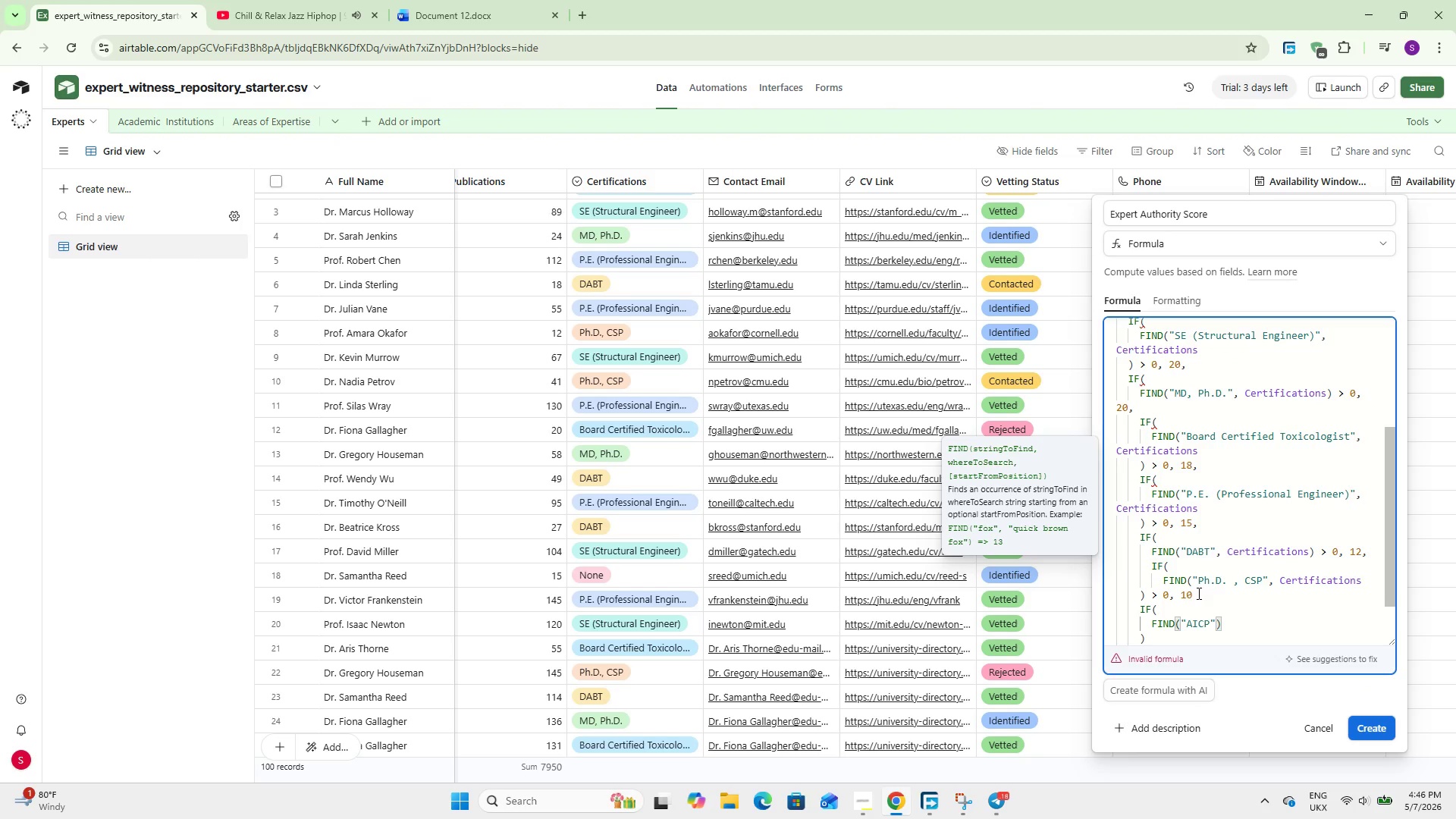 
key(ArrowRight)
 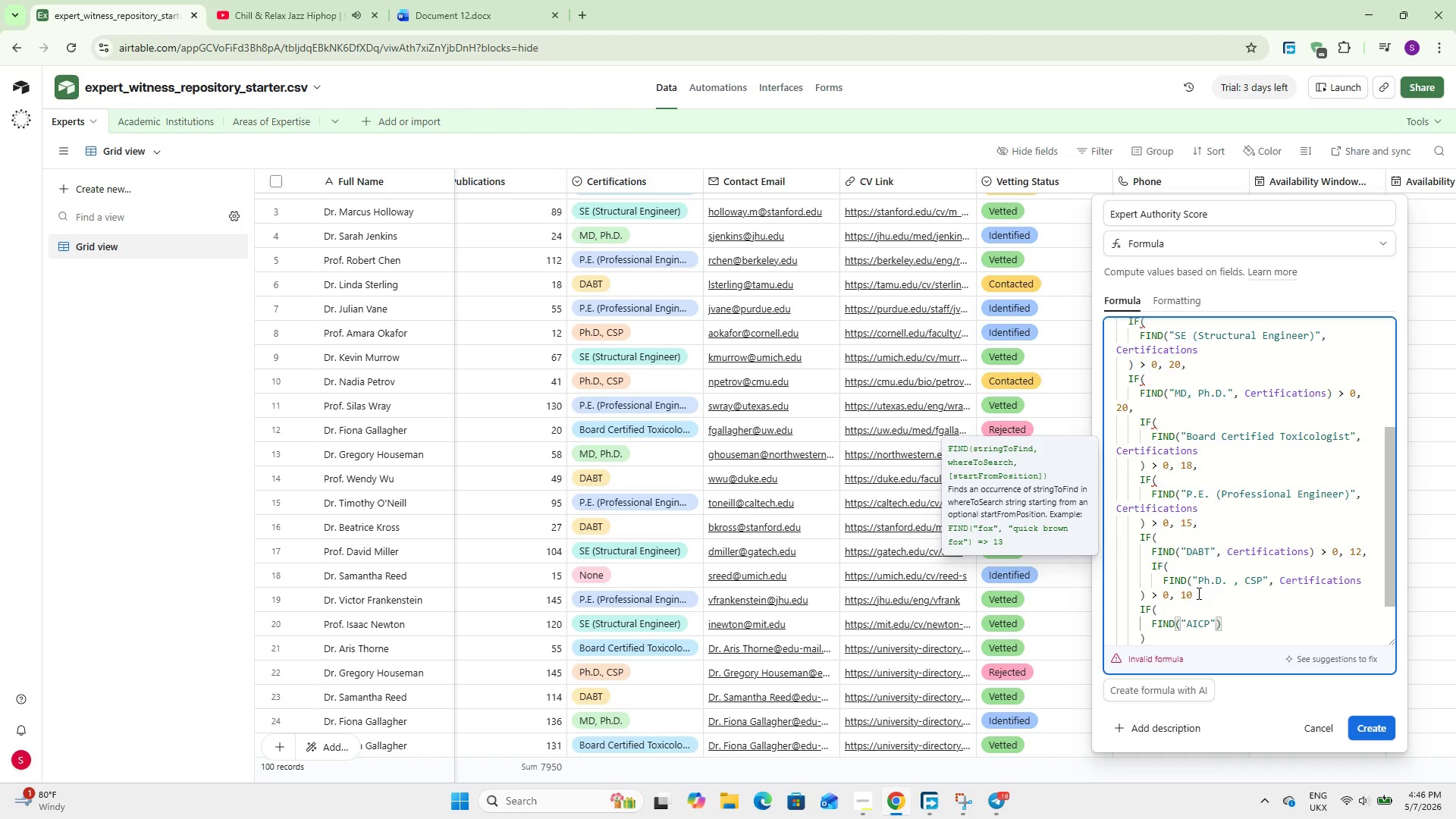 
type(, cer)
 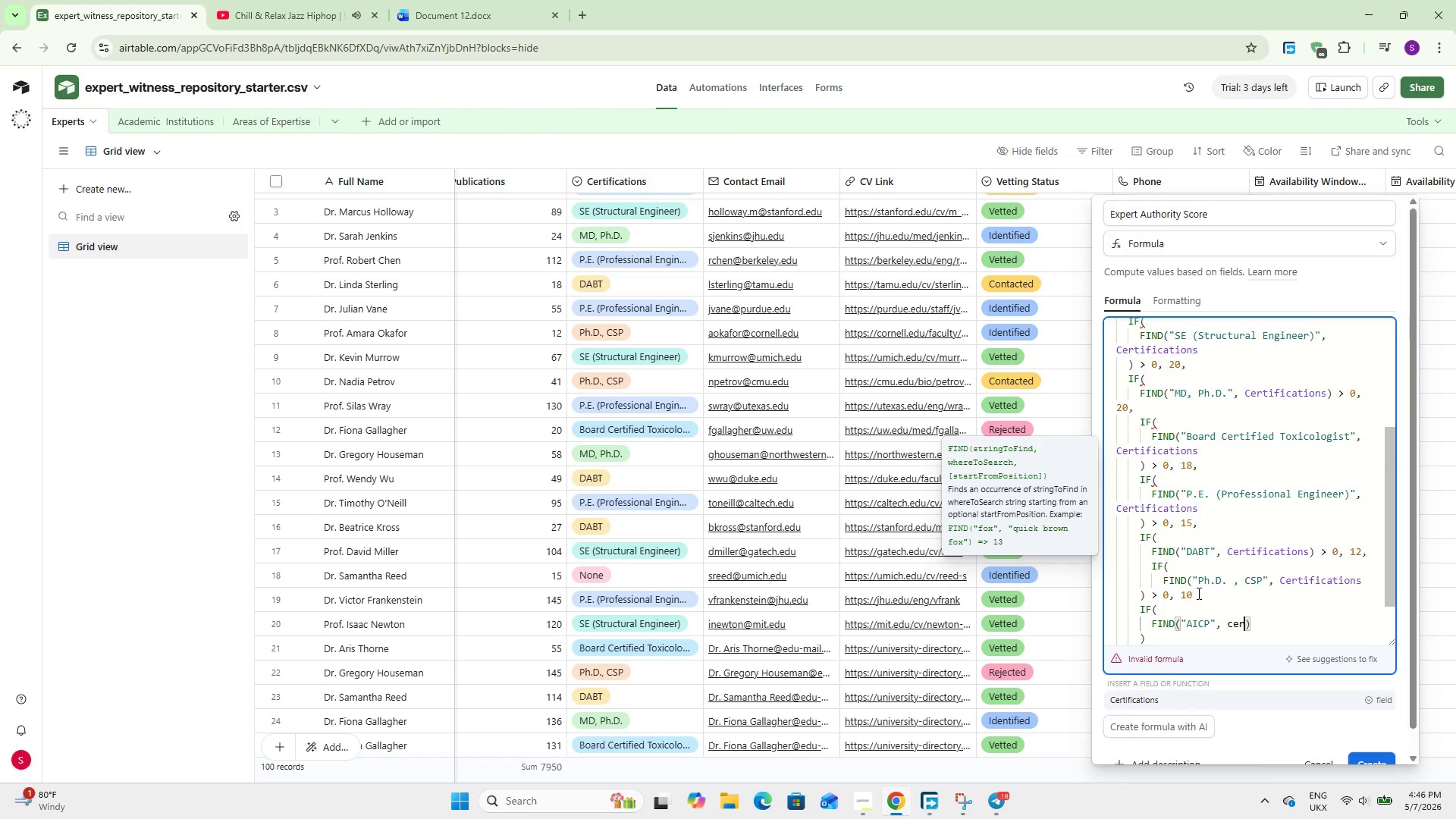 
key(Enter)
 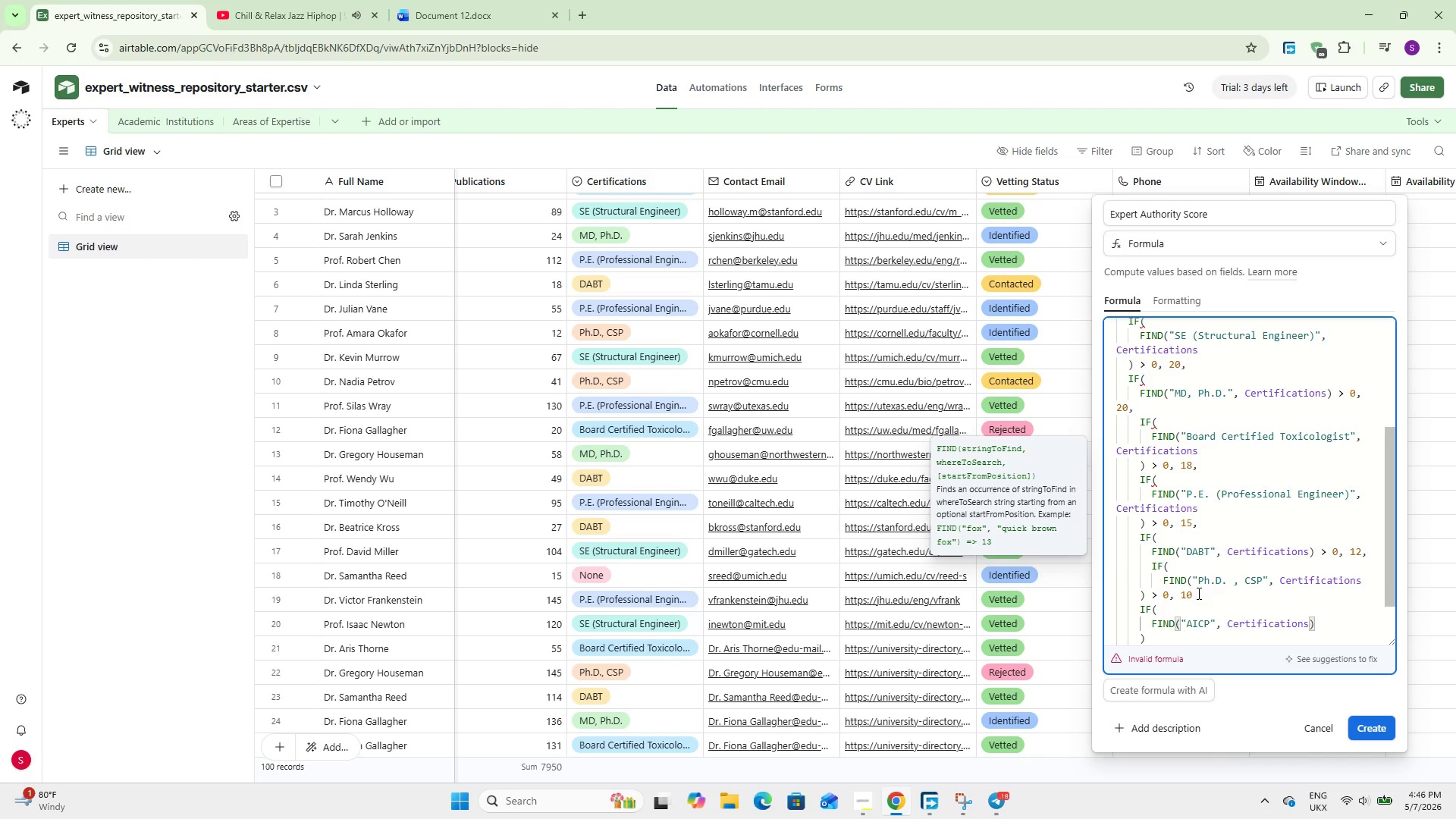 
key(ArrowRight)
 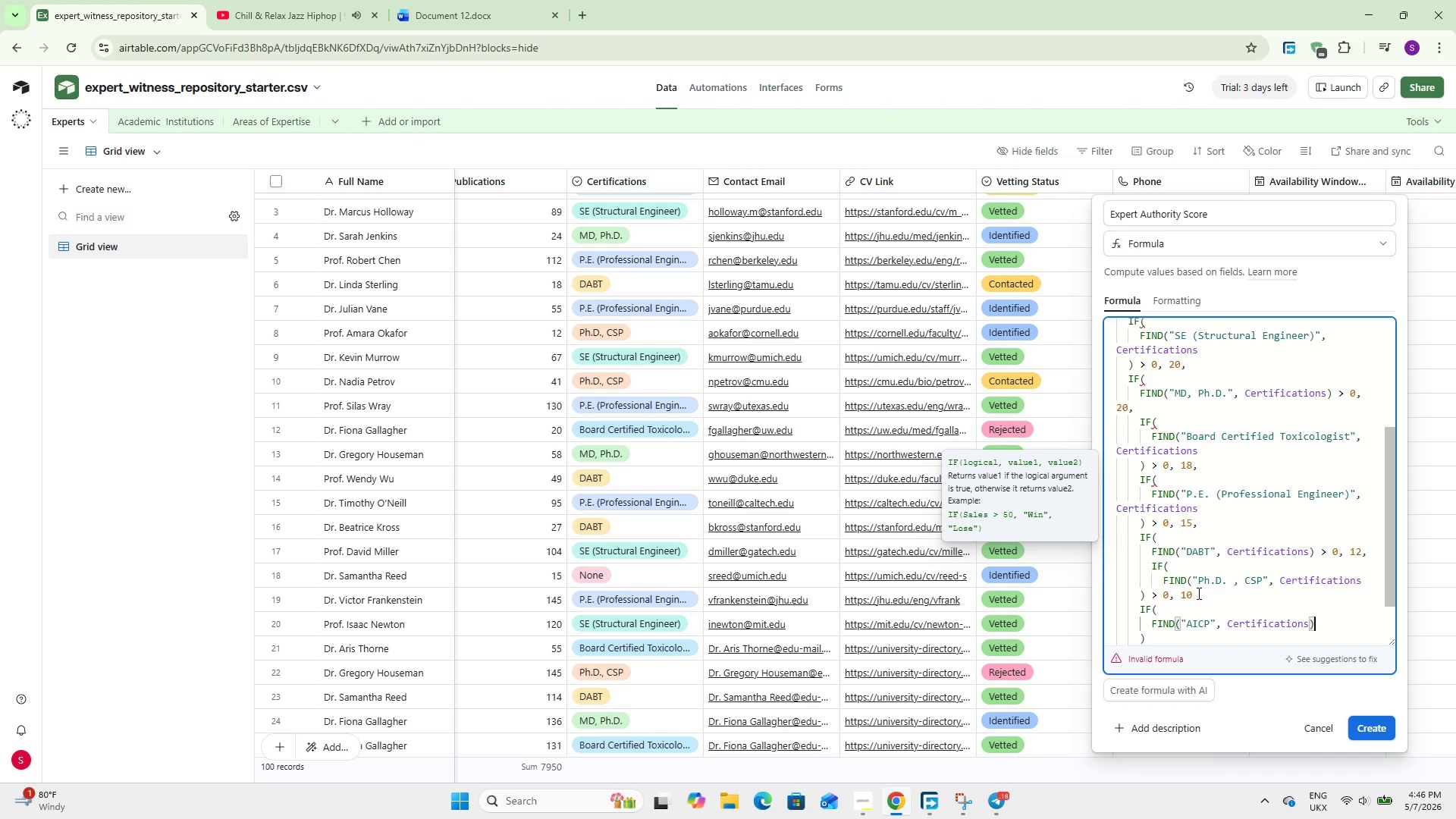 
key(Space)
 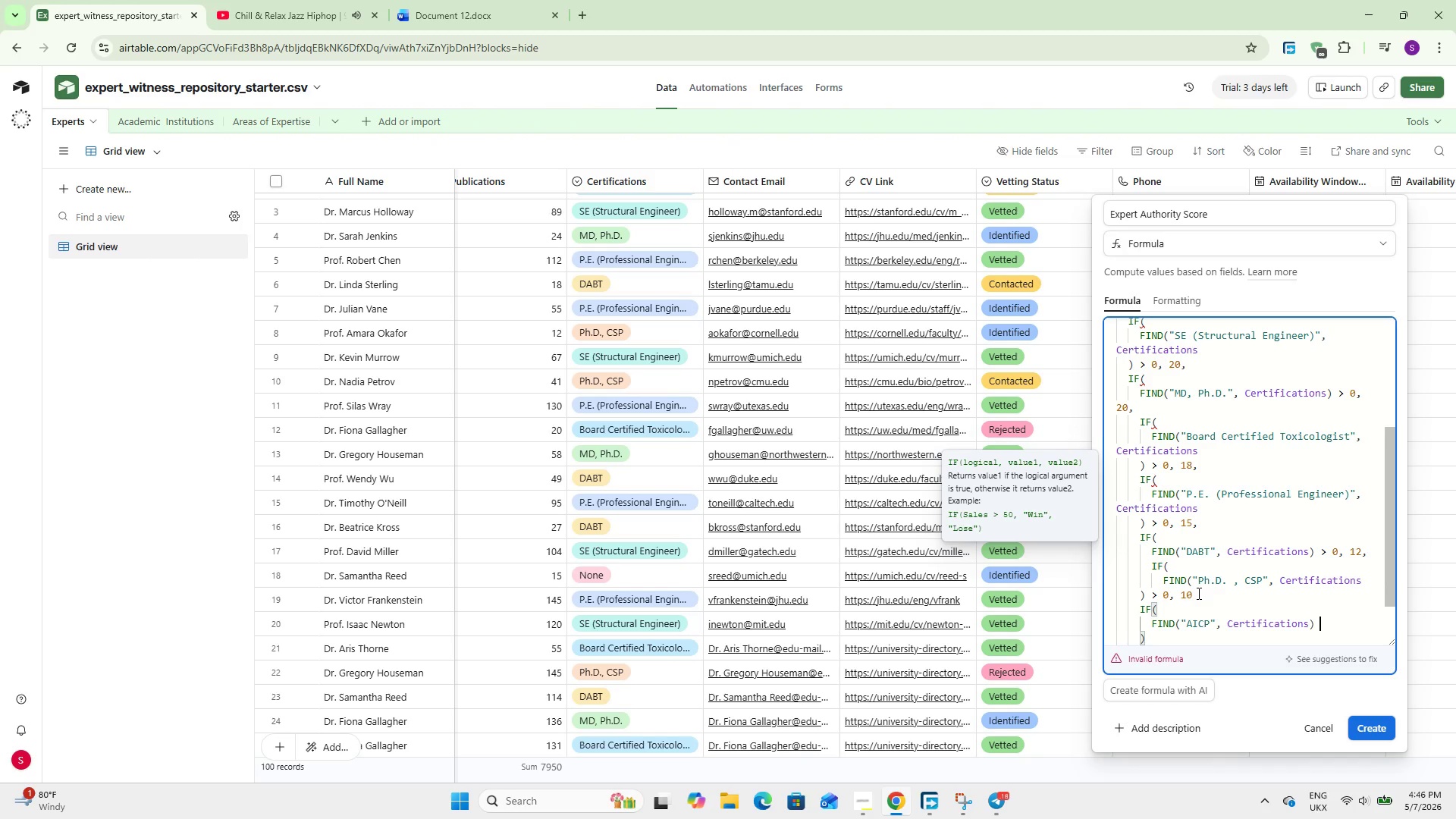 
key(Shift+ShiftLeft)
 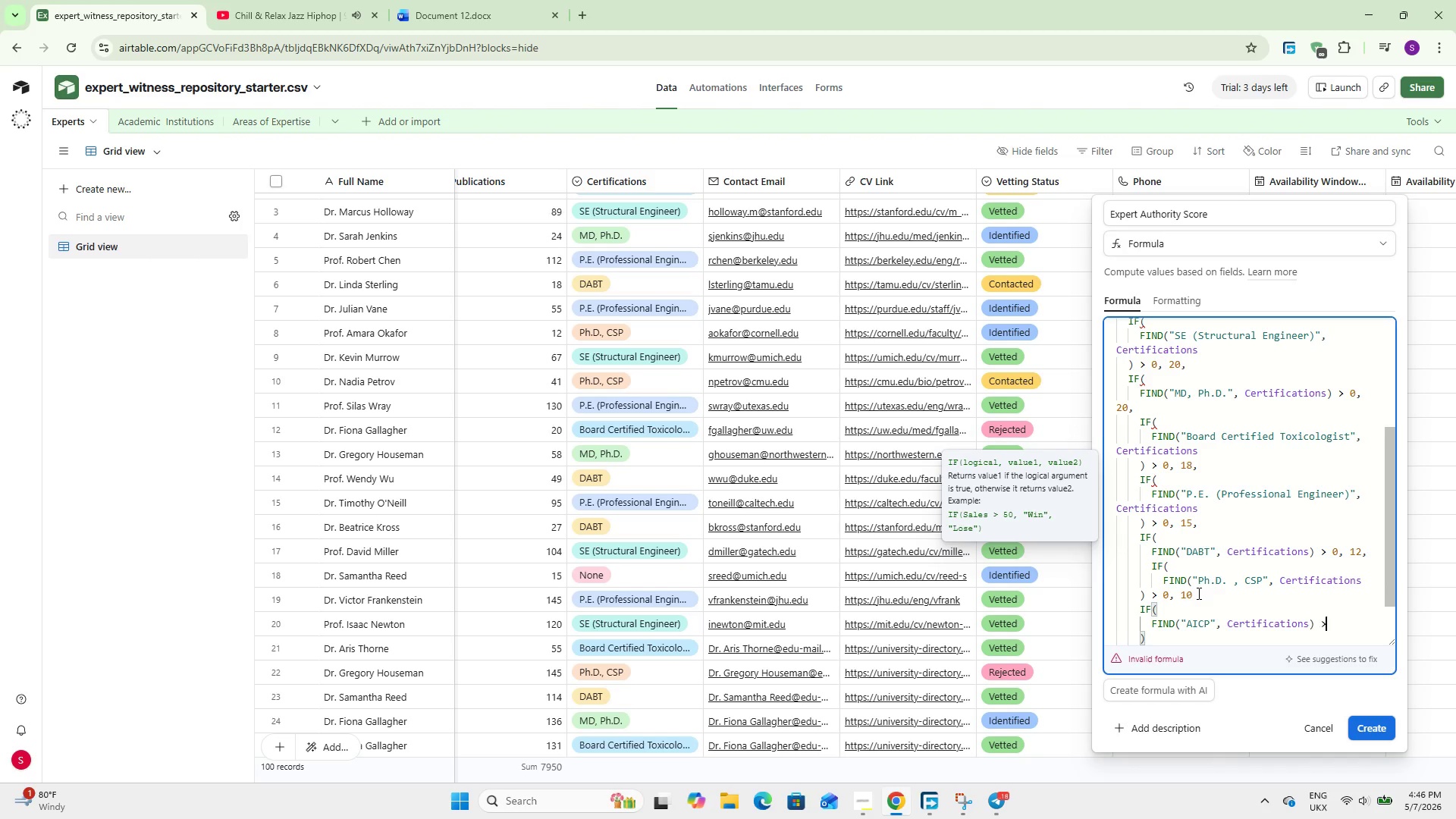 
key(Shift+Period)
 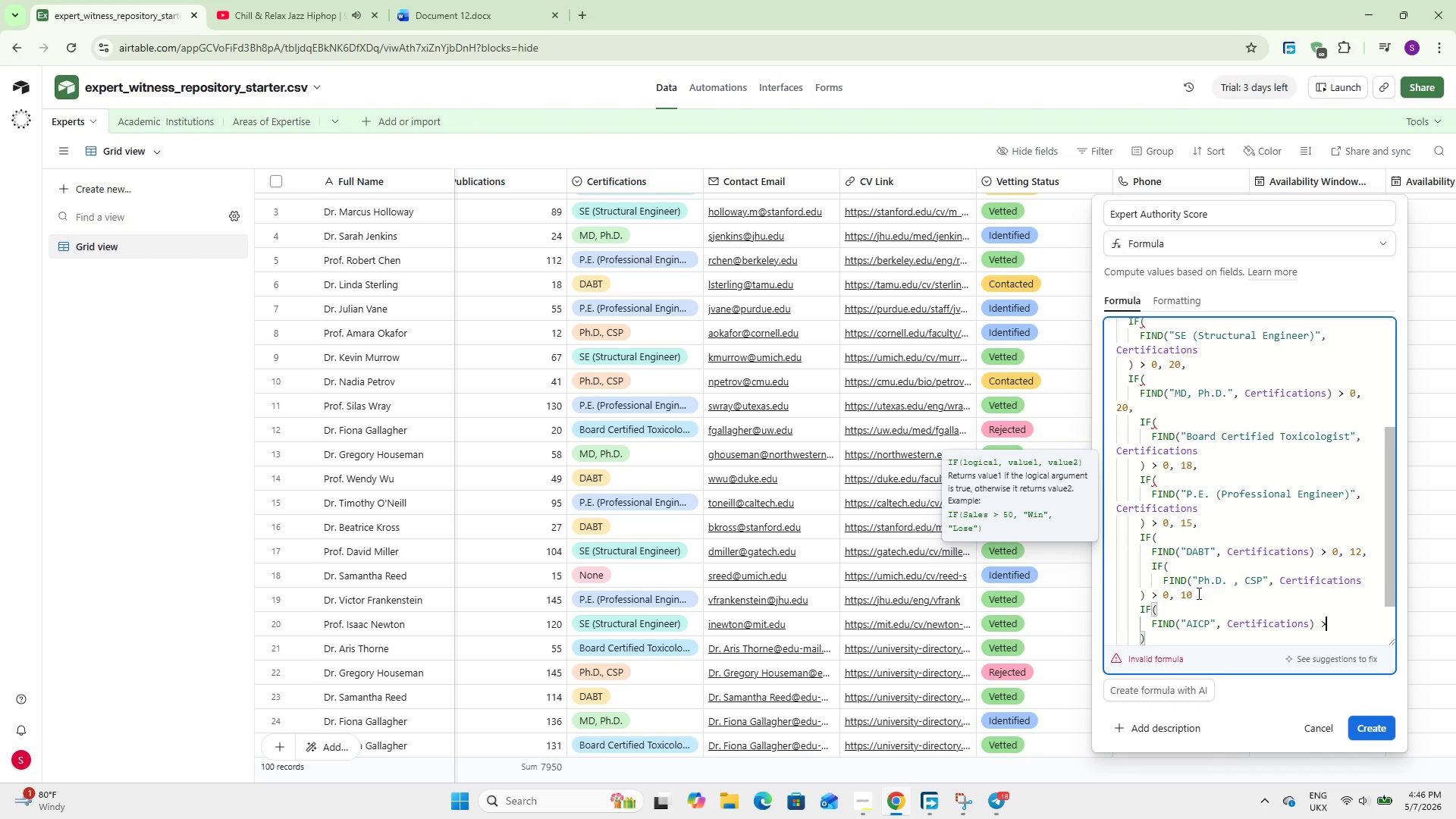 
key(Space)
 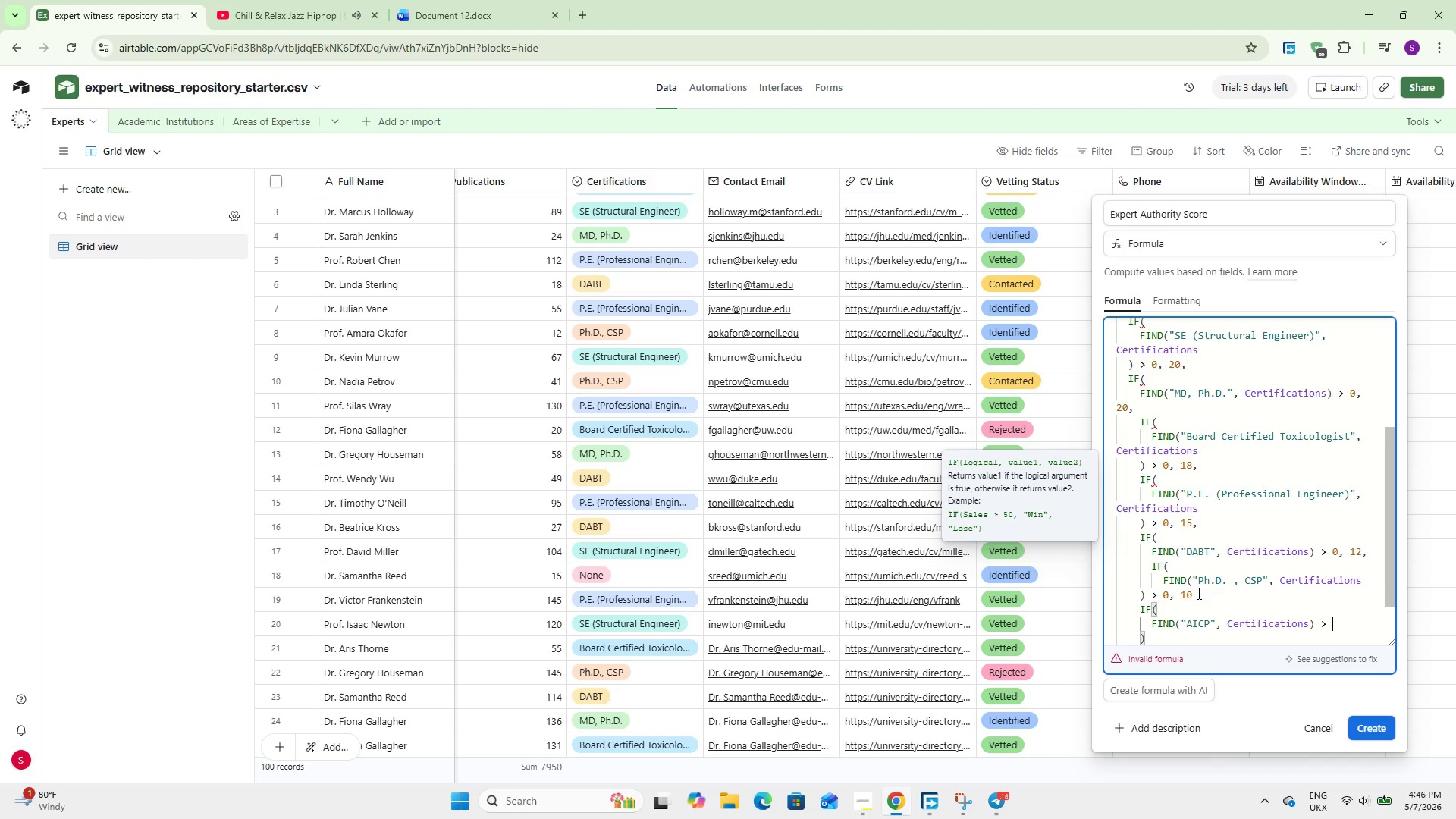 
key(0)
 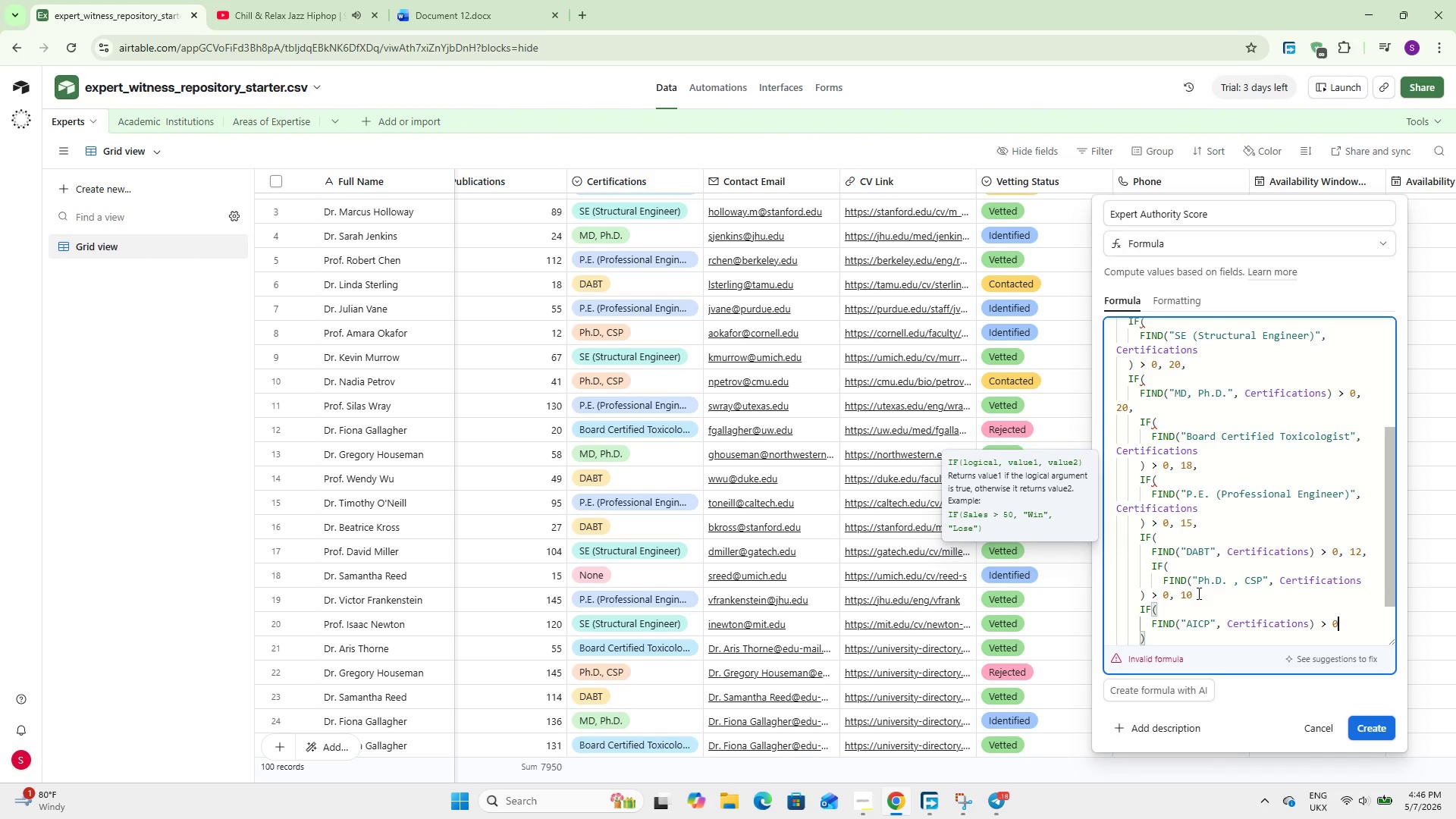 
key(Comma)
 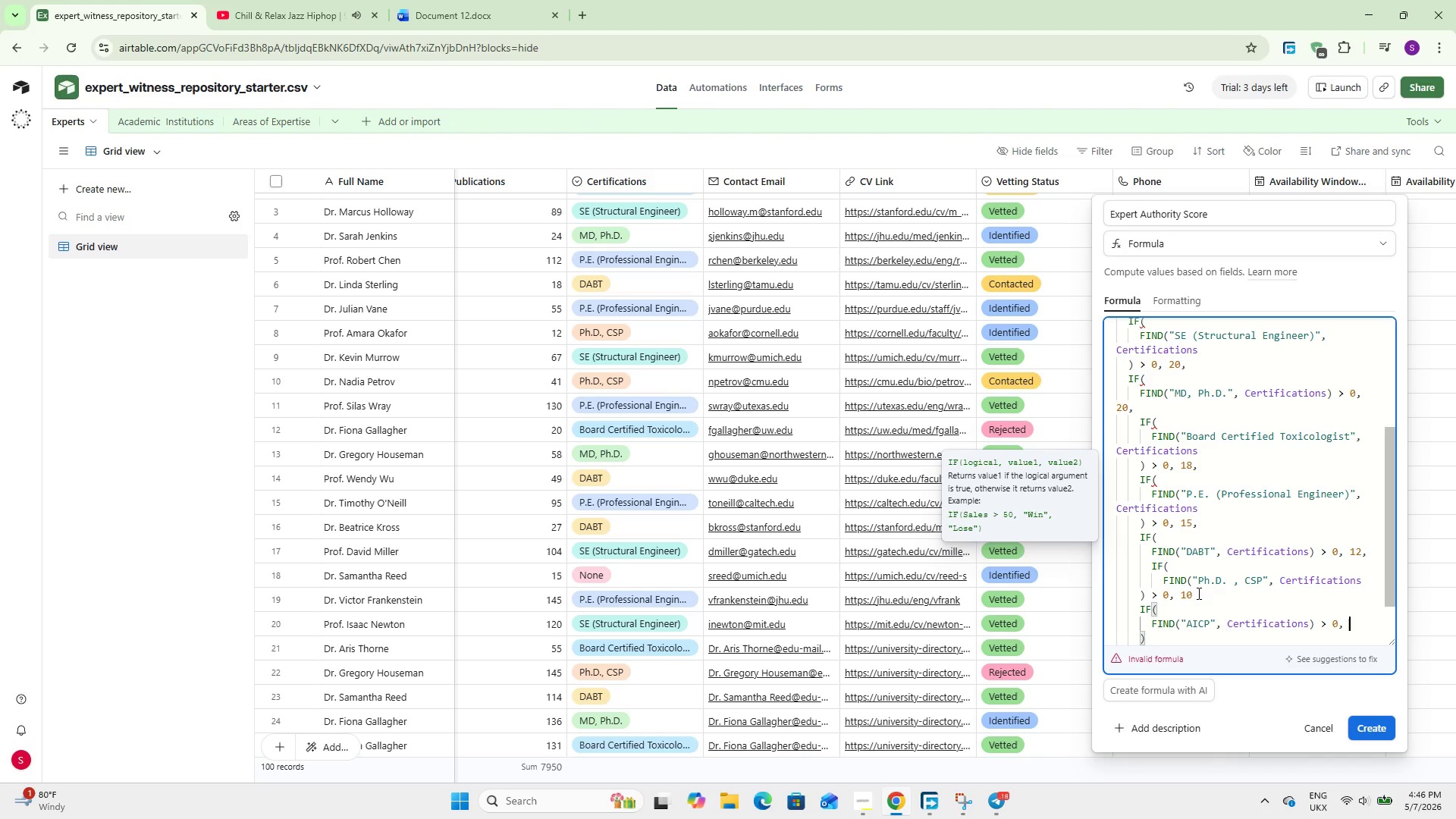 
key(Space)
 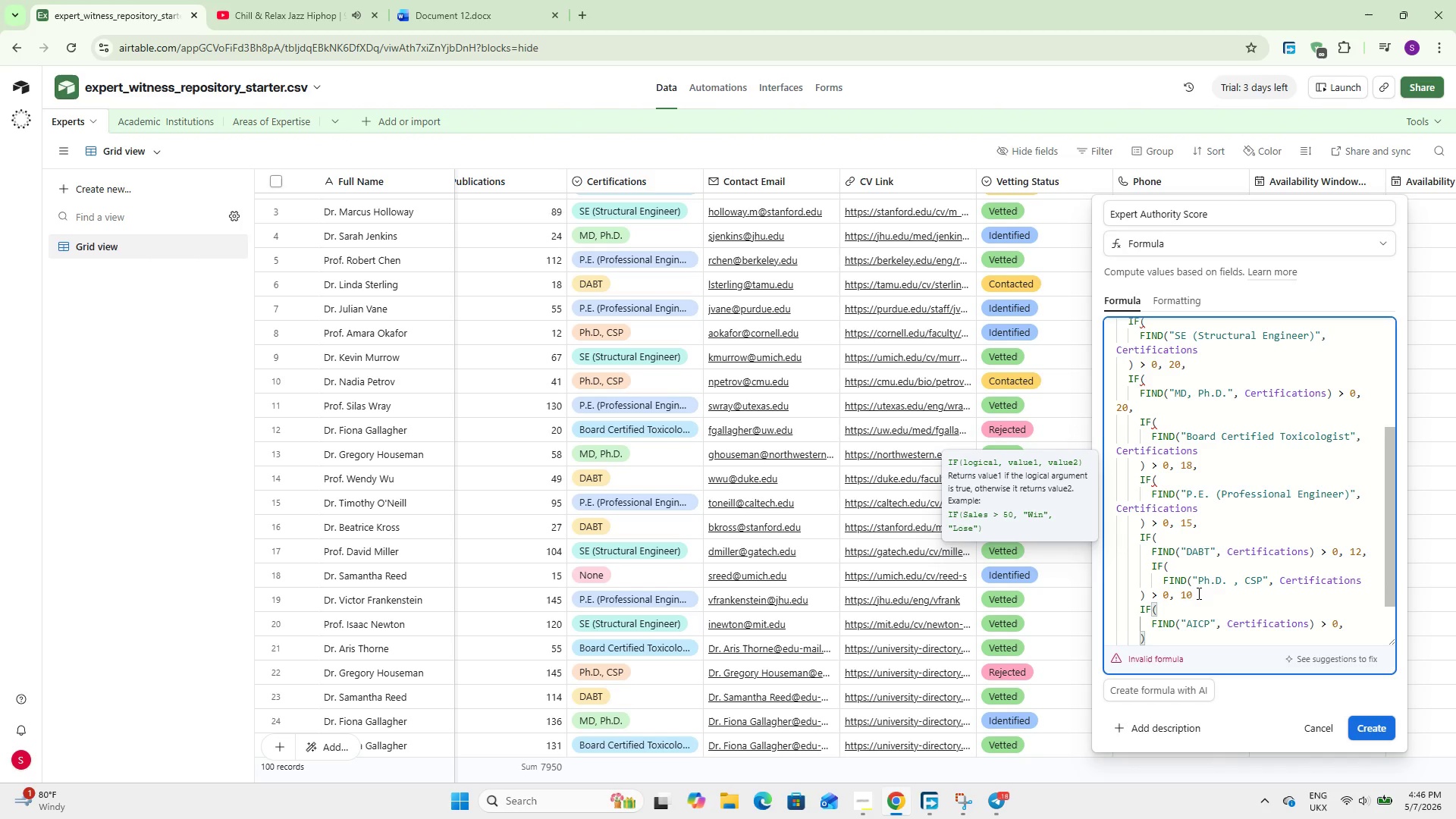 
key(8)
 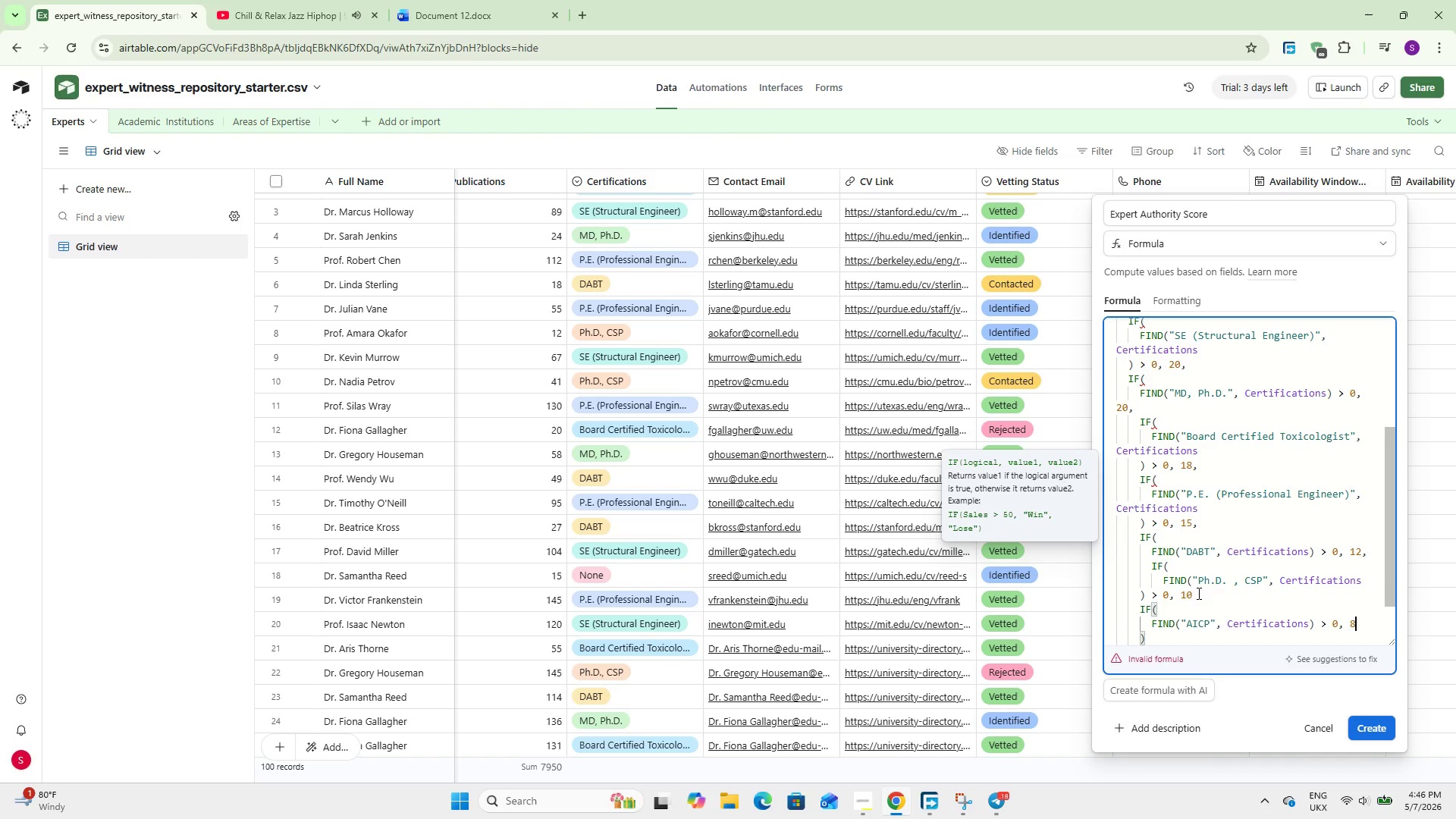 
wait(6.62)
 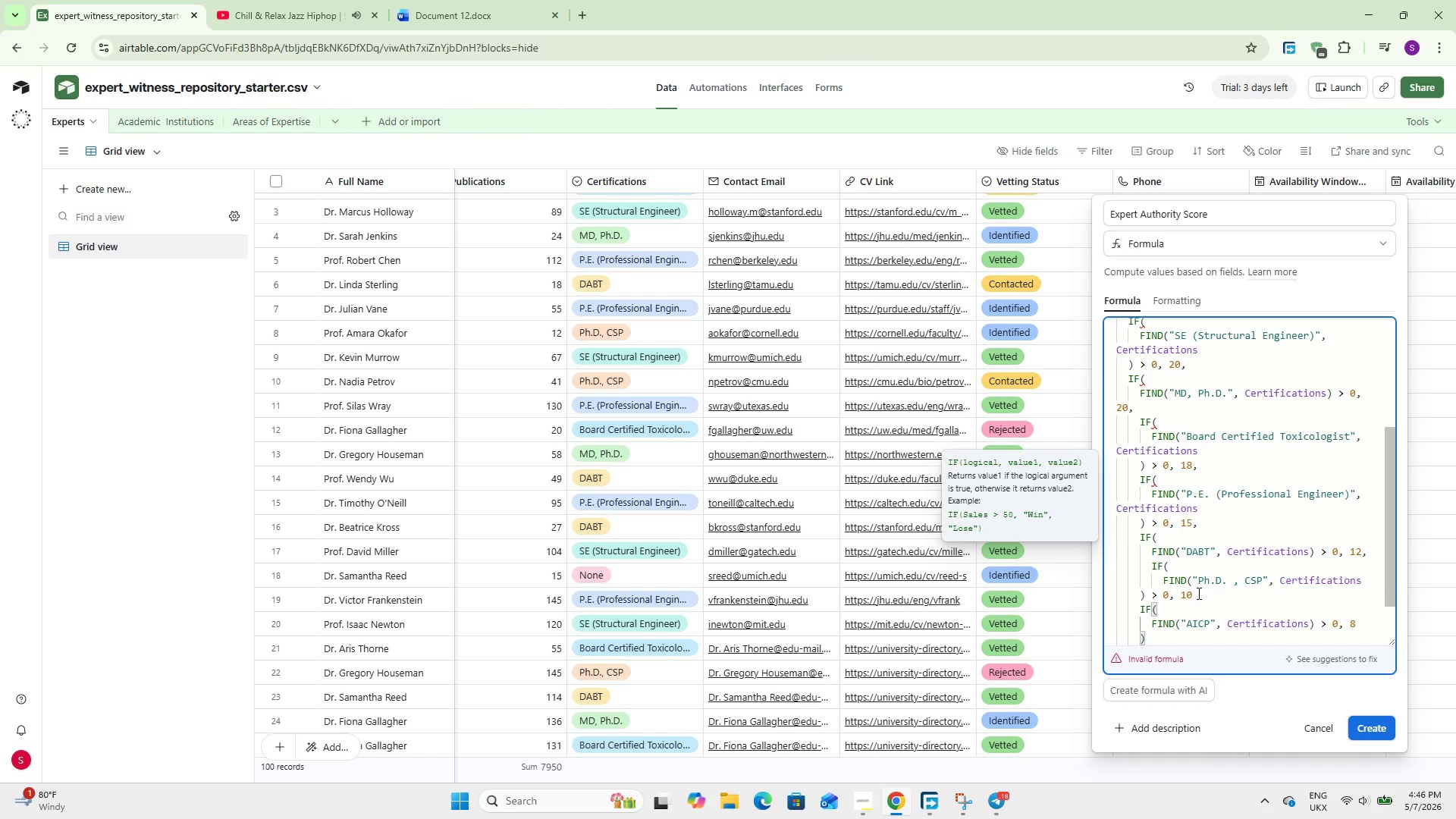 
key(Comma)
 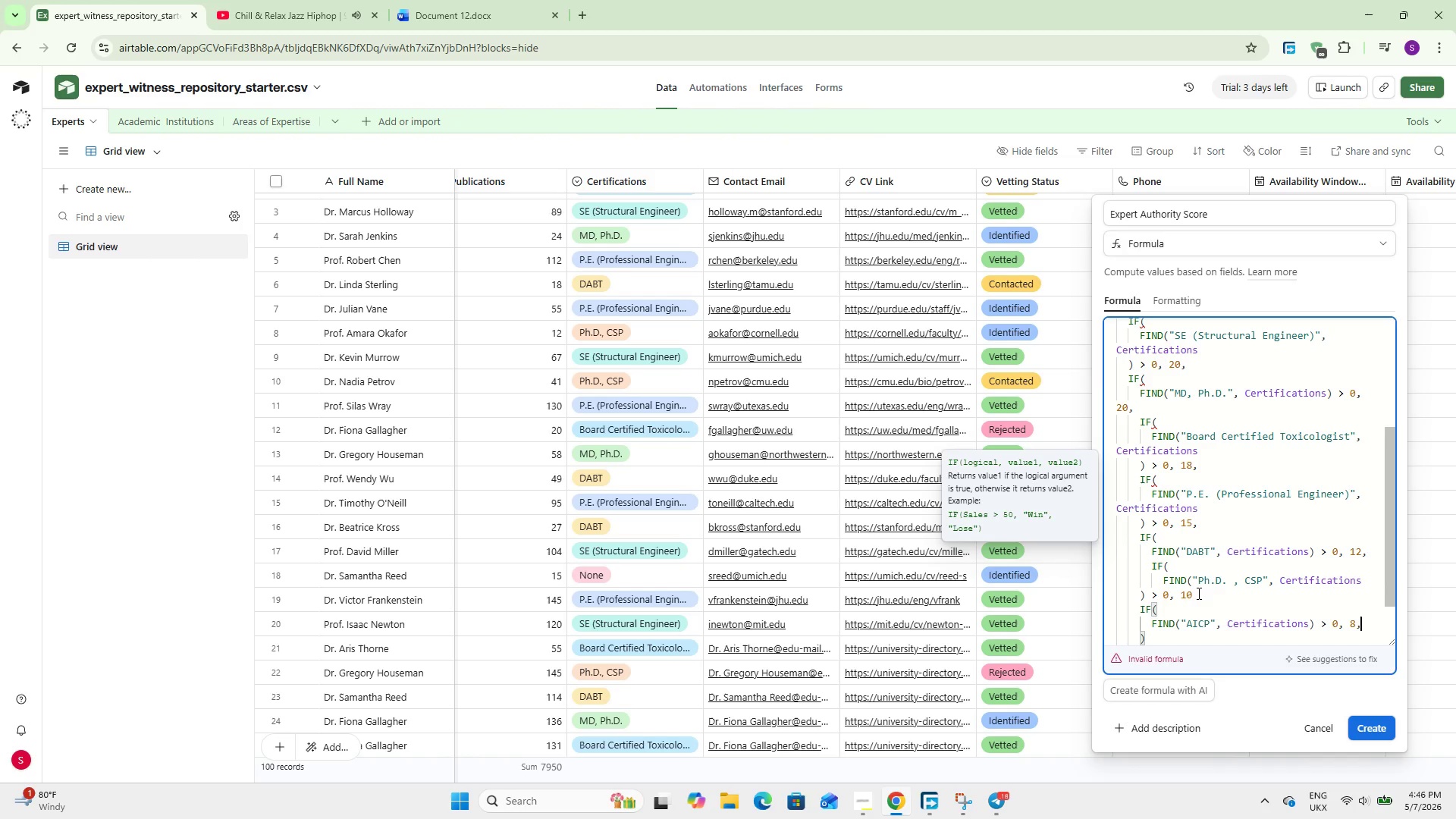 
key(Space)
 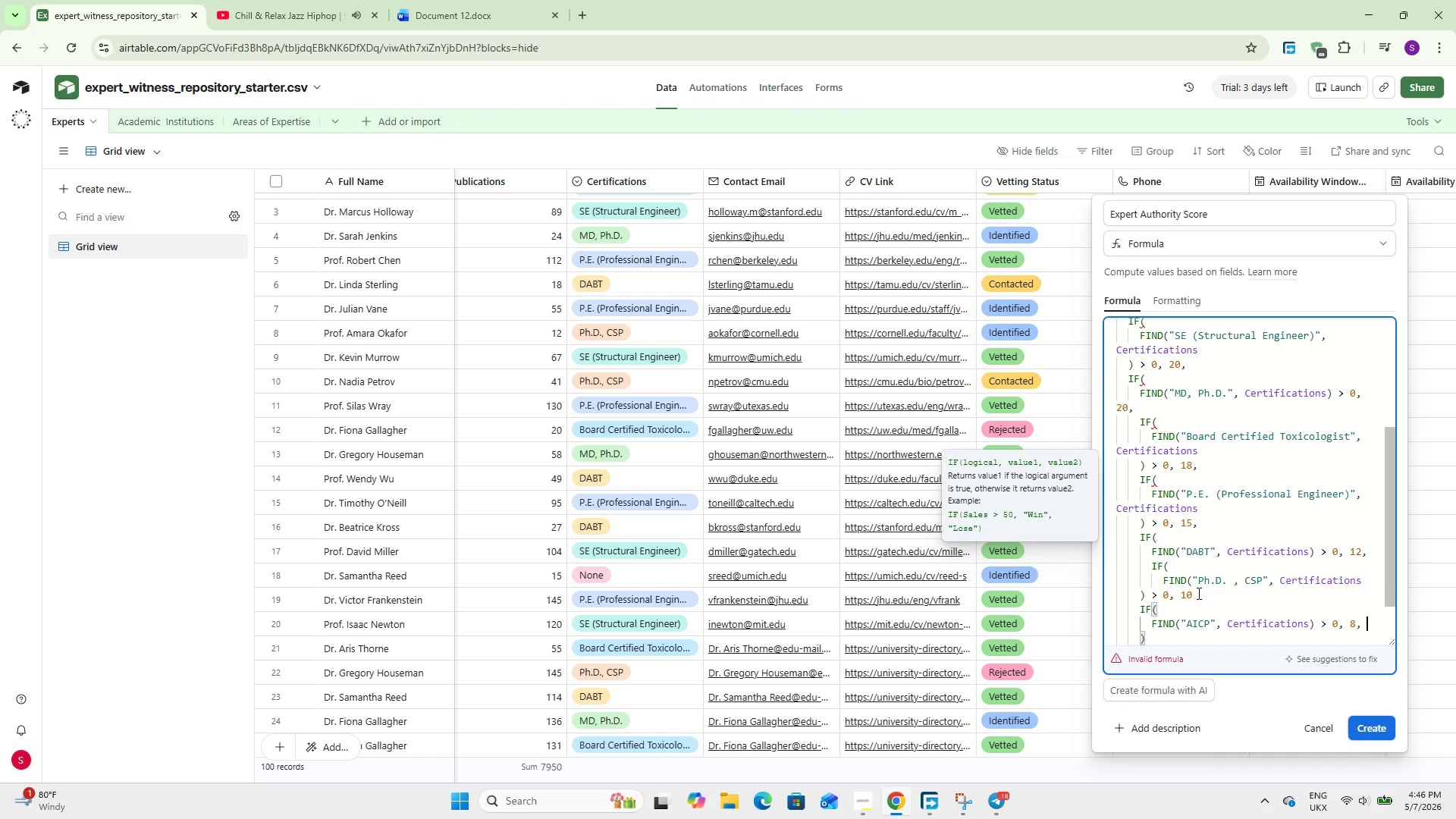 
key(5)
 